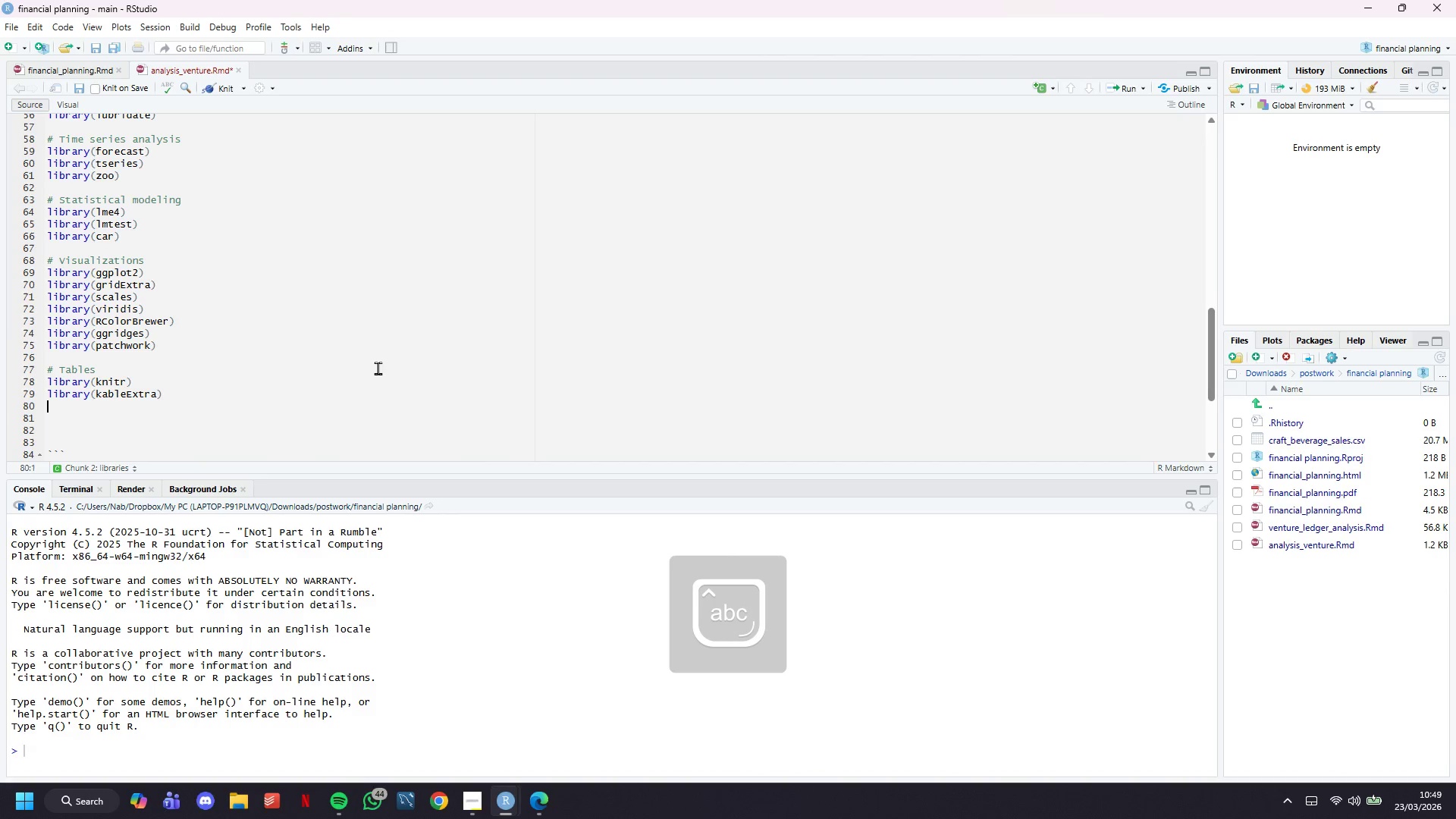 
 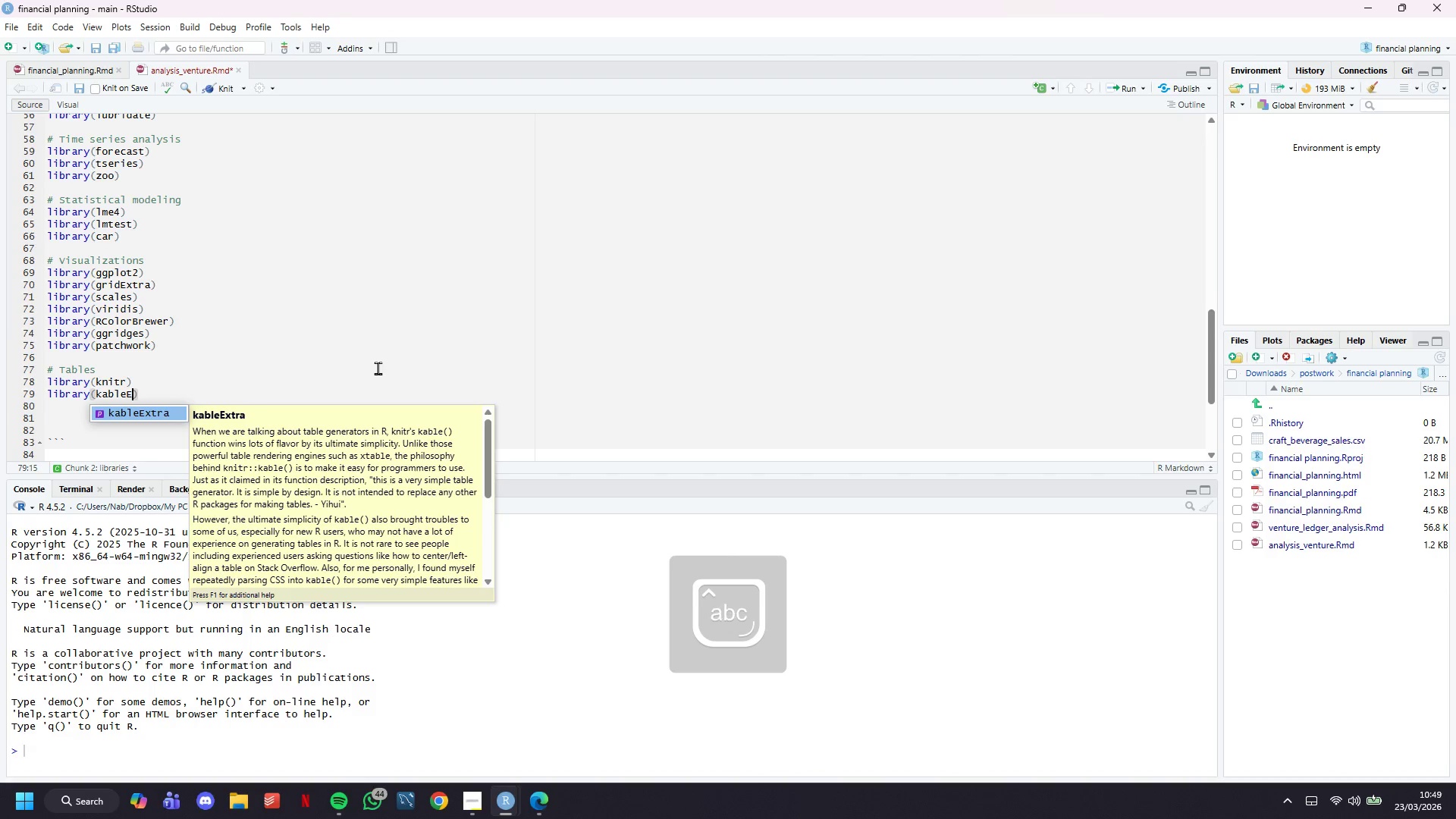 
key(ArrowRight)
 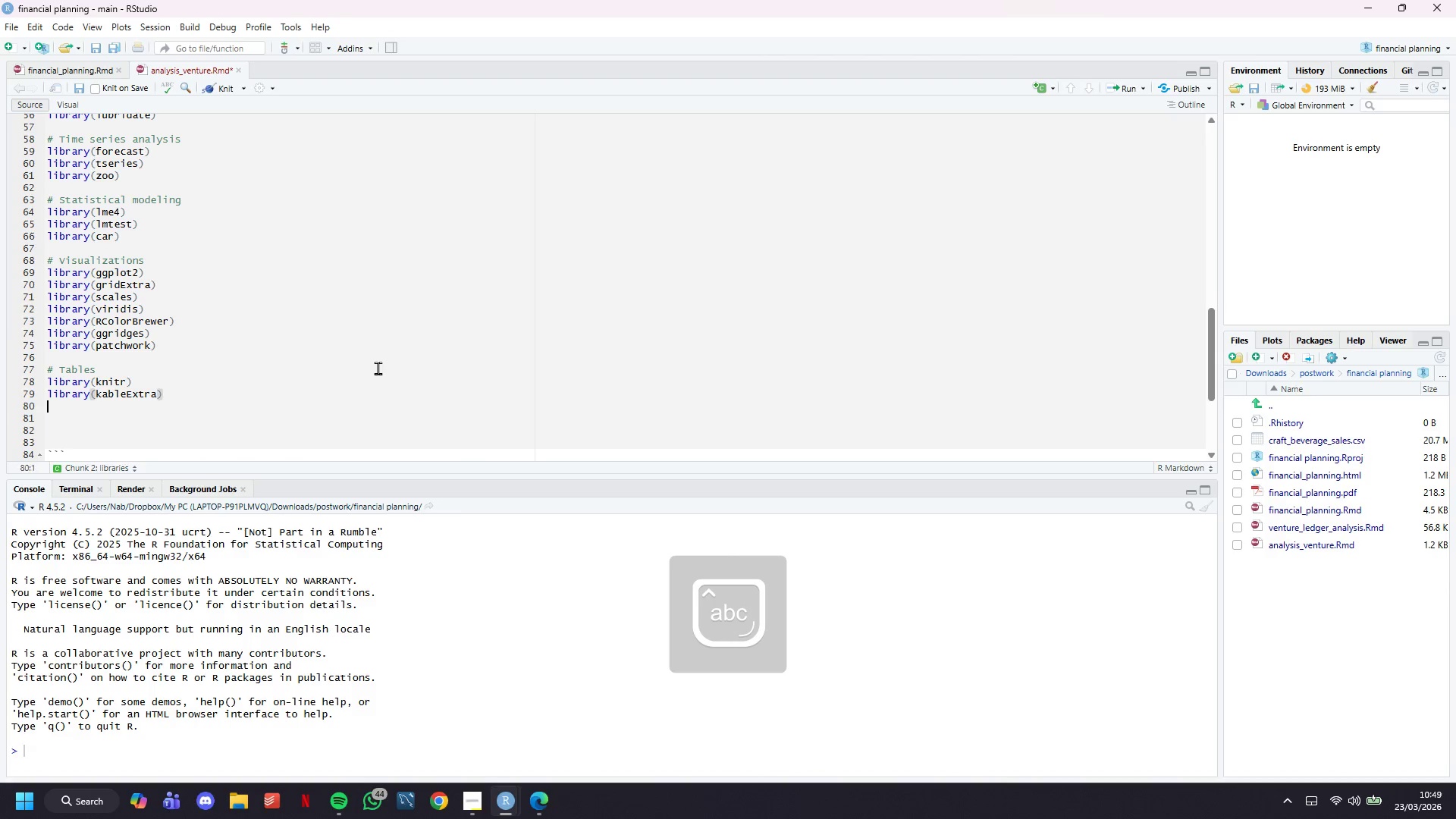 
key(Enter)
 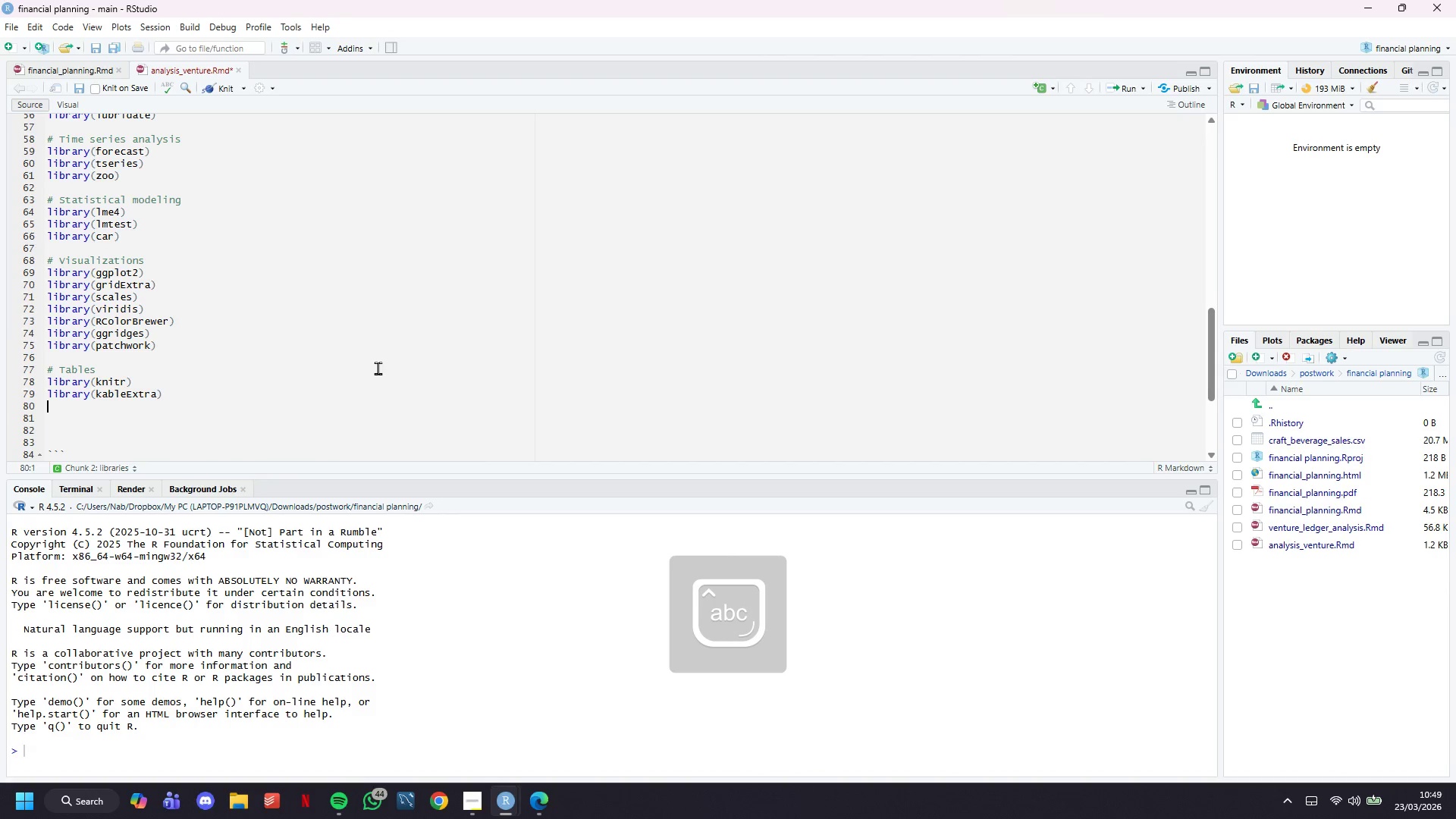 
type(library(formattb)
key(Backspace)
type(al)
key(Backspace)
key(Tab)
 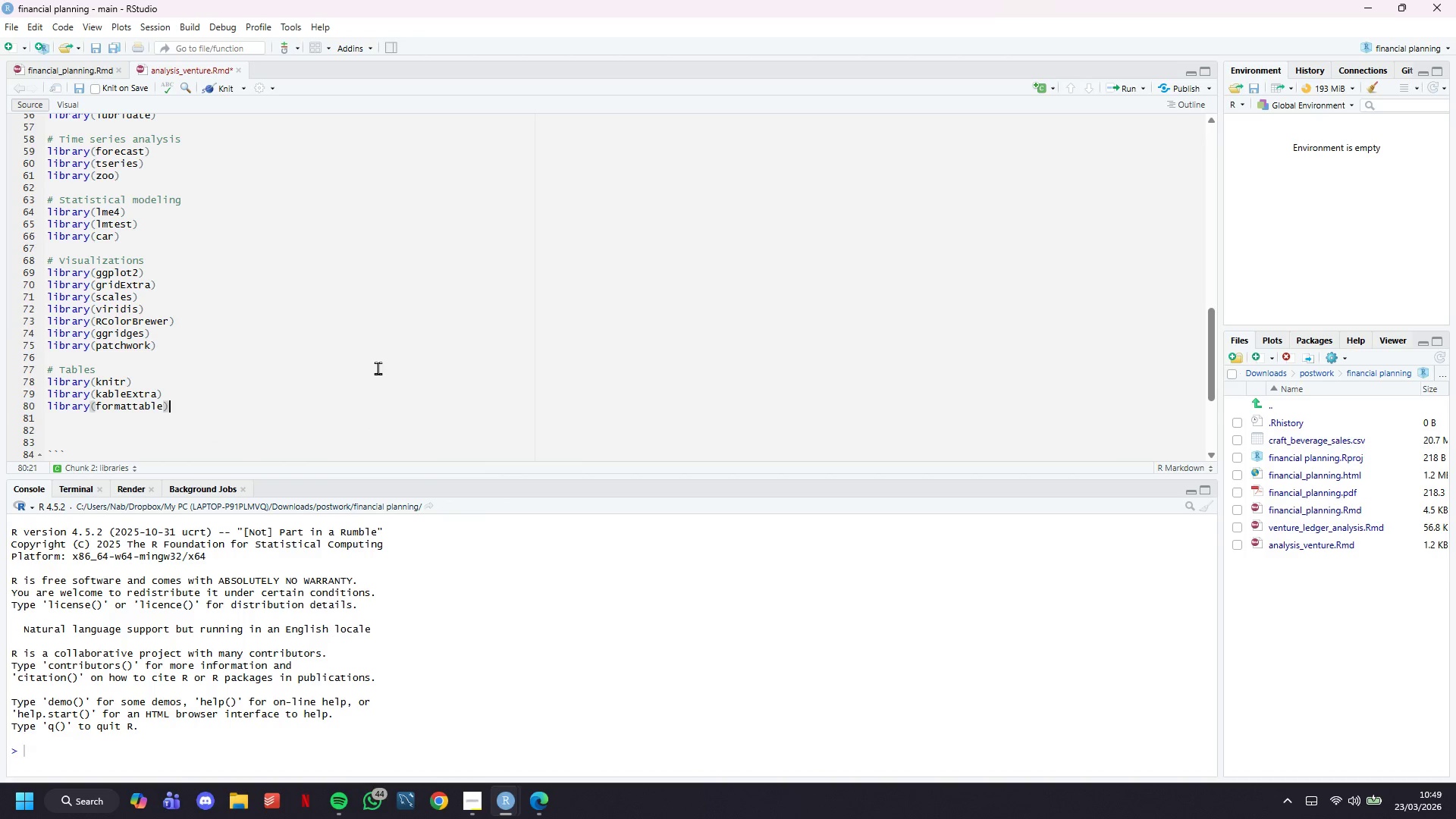 
key(ArrowRight)
 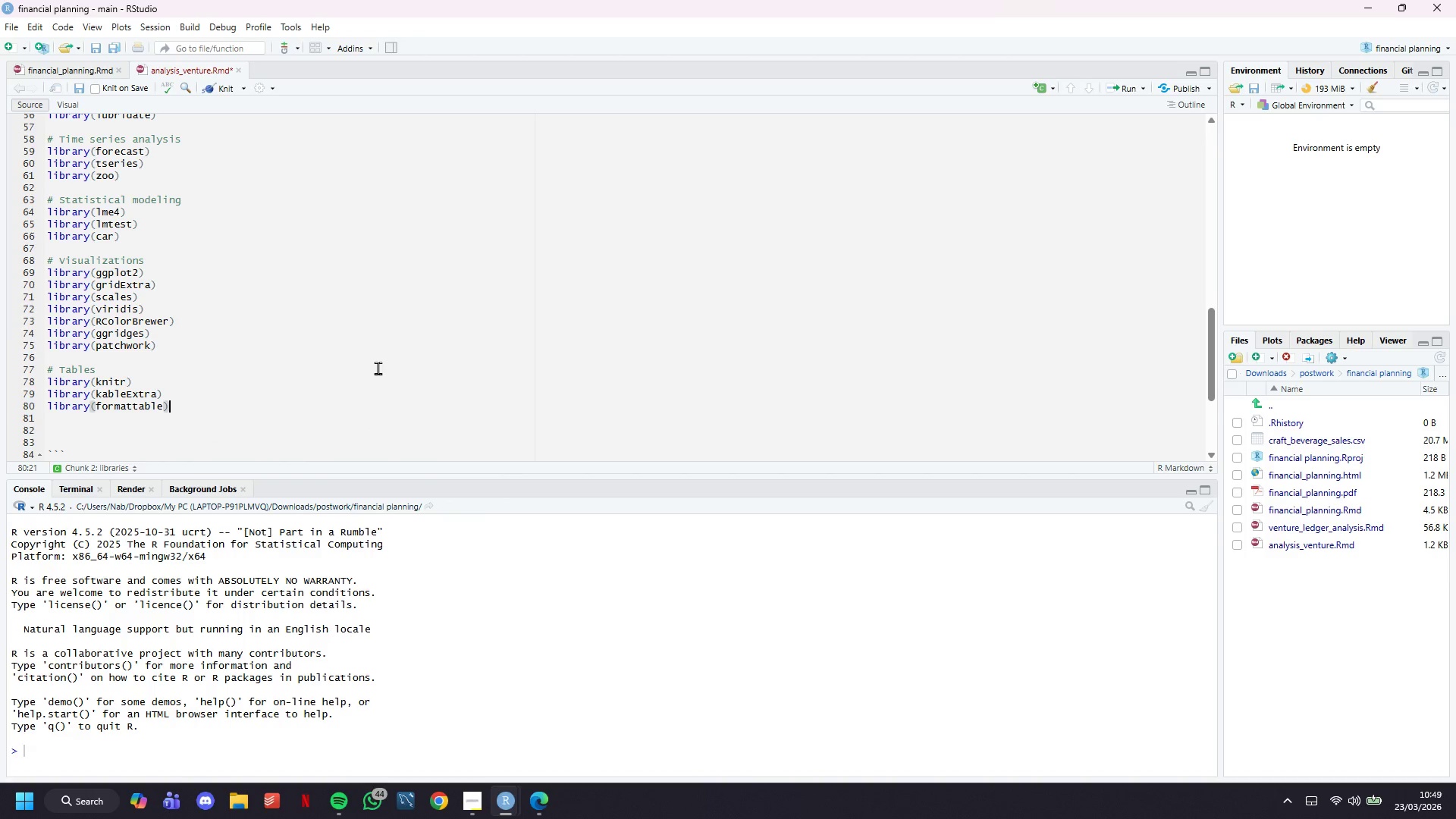 
key(Control+S)
 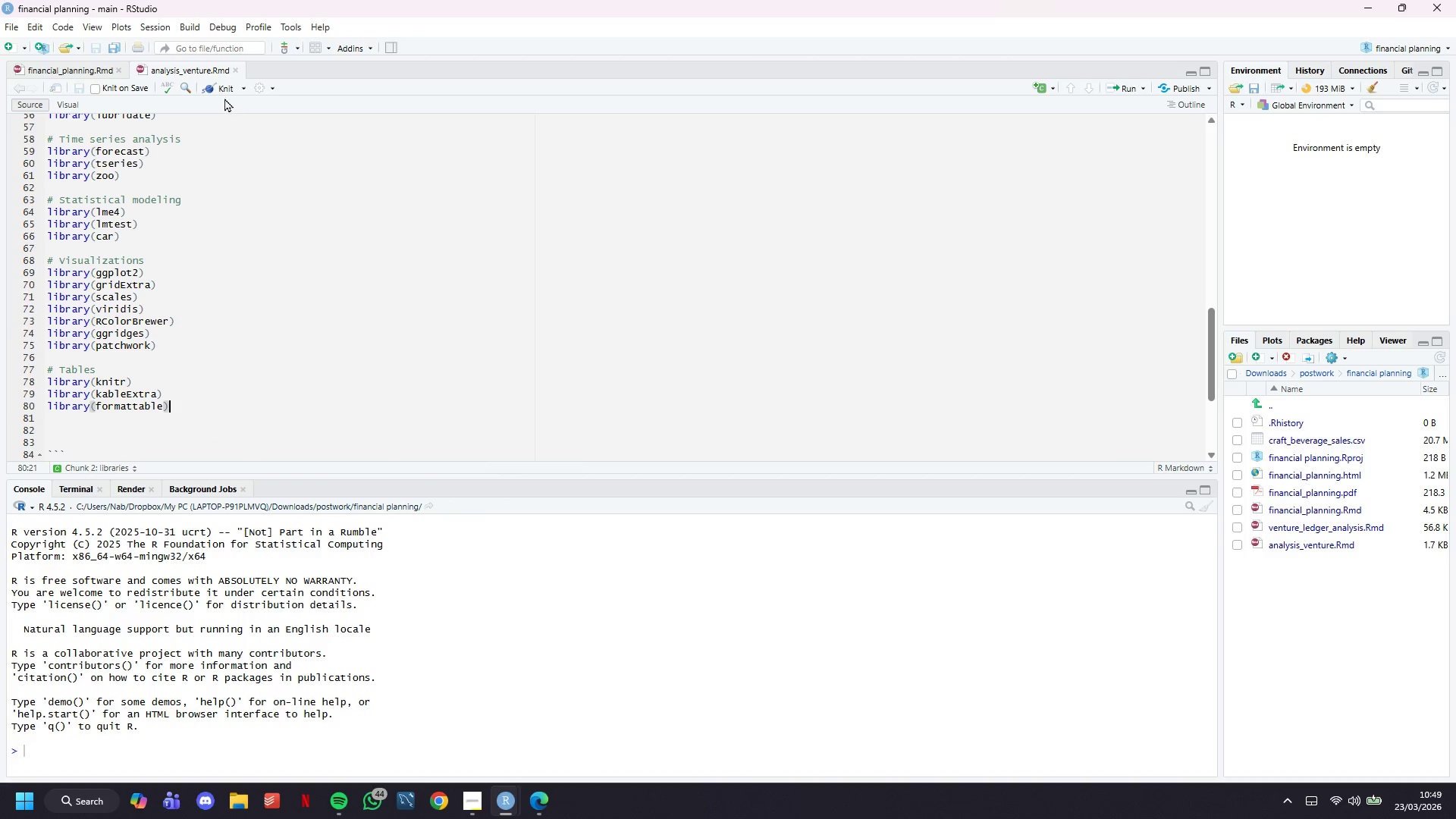 
left_click([224, 88])
 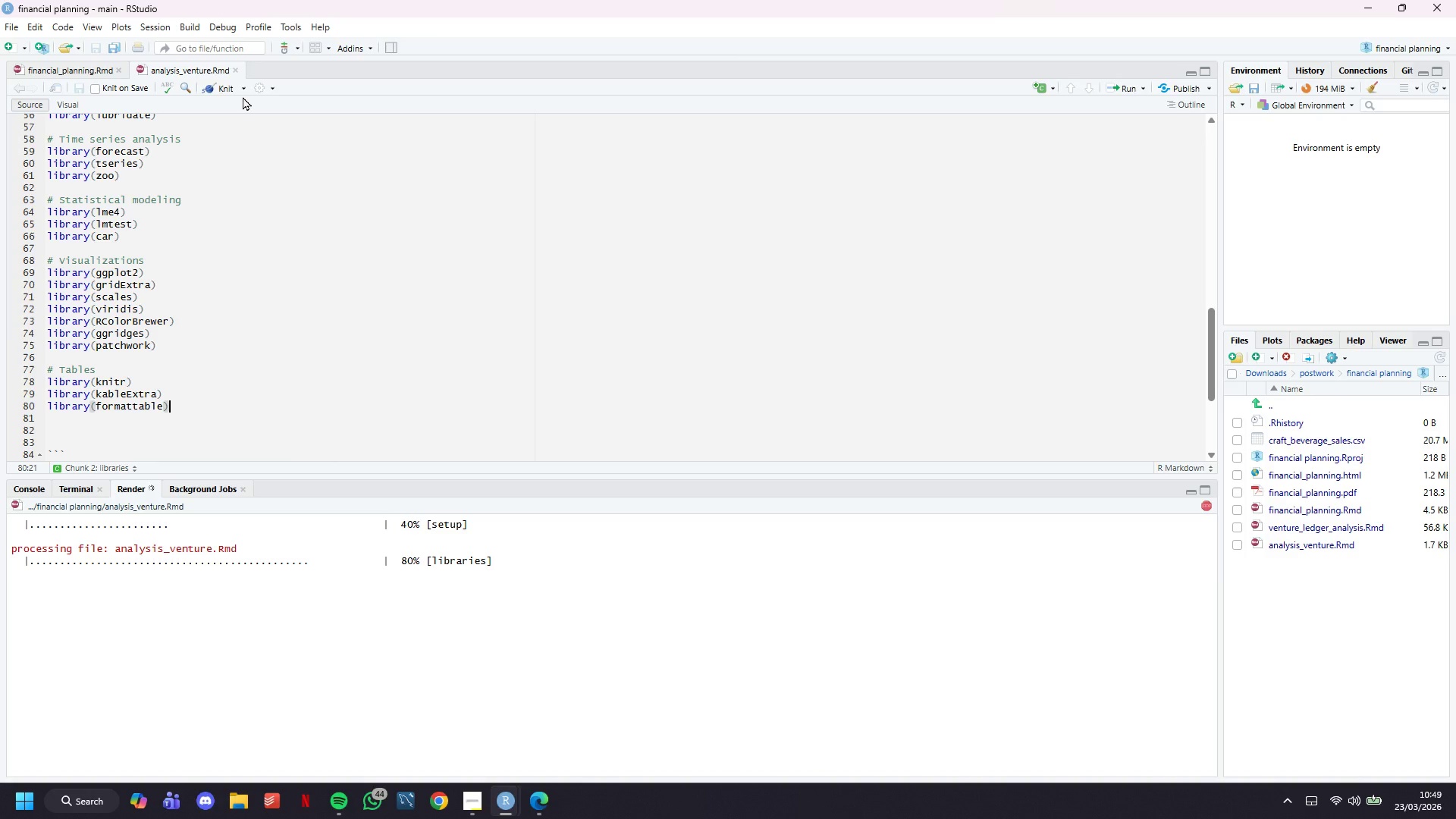 
wait(7.29)
 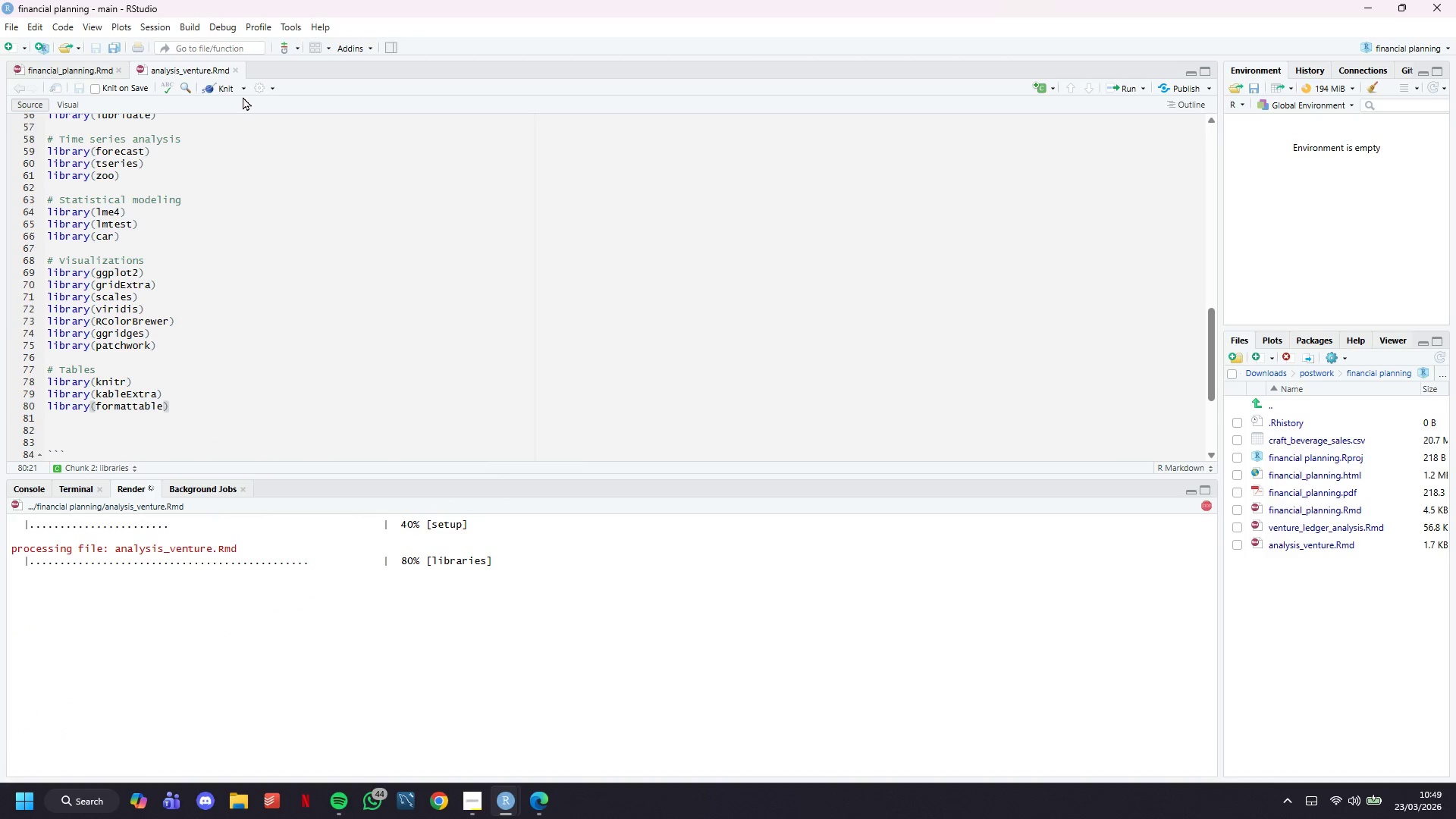 
mouse_move([2, 814])
 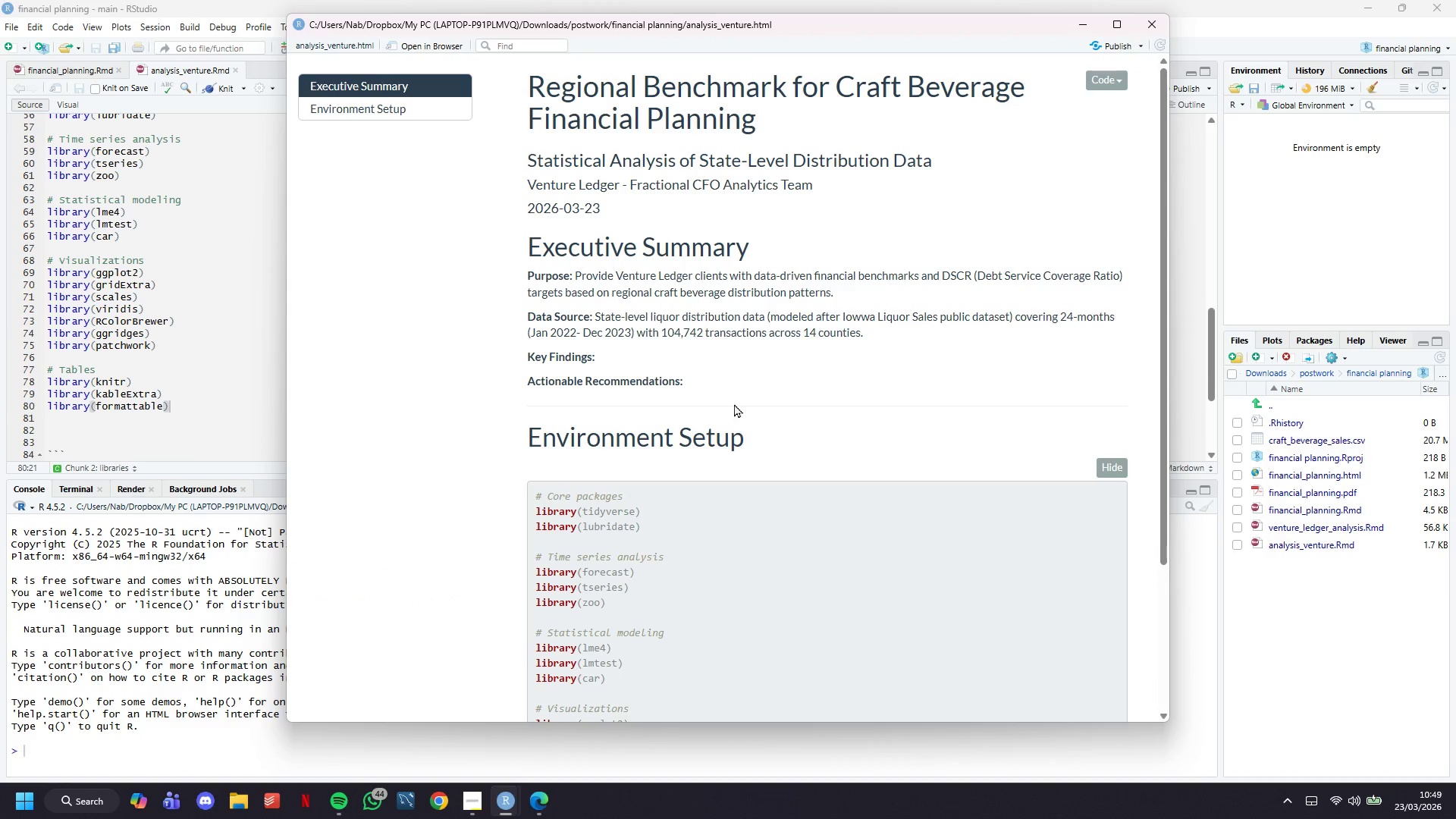 
scroll: coordinate [763, 376], scroll_direction: down, amount: 15.0
 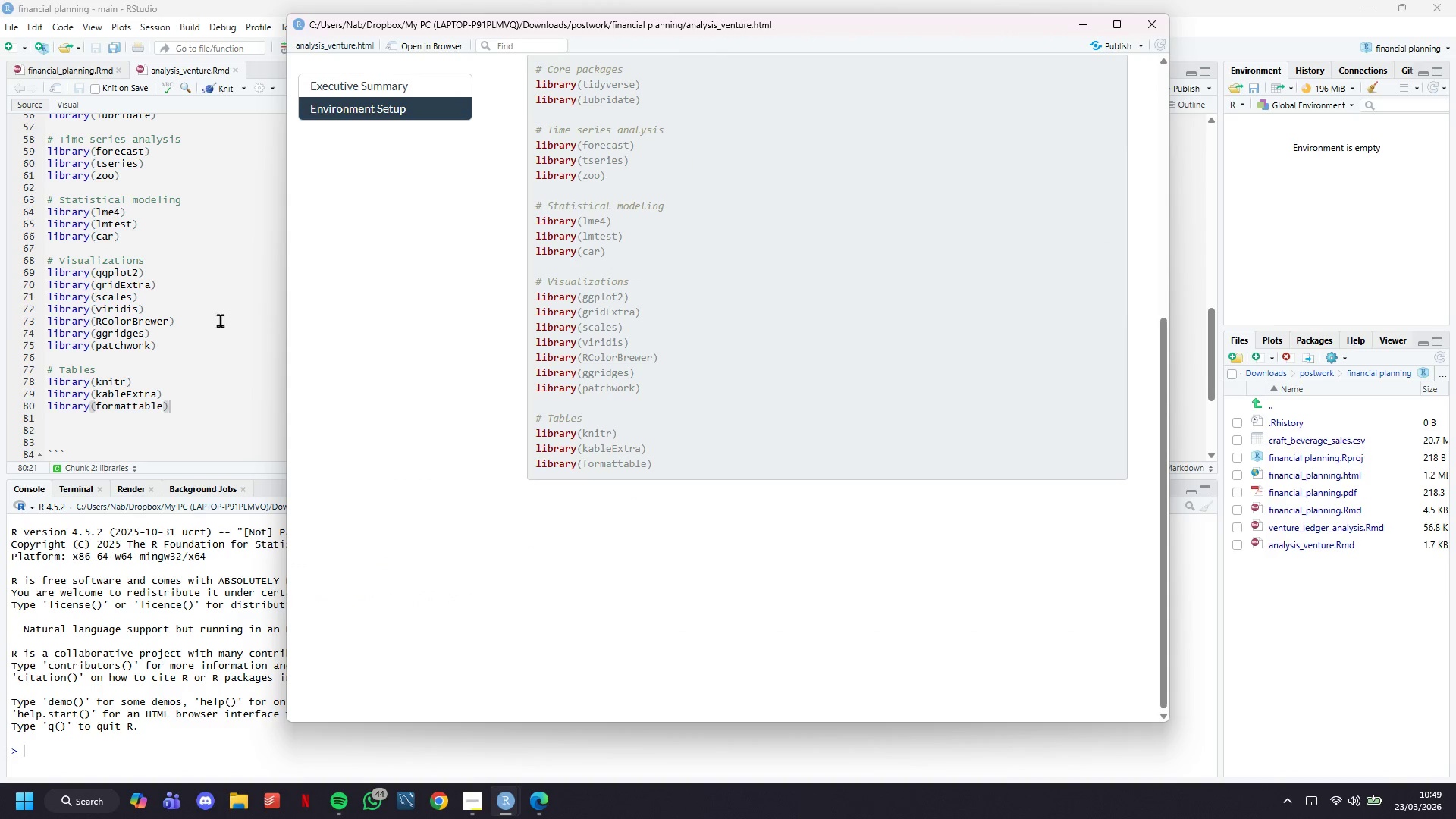 
left_click([137, 312])
 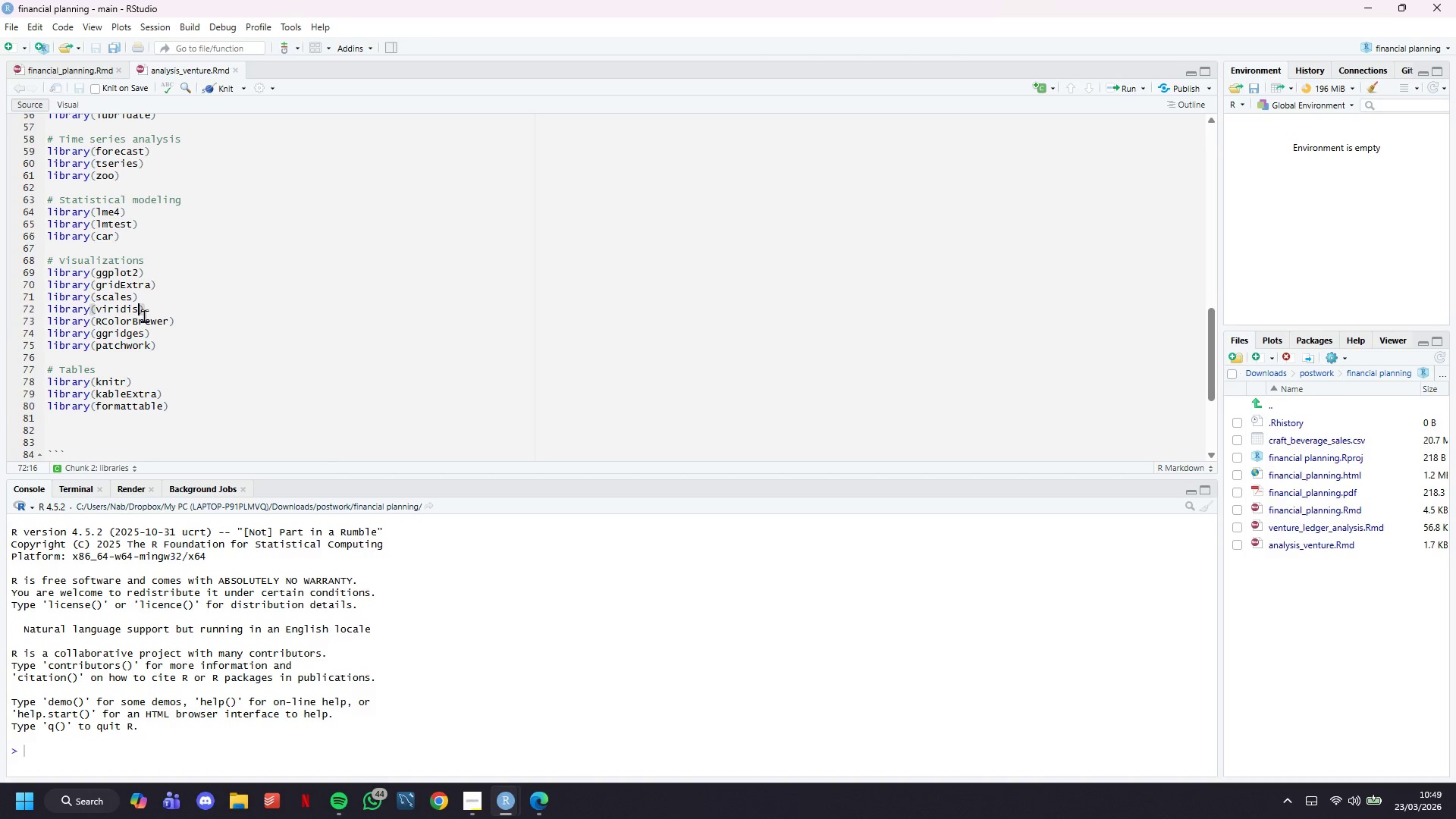 
wait(5.88)
 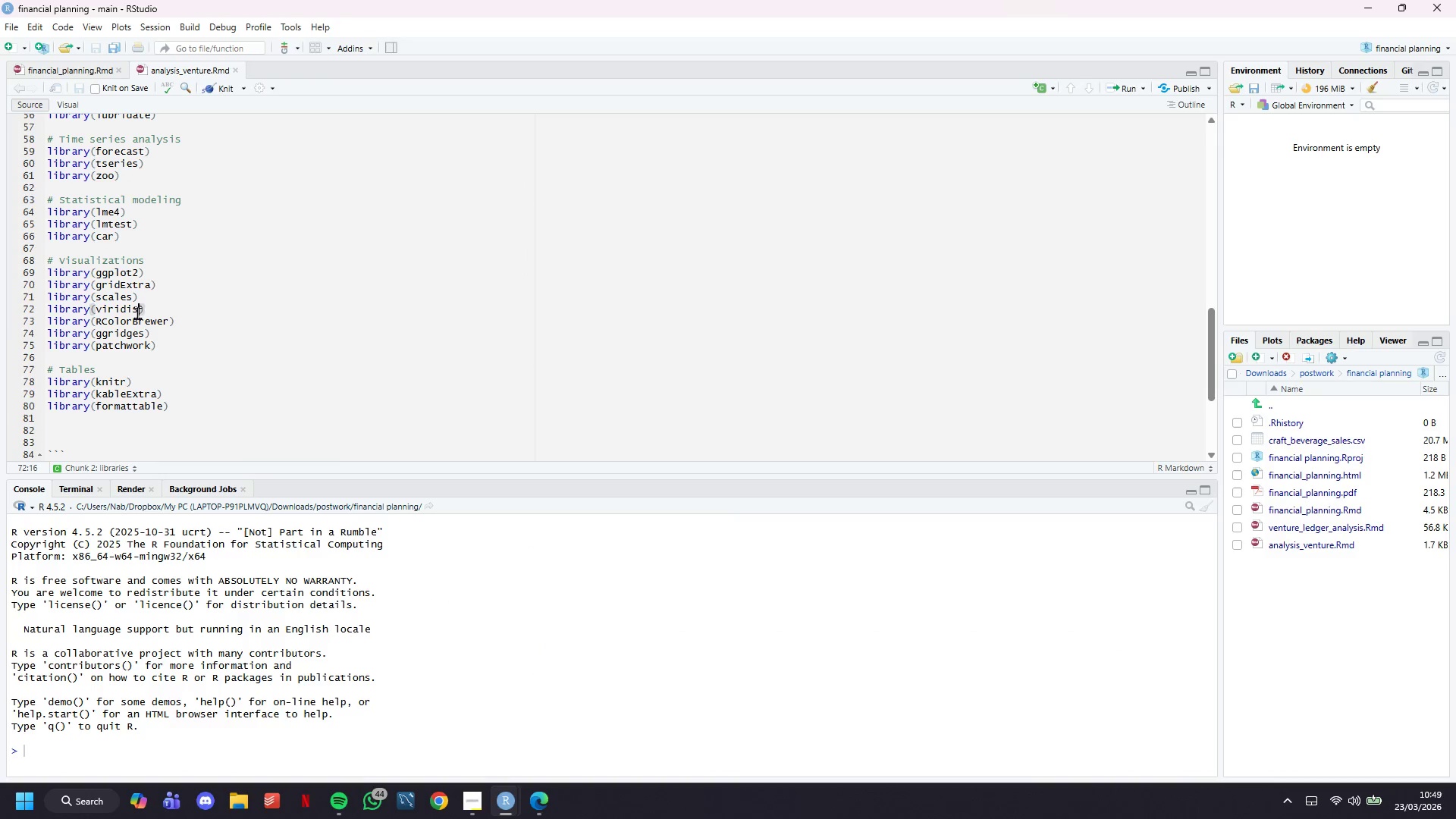 
scroll: coordinate [68, 321], scroll_direction: down, amount: 2.0
 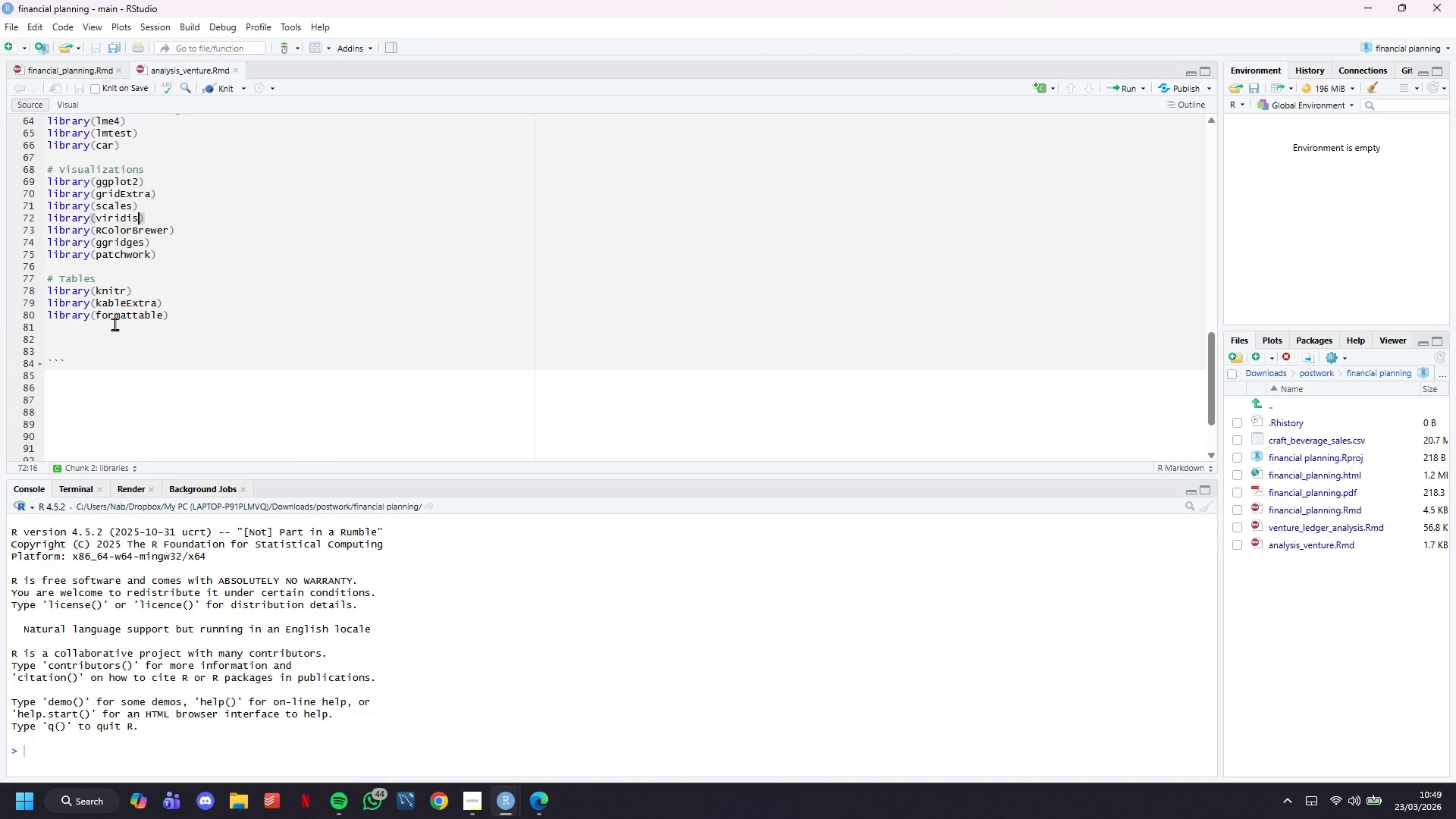 
left_click([115, 324])
 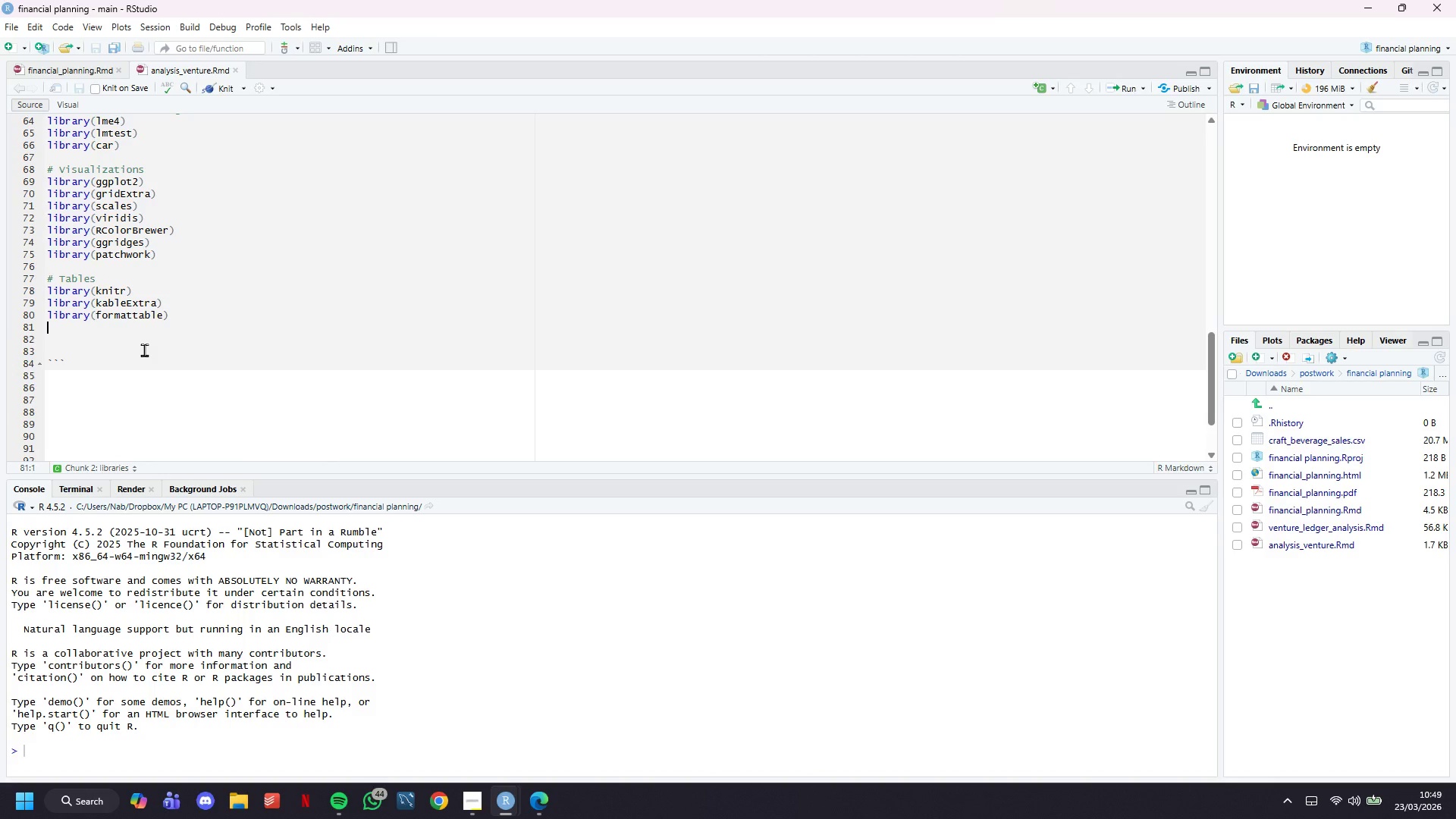 
key(Enter)
 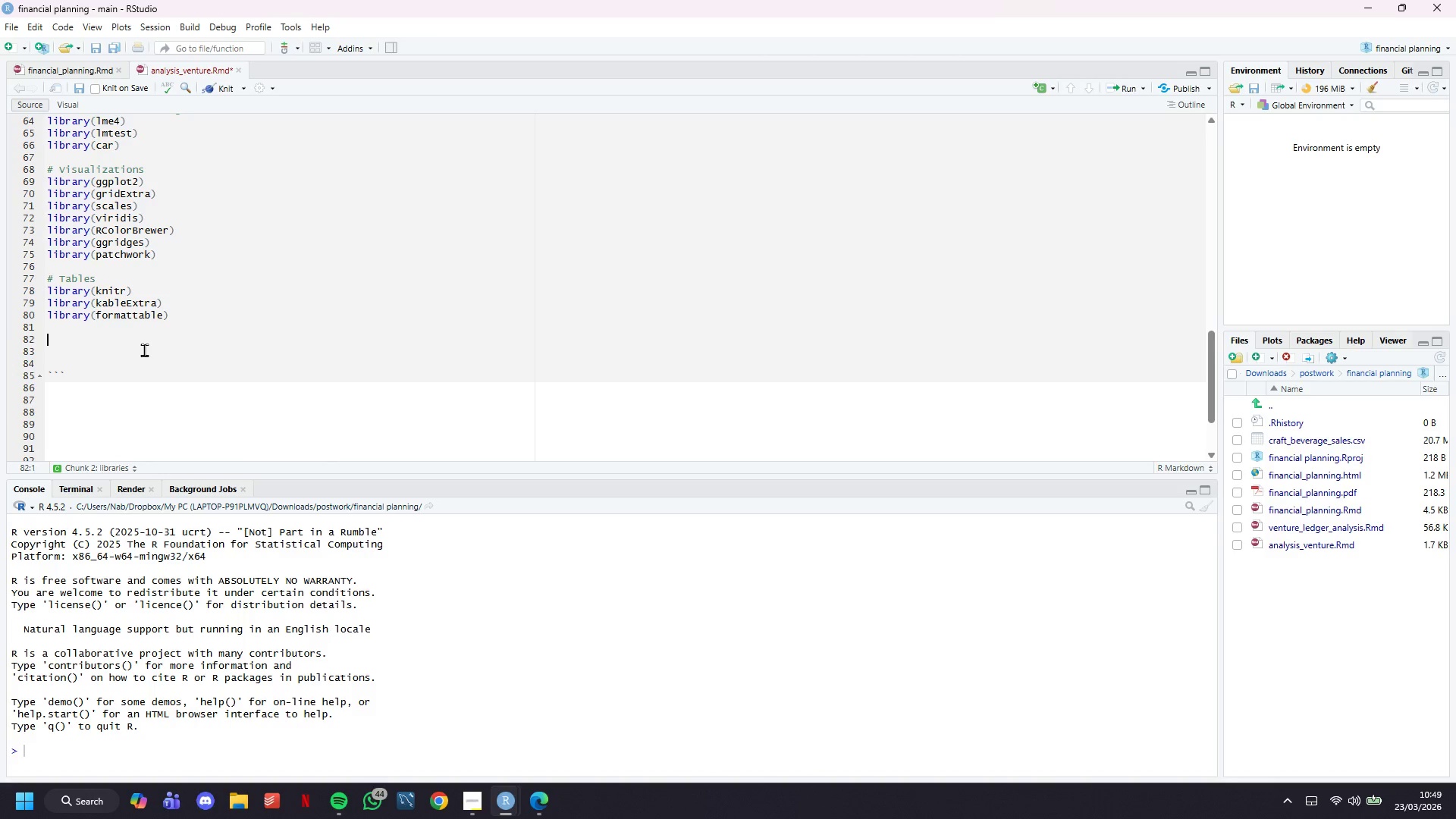 
type(# Venture Ledger brand theme)
 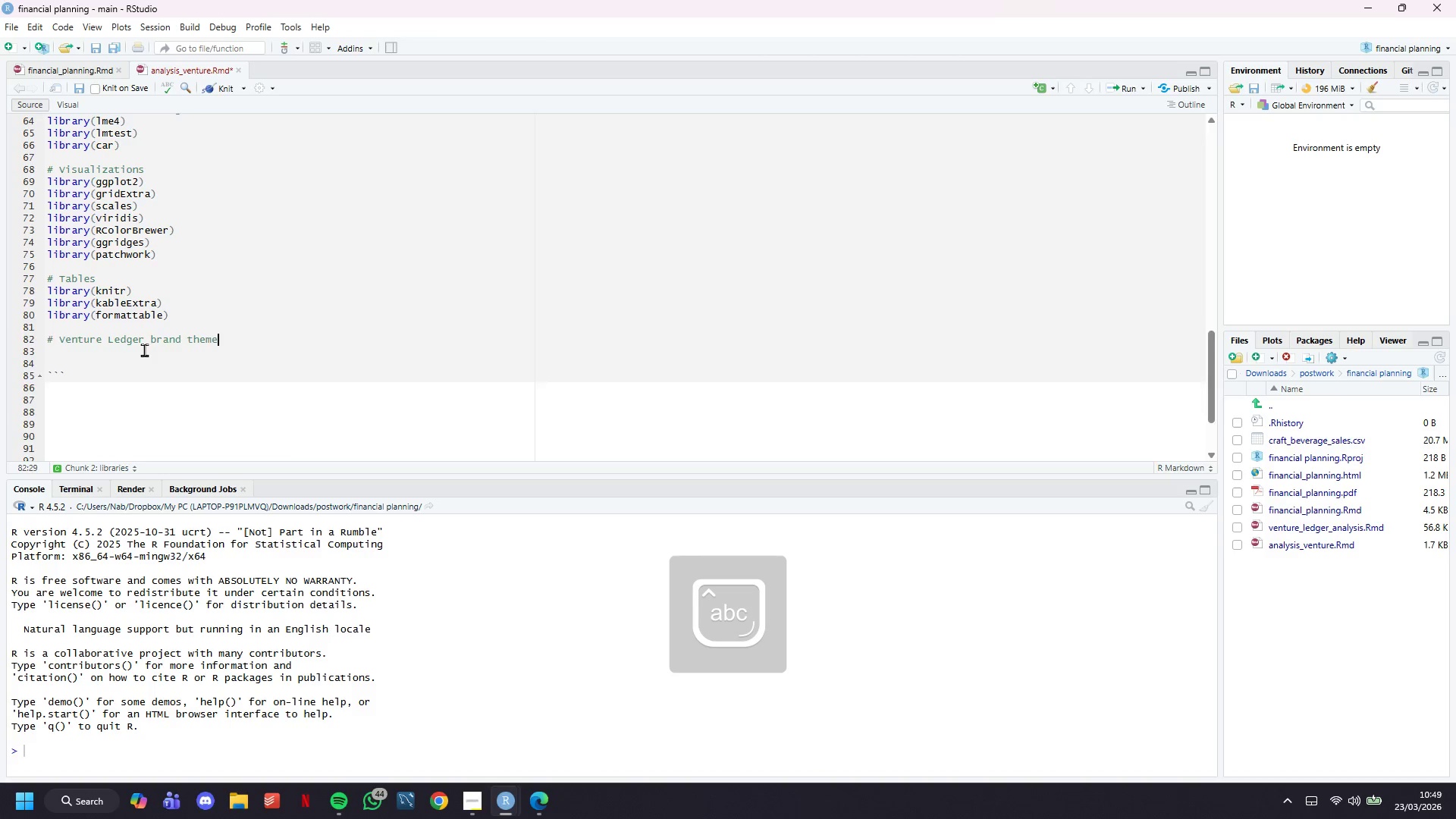 
key(Enter)
 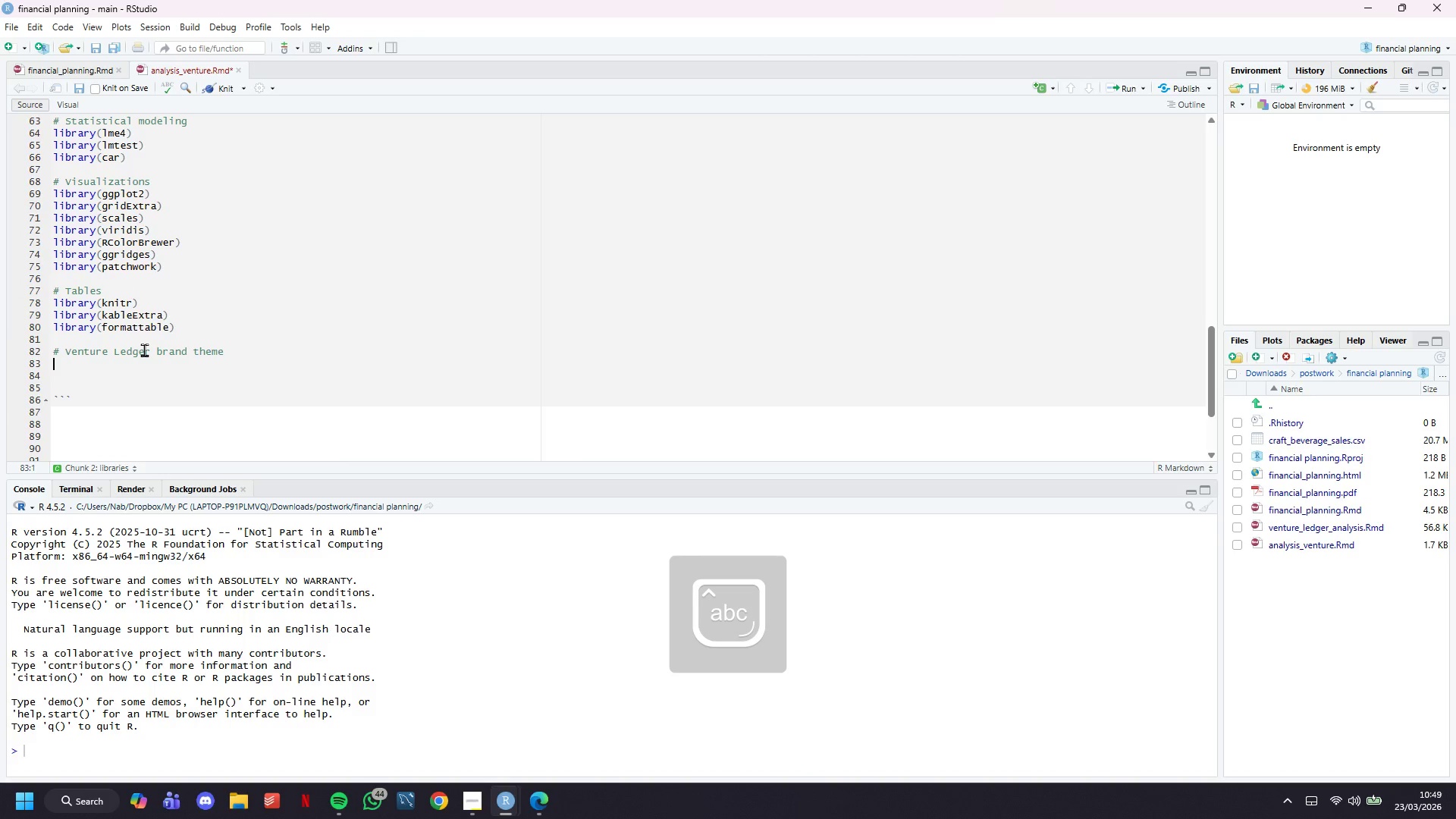 
type(theme_venture <- function()
 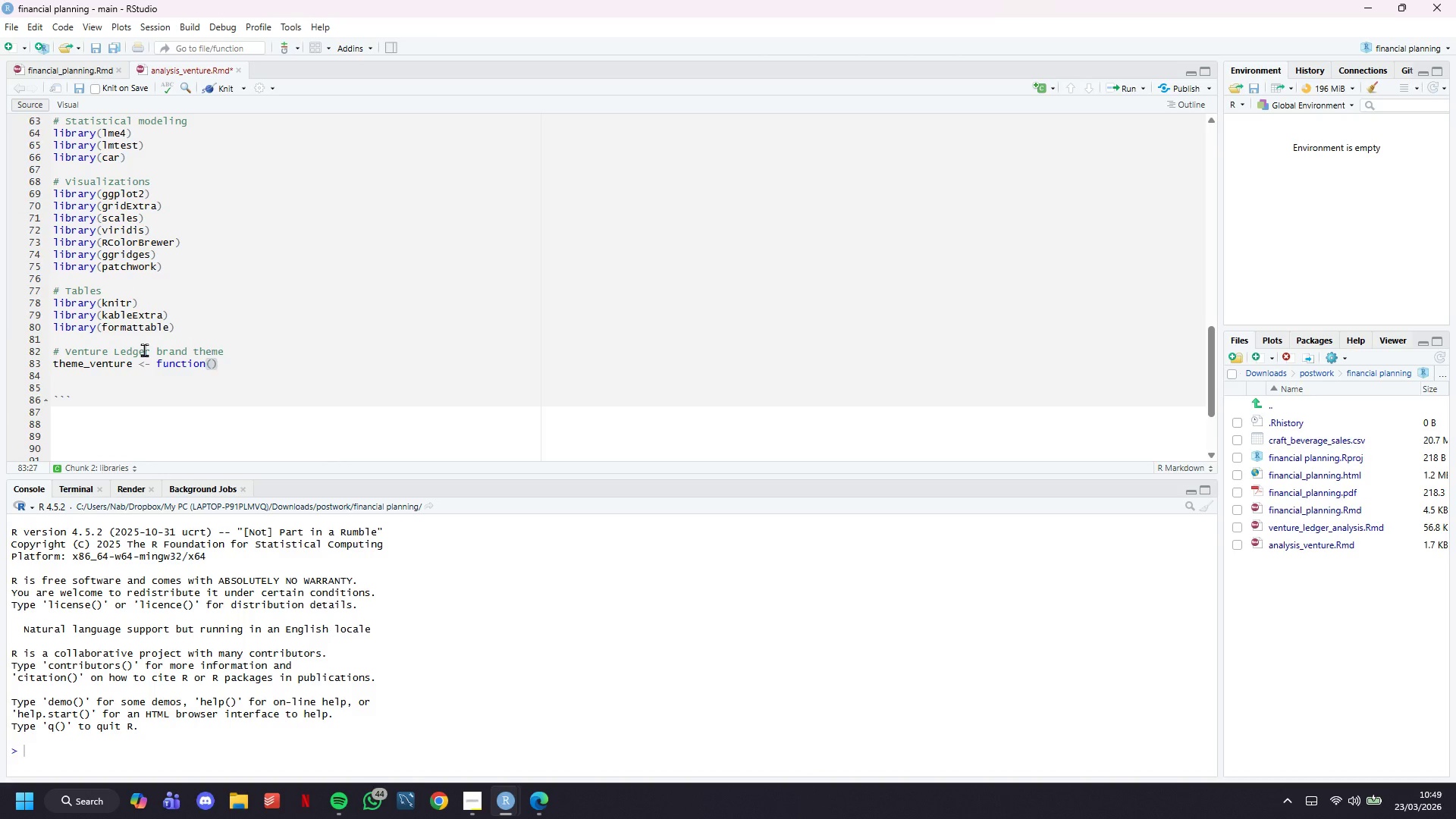 
key(ArrowRight)
 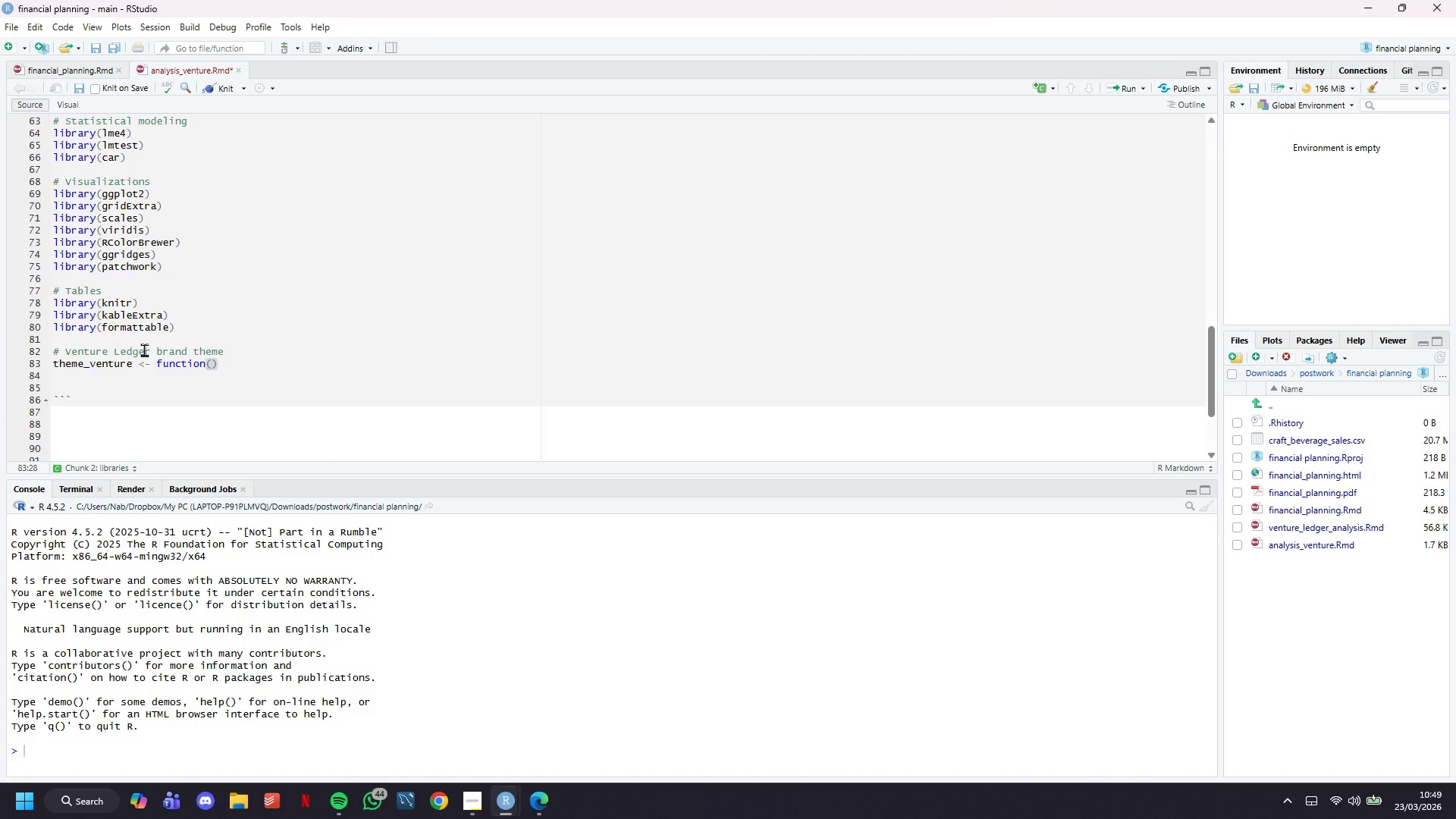 
key(Space)
 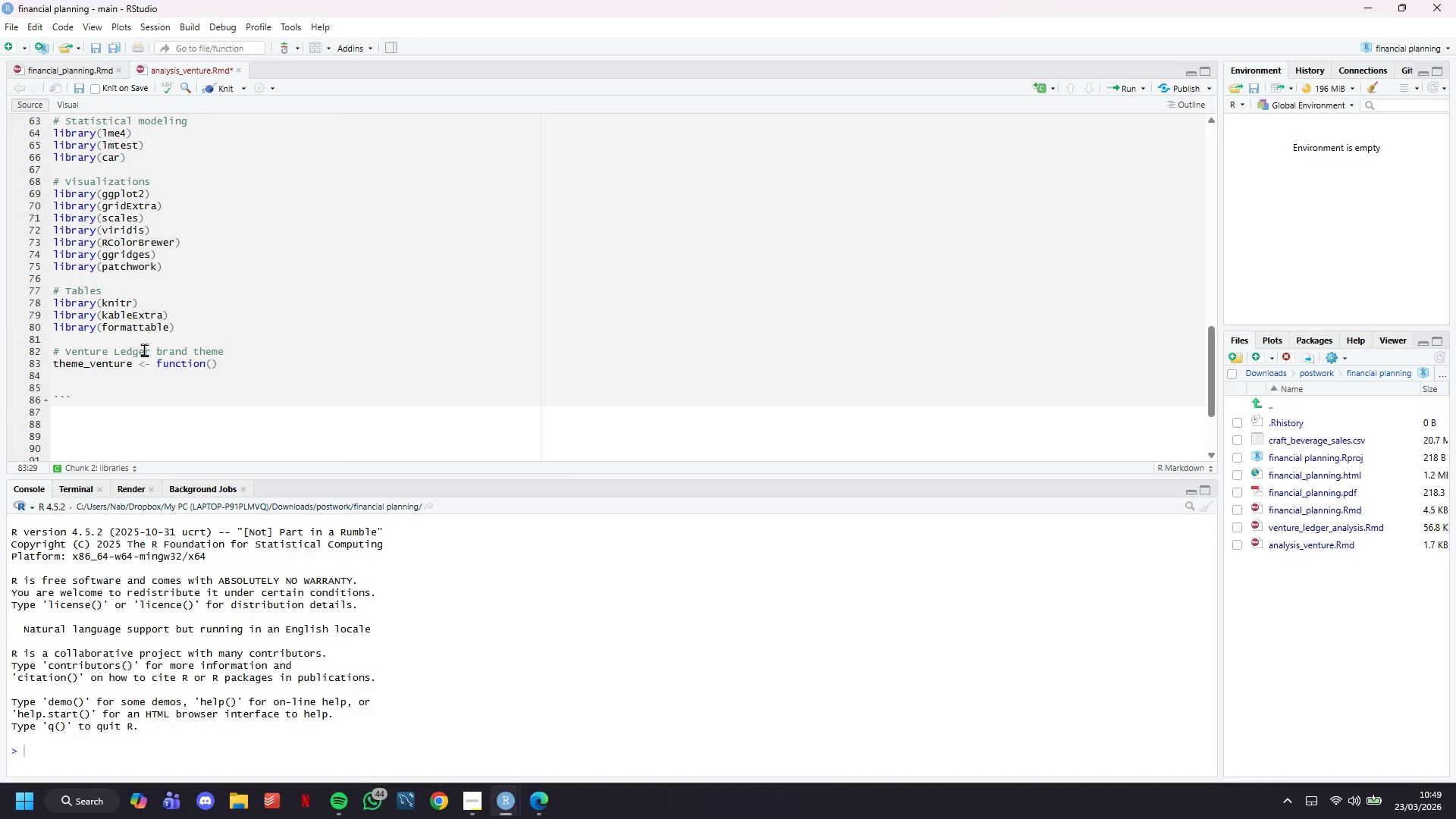 
key(Shift+BracketLeft)
 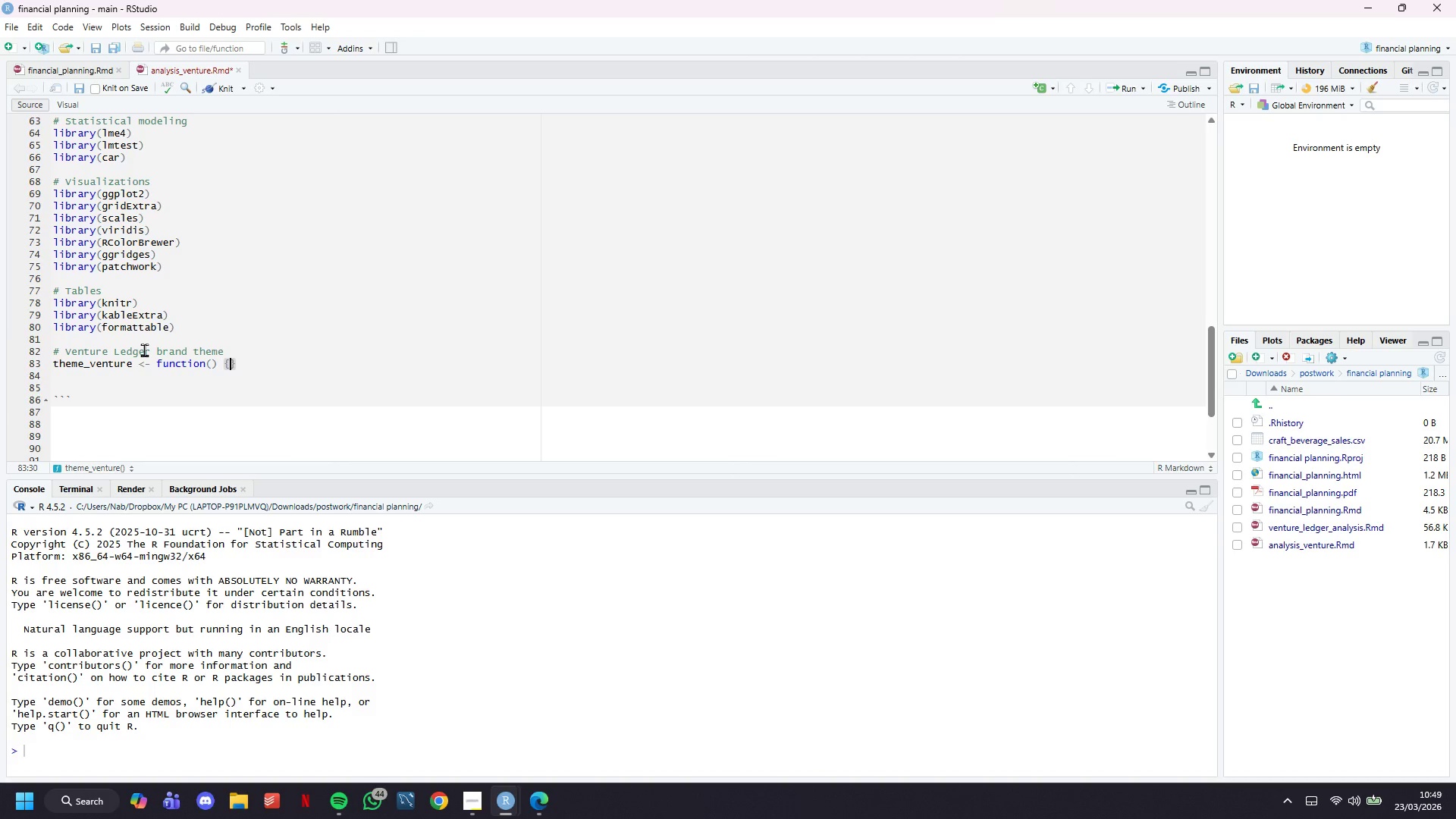 
key(Enter)
 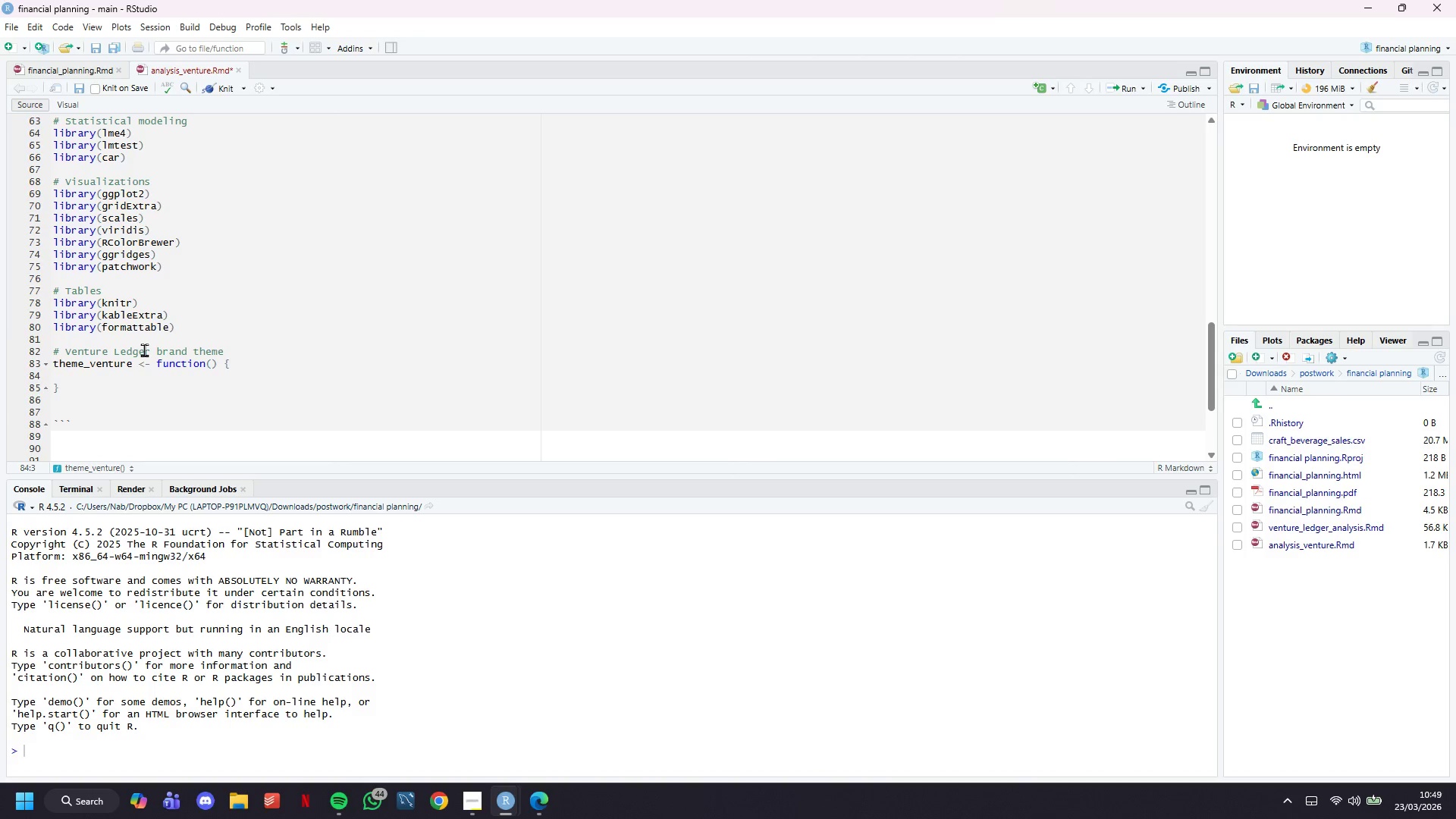 
type(theme_minimal()
 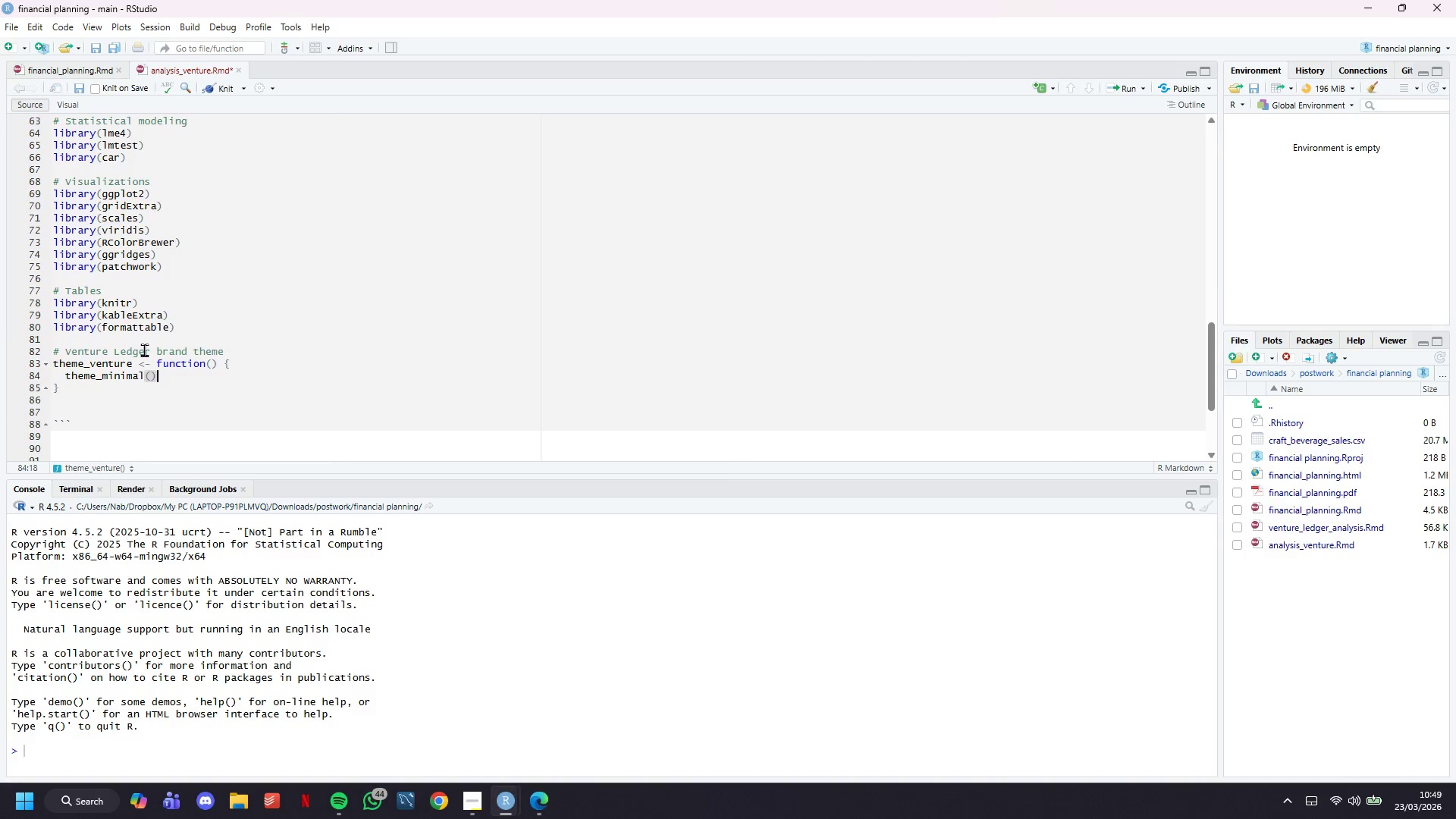 
 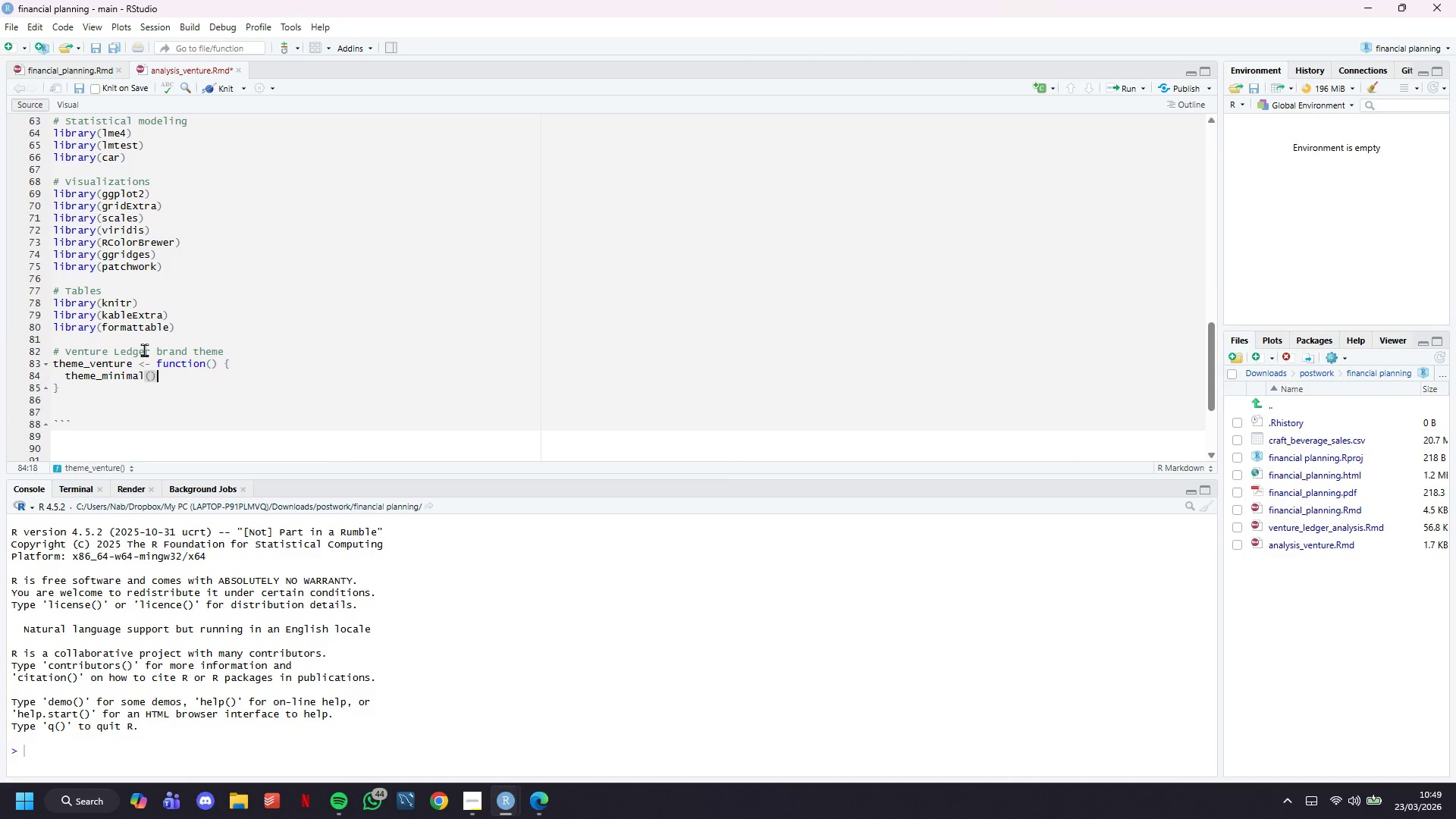 
key(ArrowRight)
 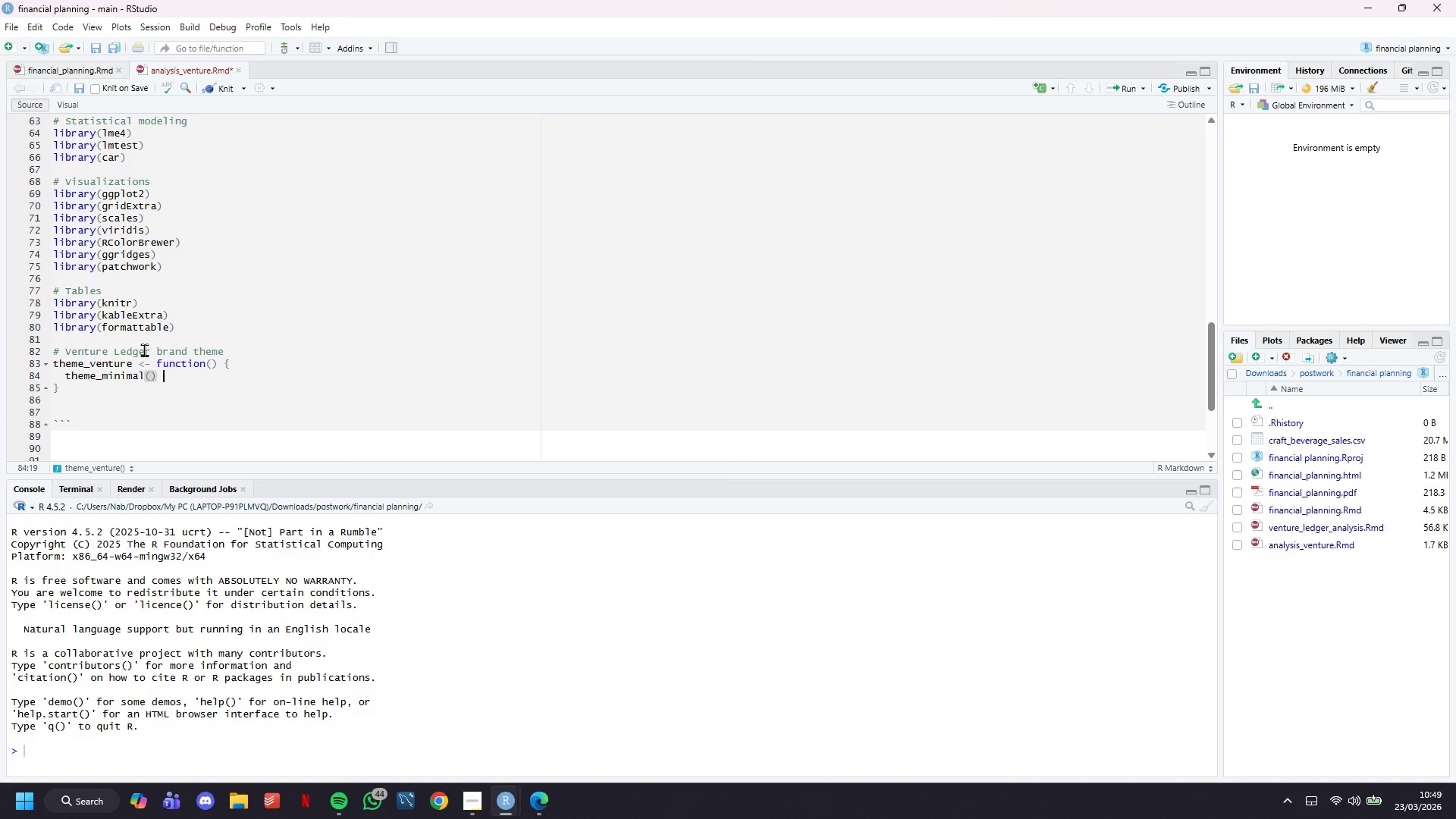 
key(Space)
 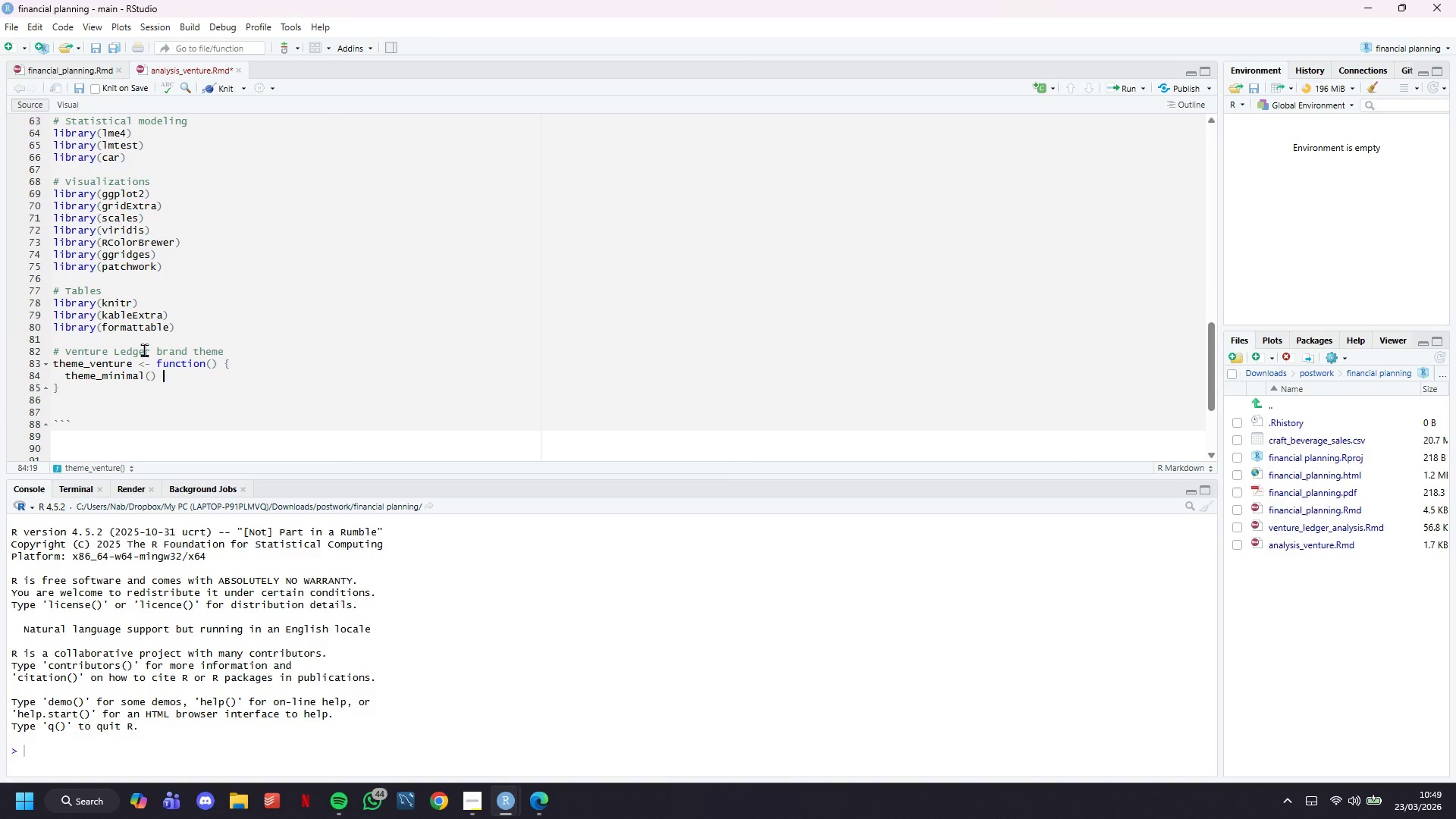 
key(Shift+Equal)
 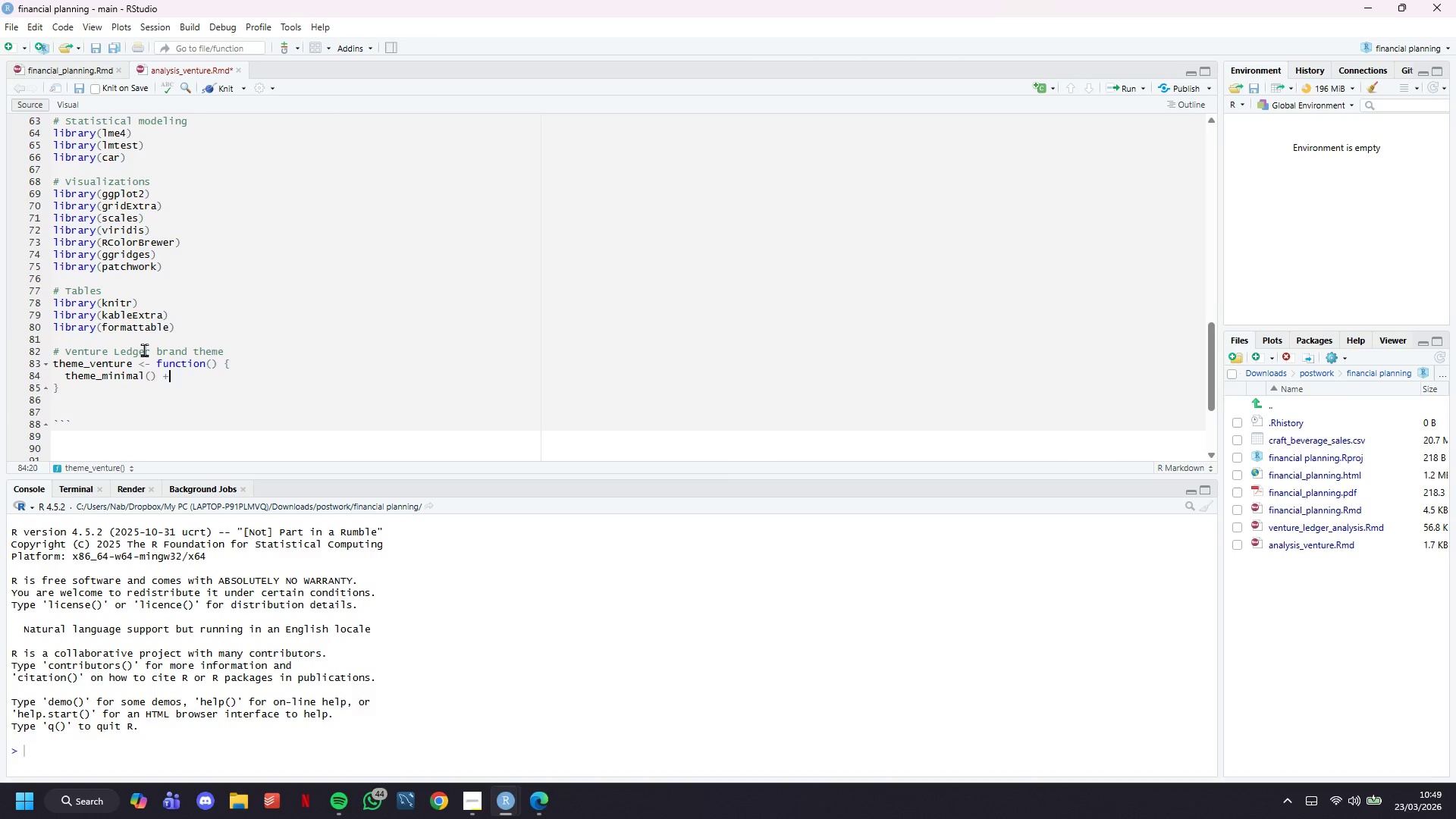 
key(Enter)
 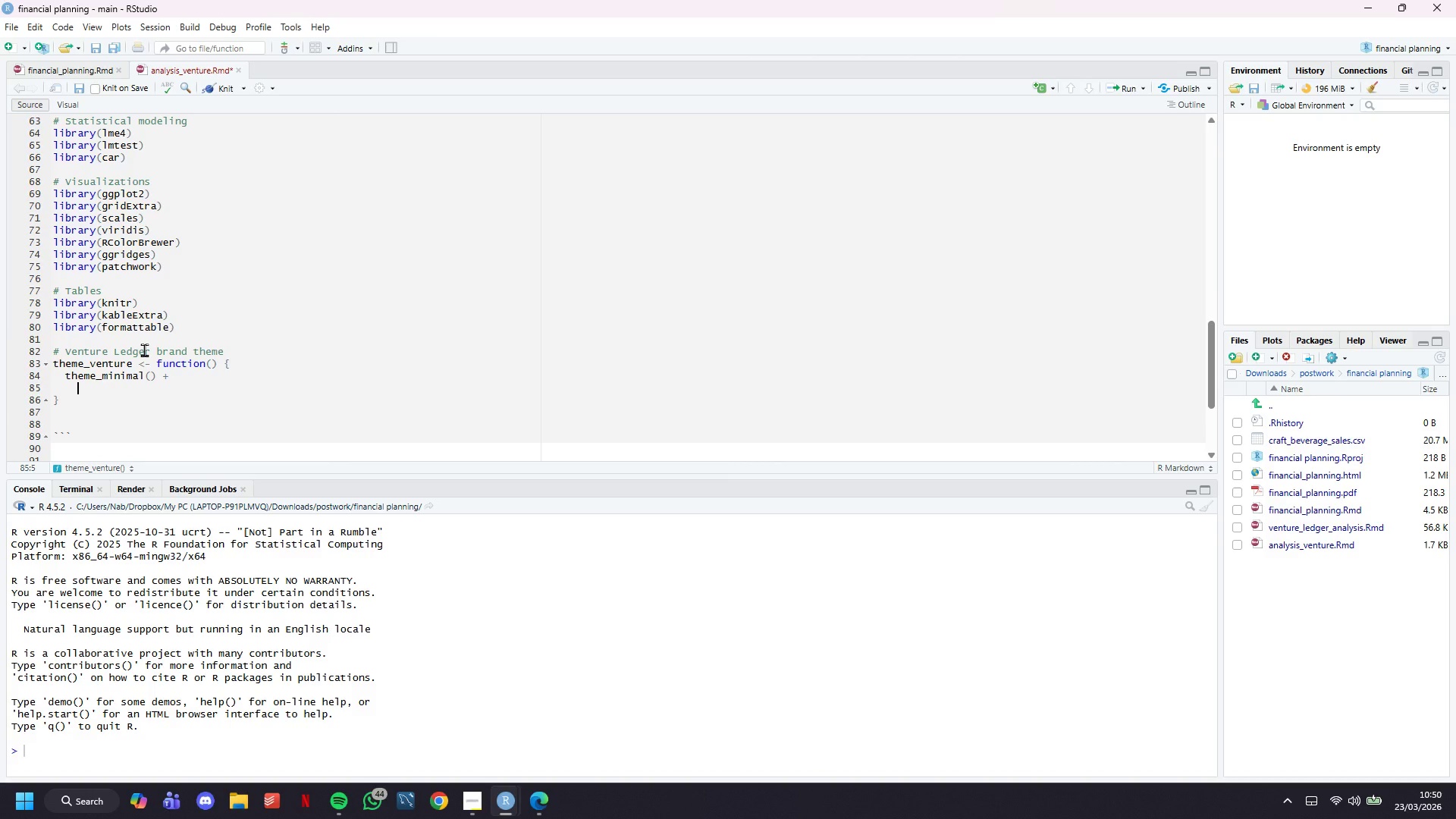 
type(plot.title = element_text(size = 16, face = "bold)
 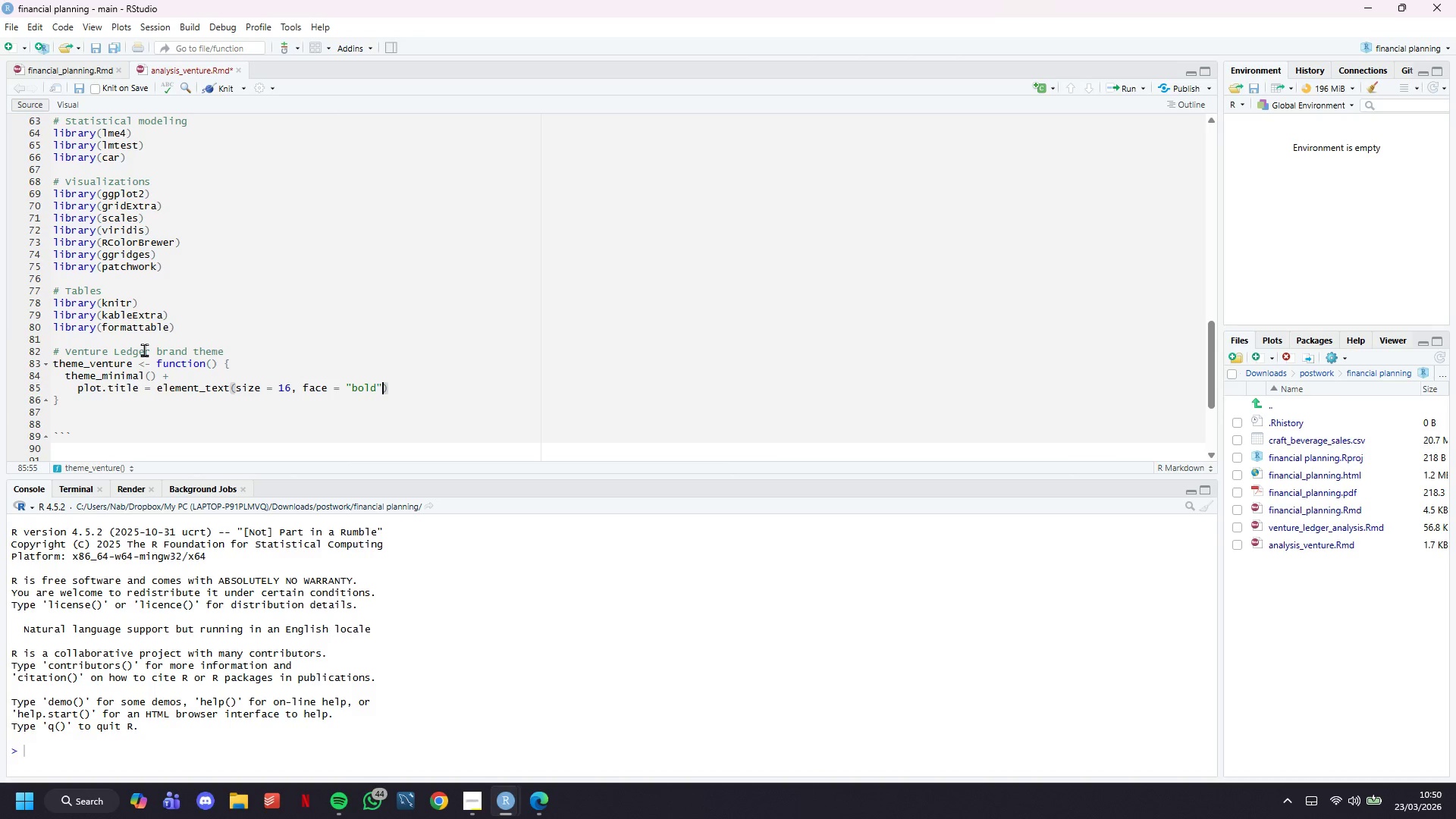 
 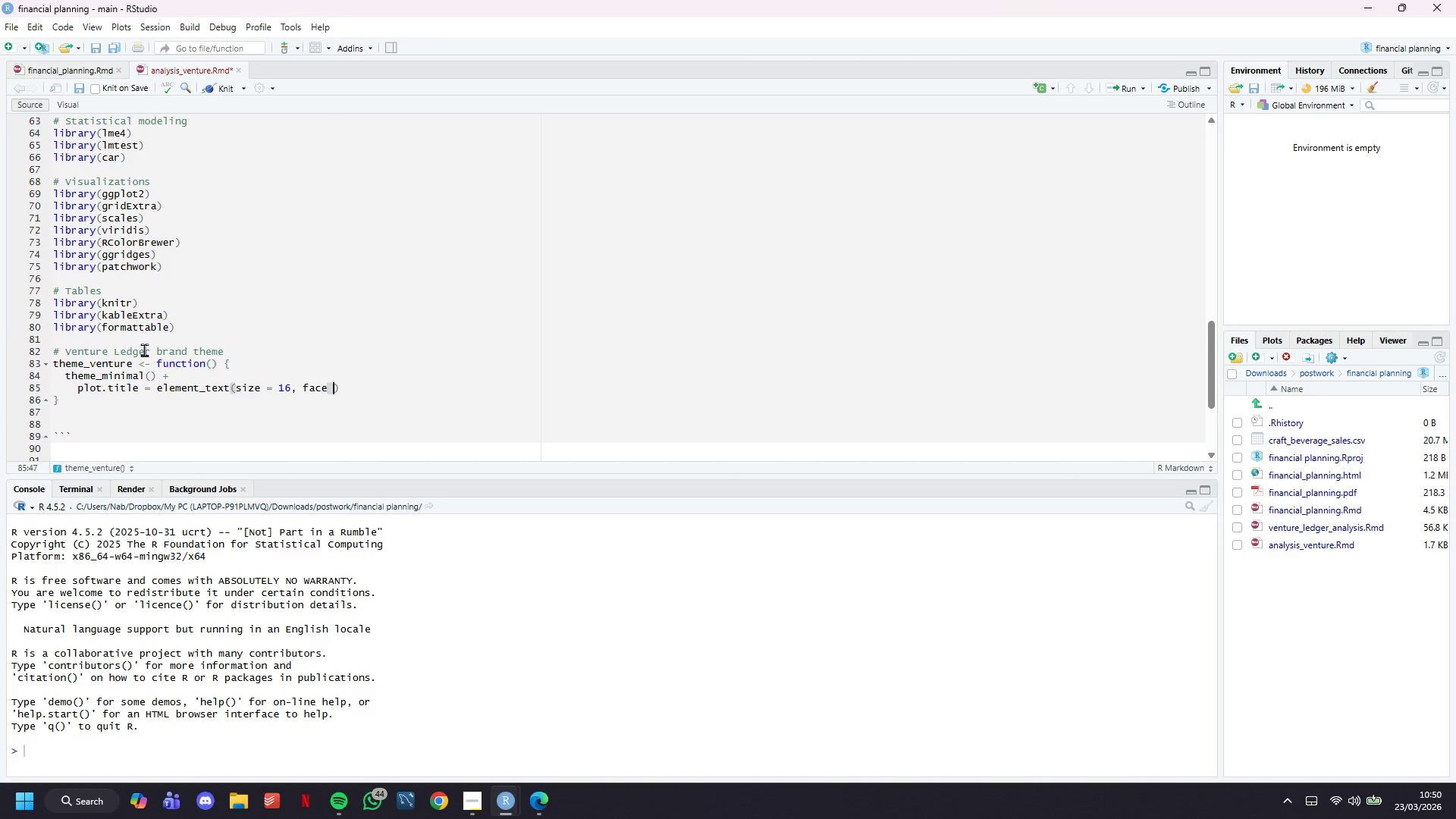 
key(ArrowRight)
 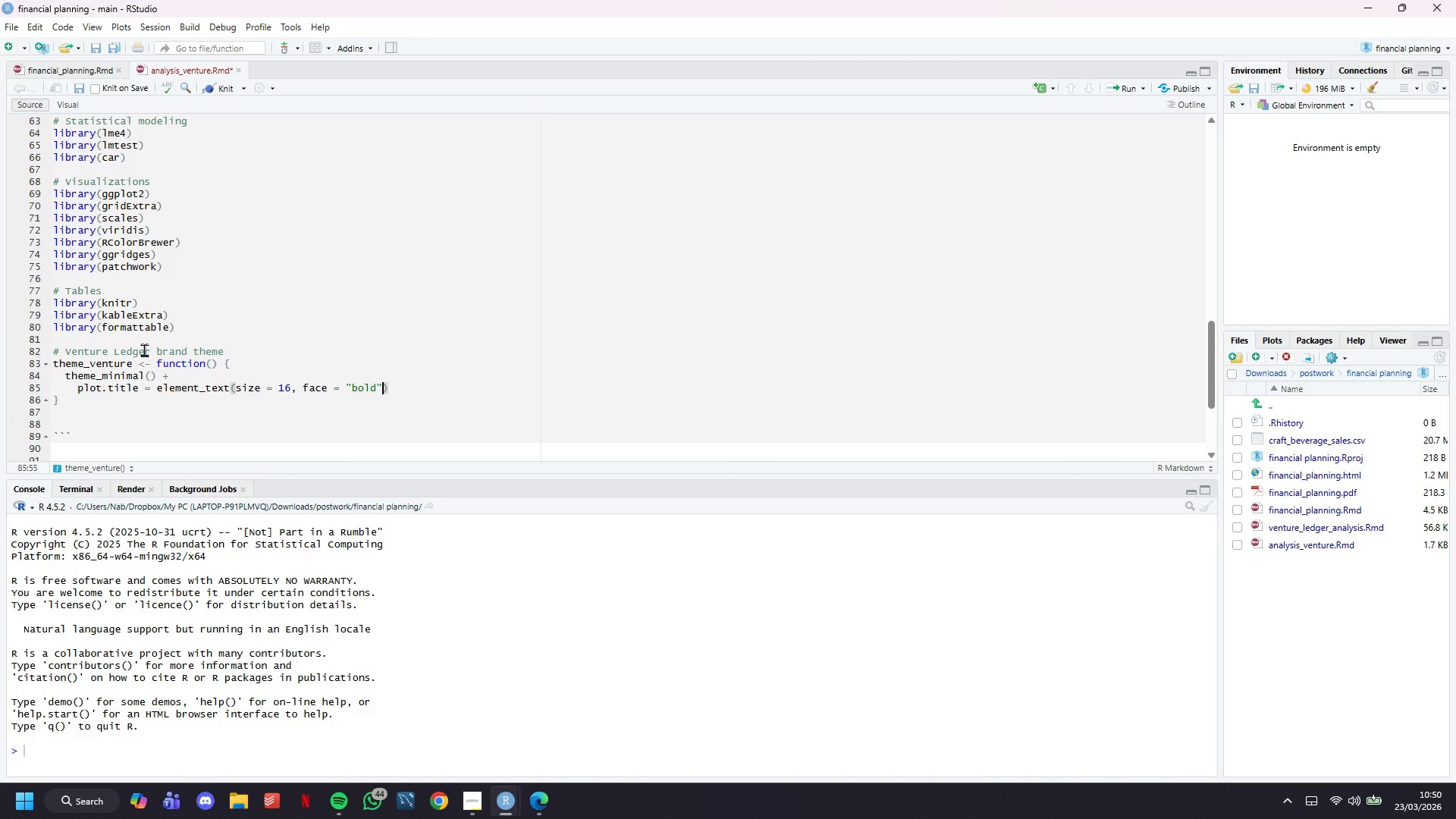 
type(, hjust = 0.5, color = "#A14)
key(Backspace)
key(Backspace)
key(Backspace)
type(1A4D2E)
 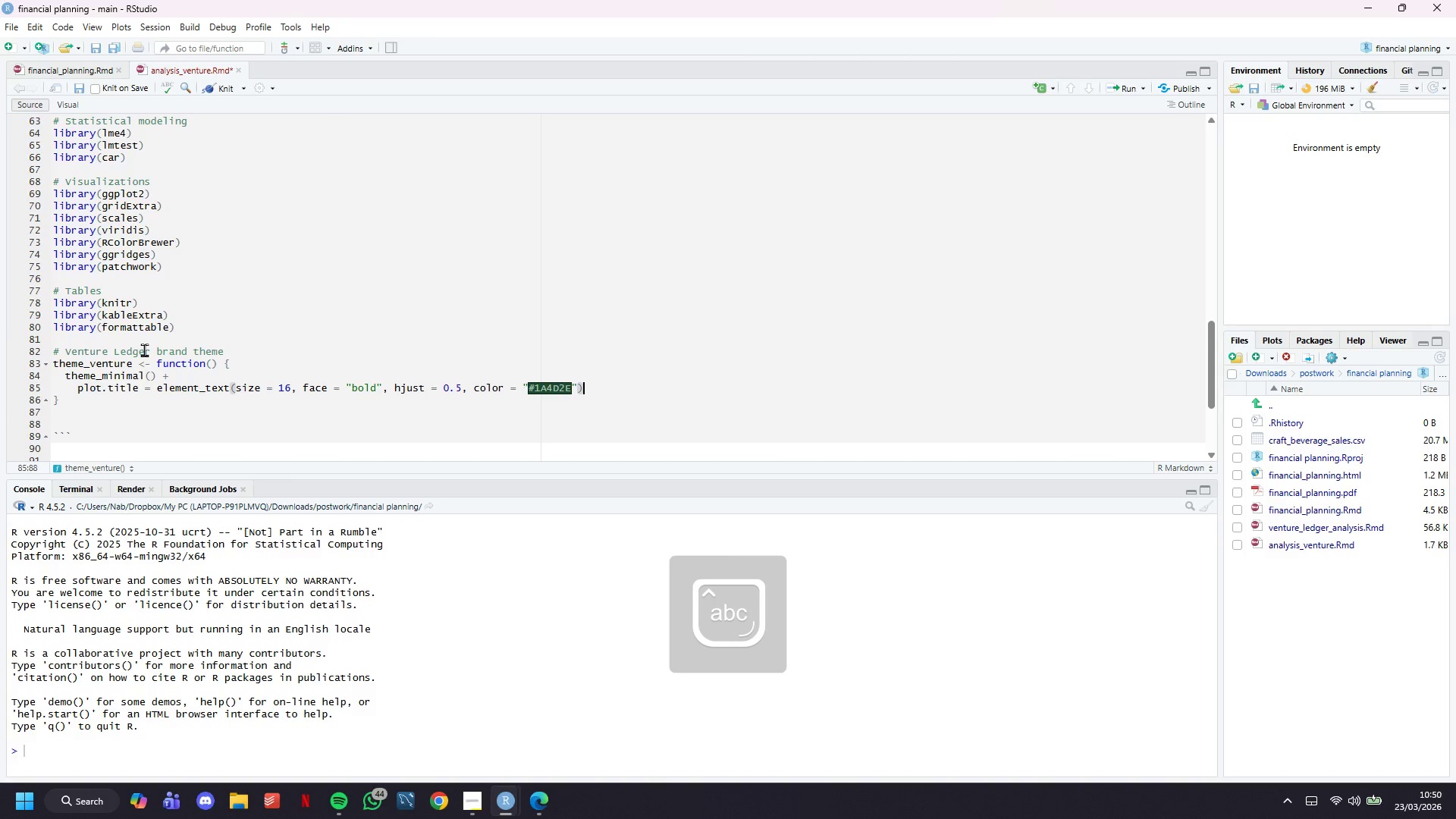 
 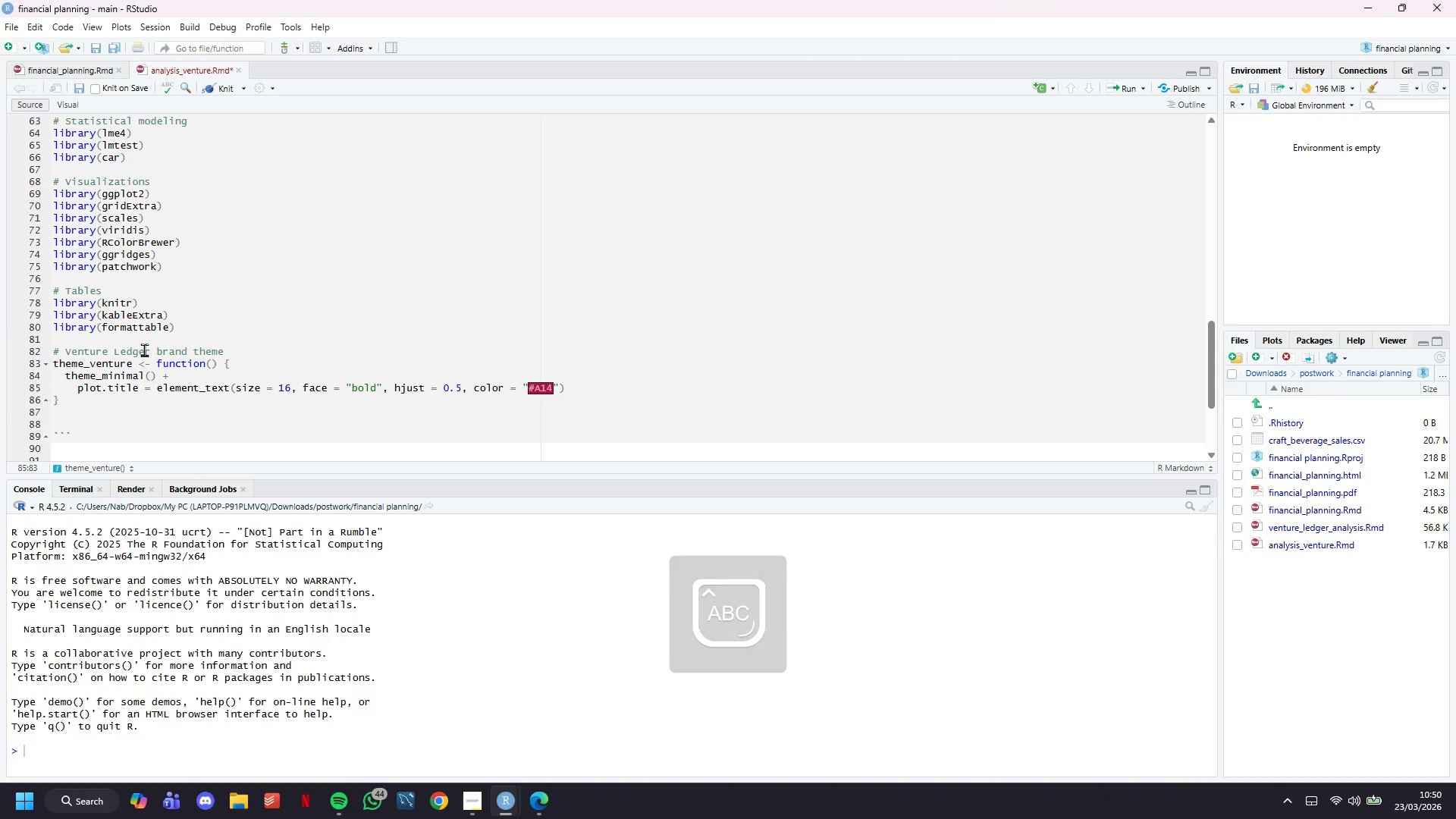 
key(ArrowRight)
 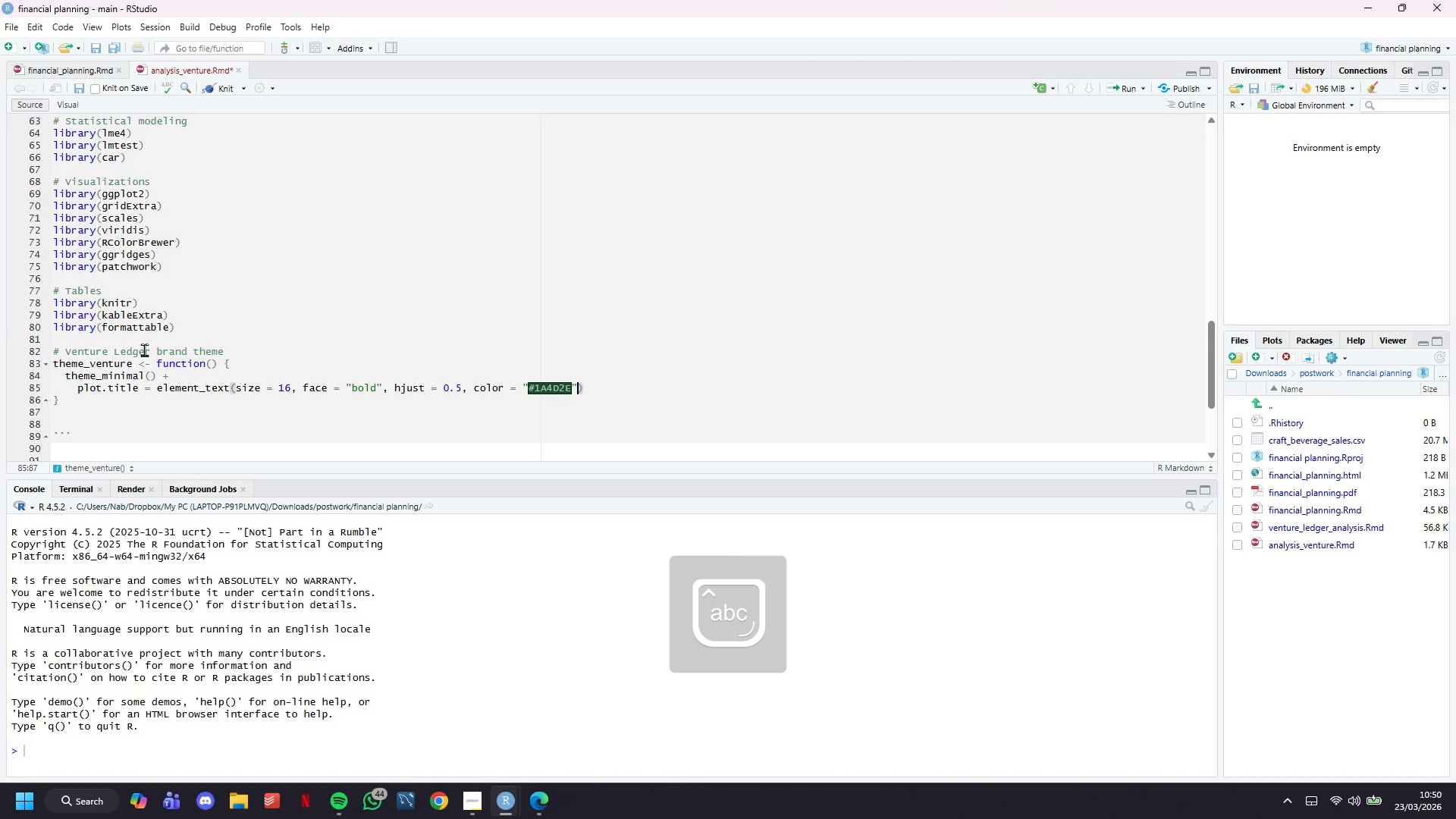 
key(ArrowRight)
 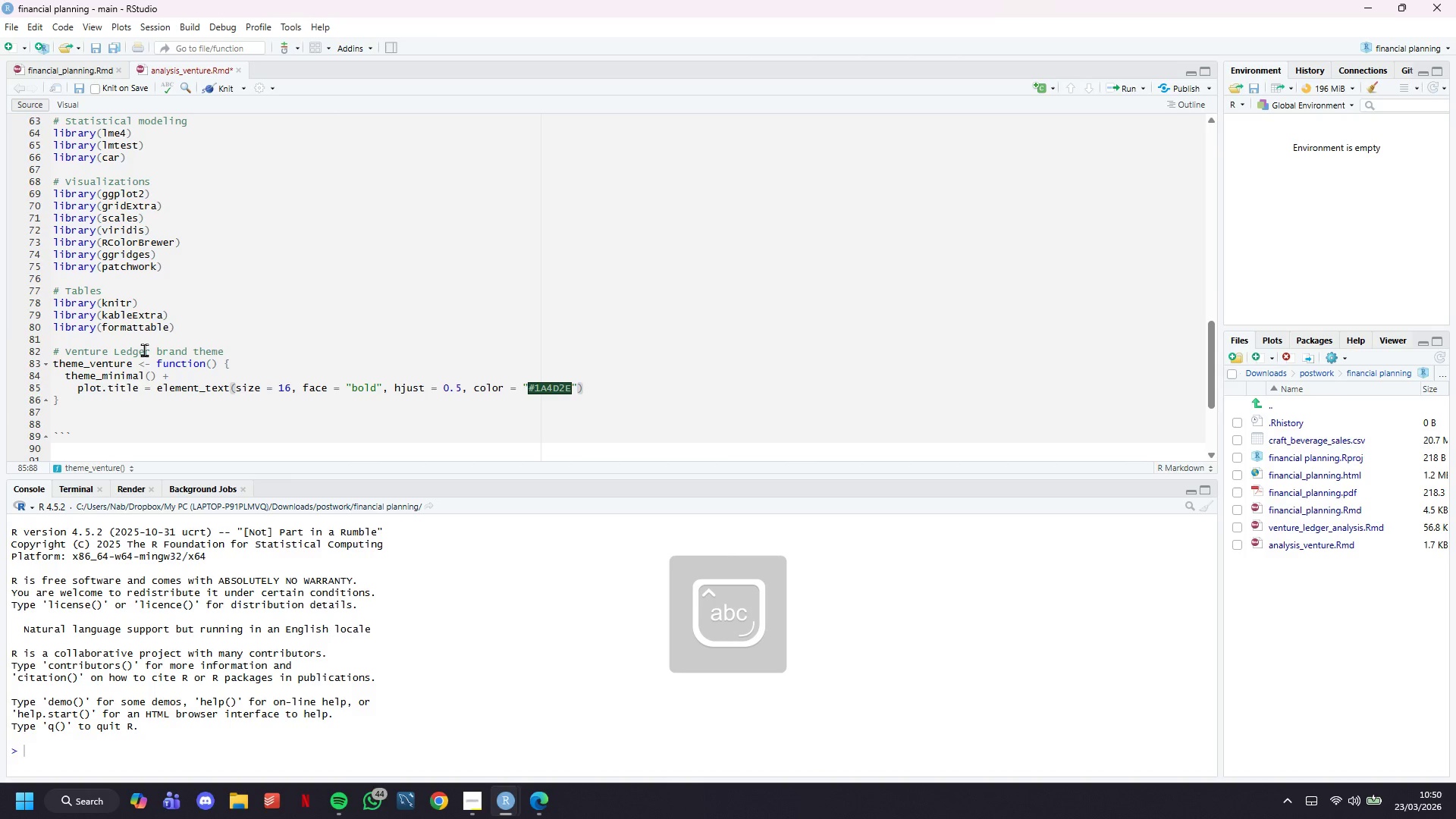 
key(Comma)
 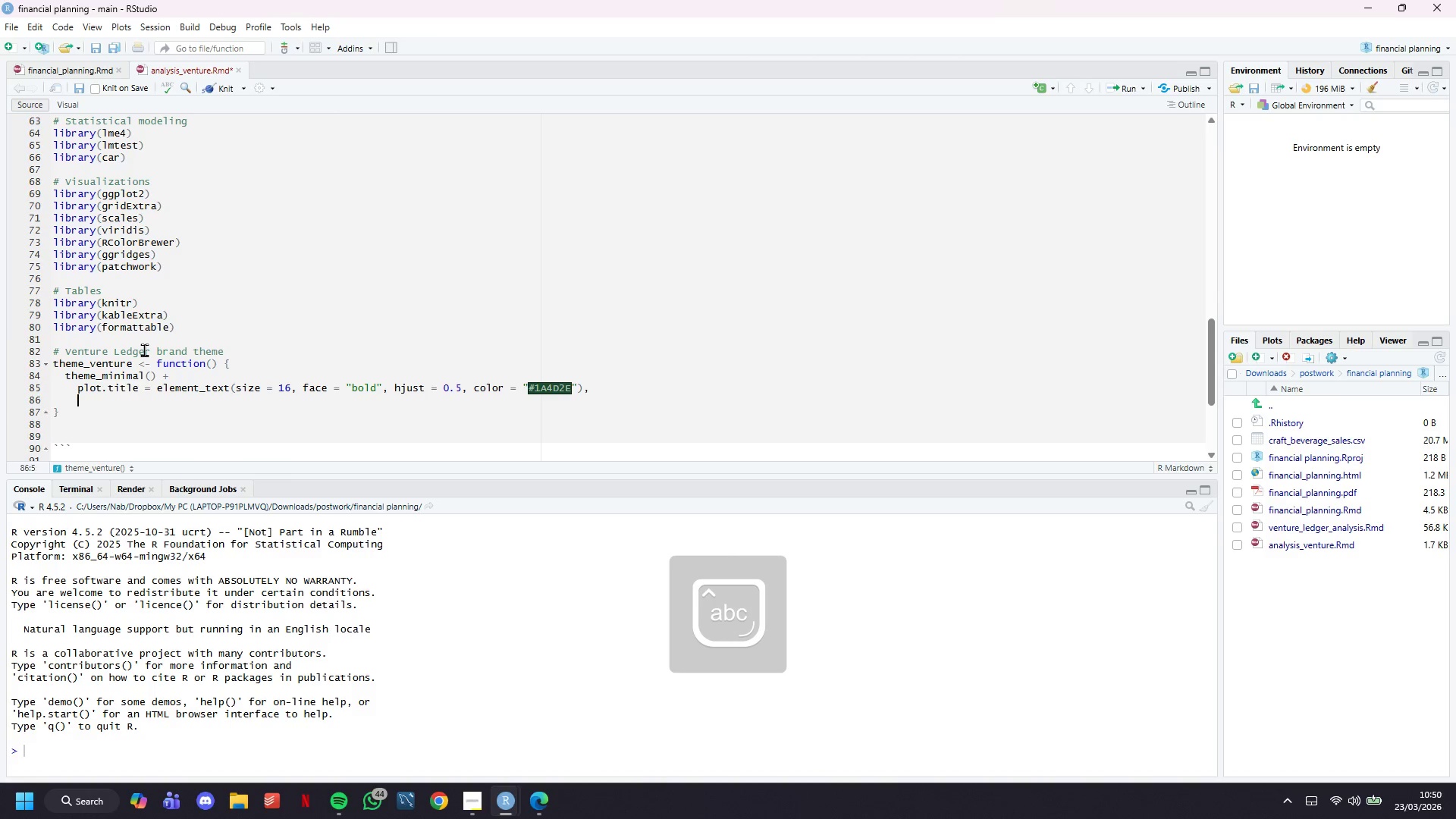 
key(Enter)
 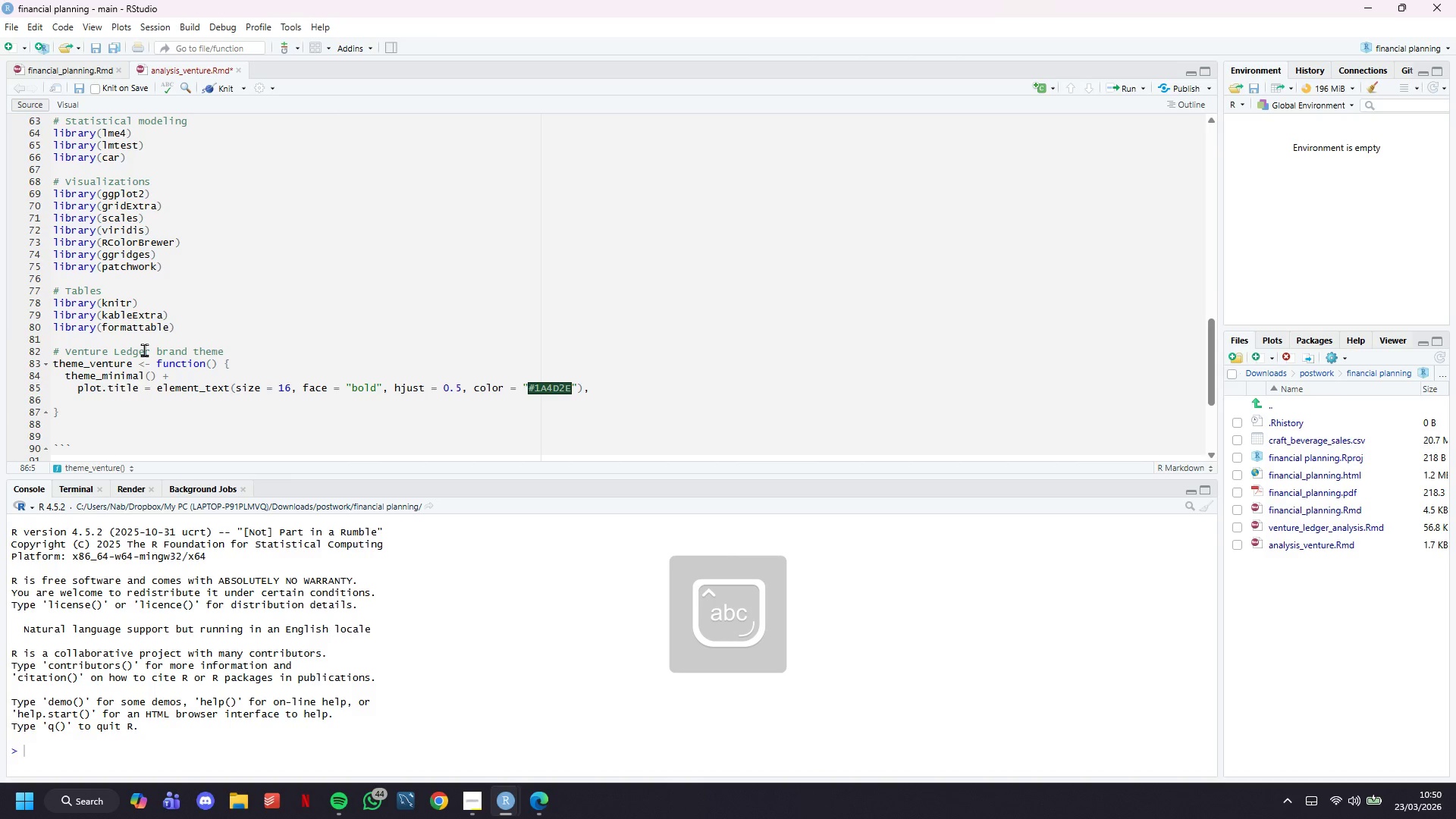 
type(plot.subtitle = element_text(size = 12, hjust = 0.5, color = "gray30)
 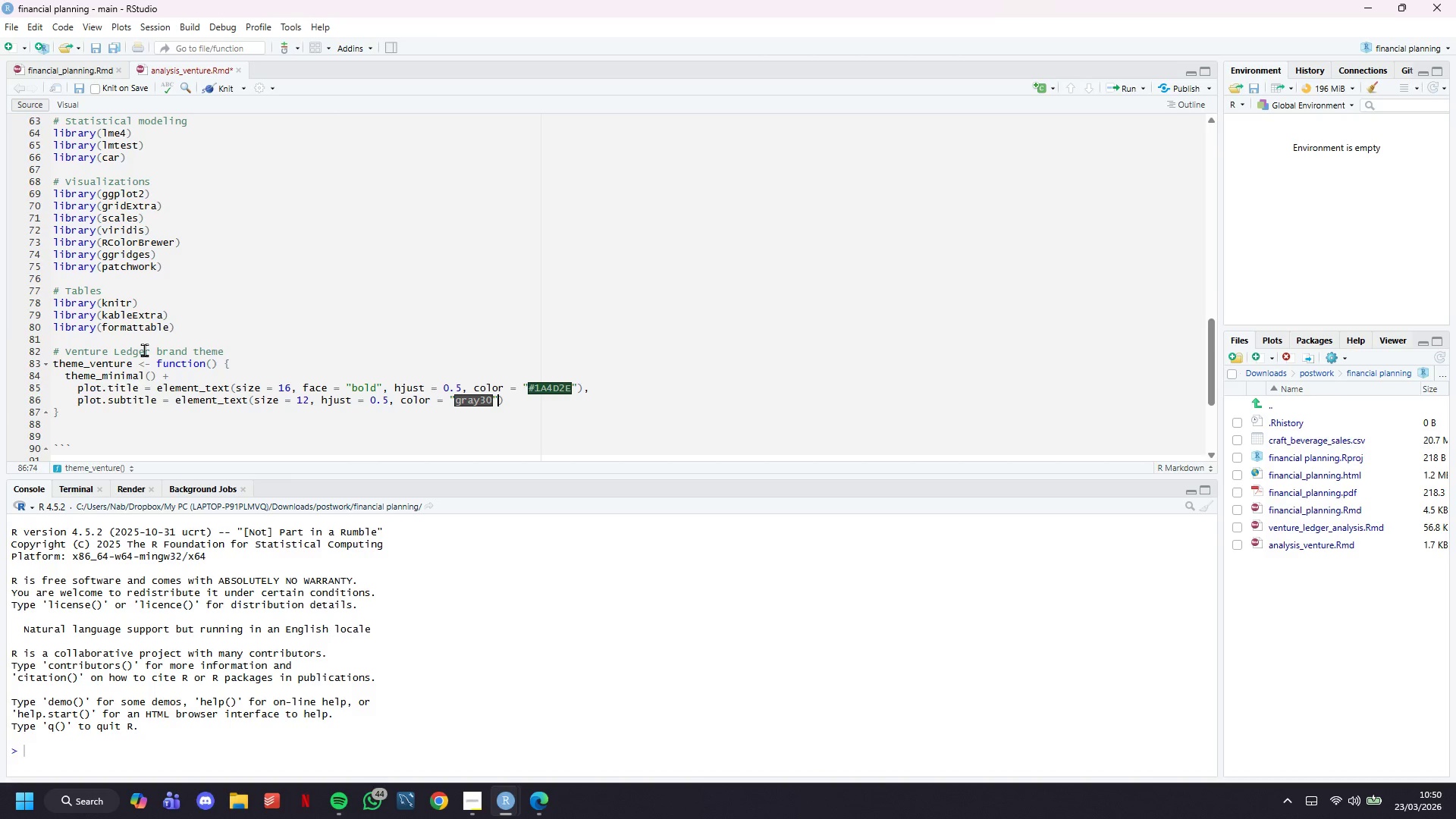 
 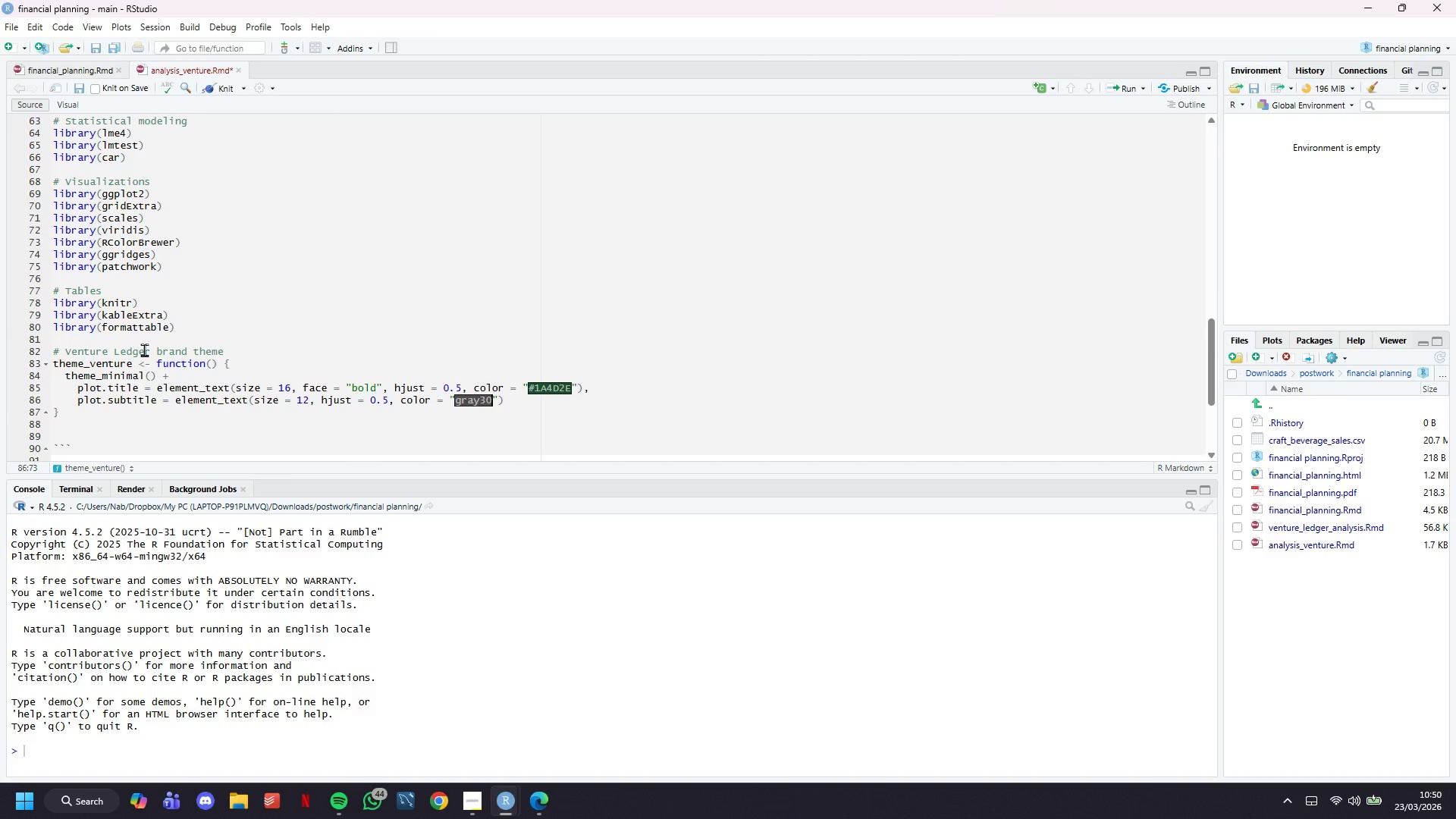 
key(ArrowRight)
 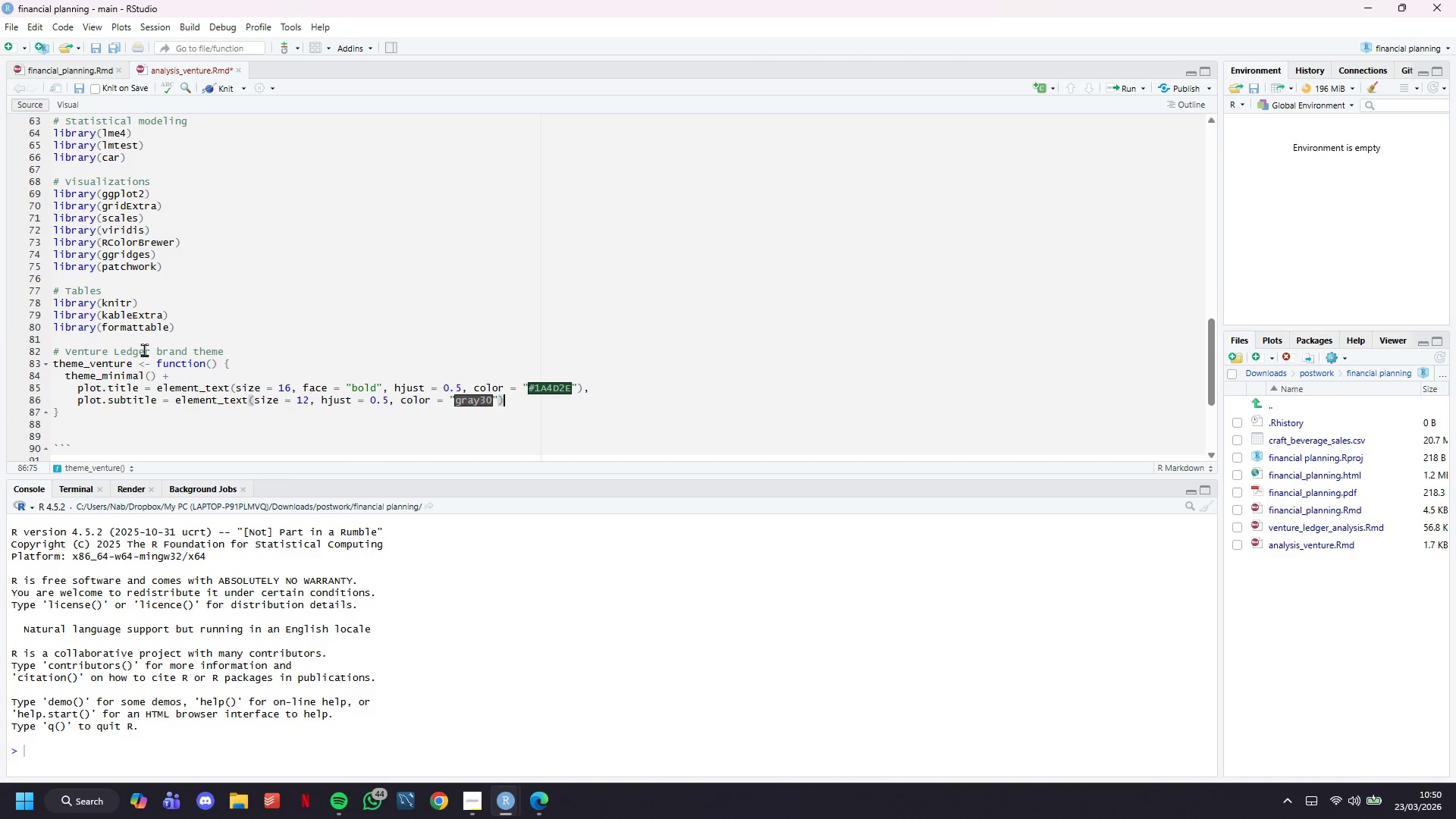 
key(ArrowRight)
 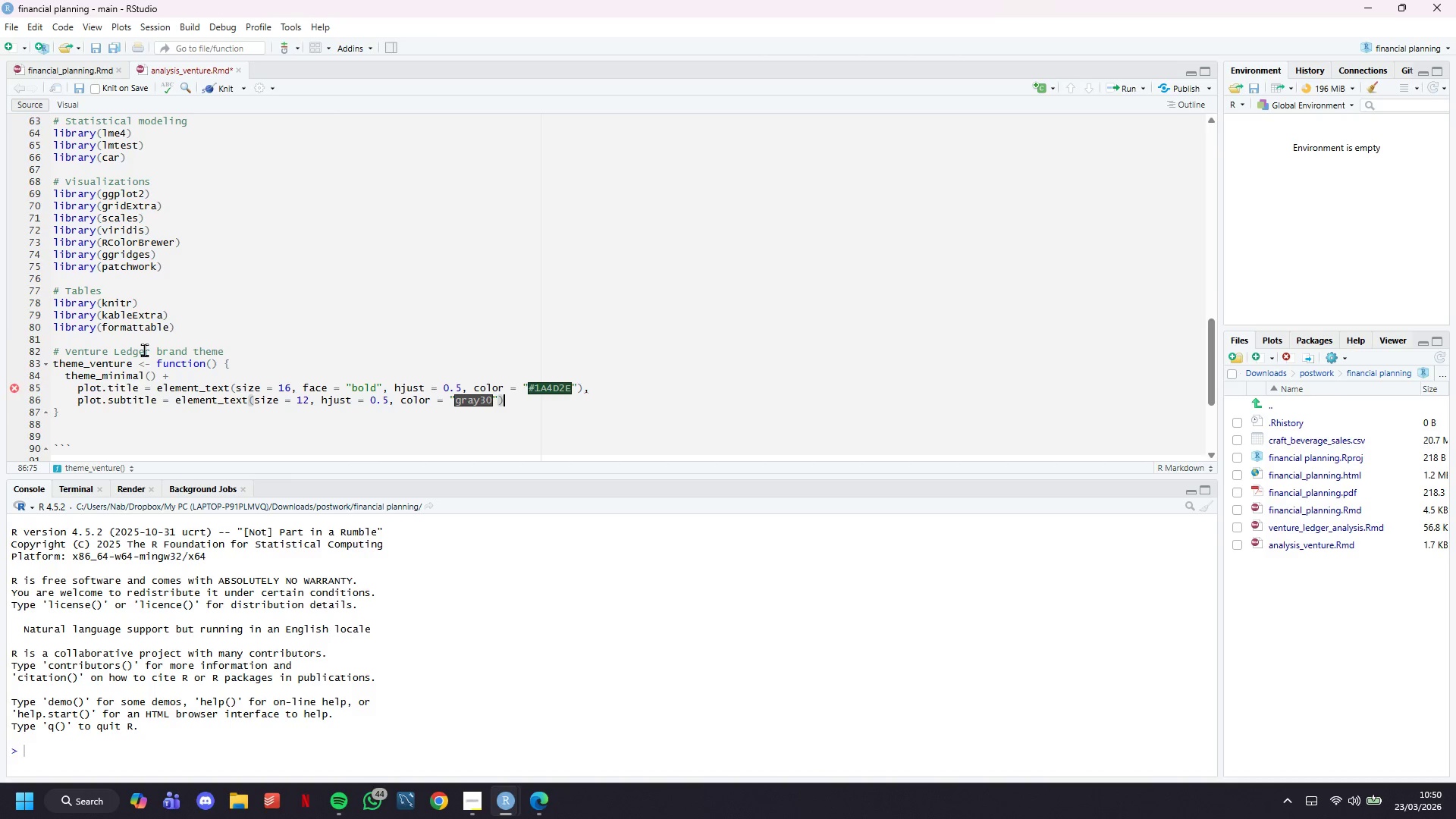 
key(Comma)
 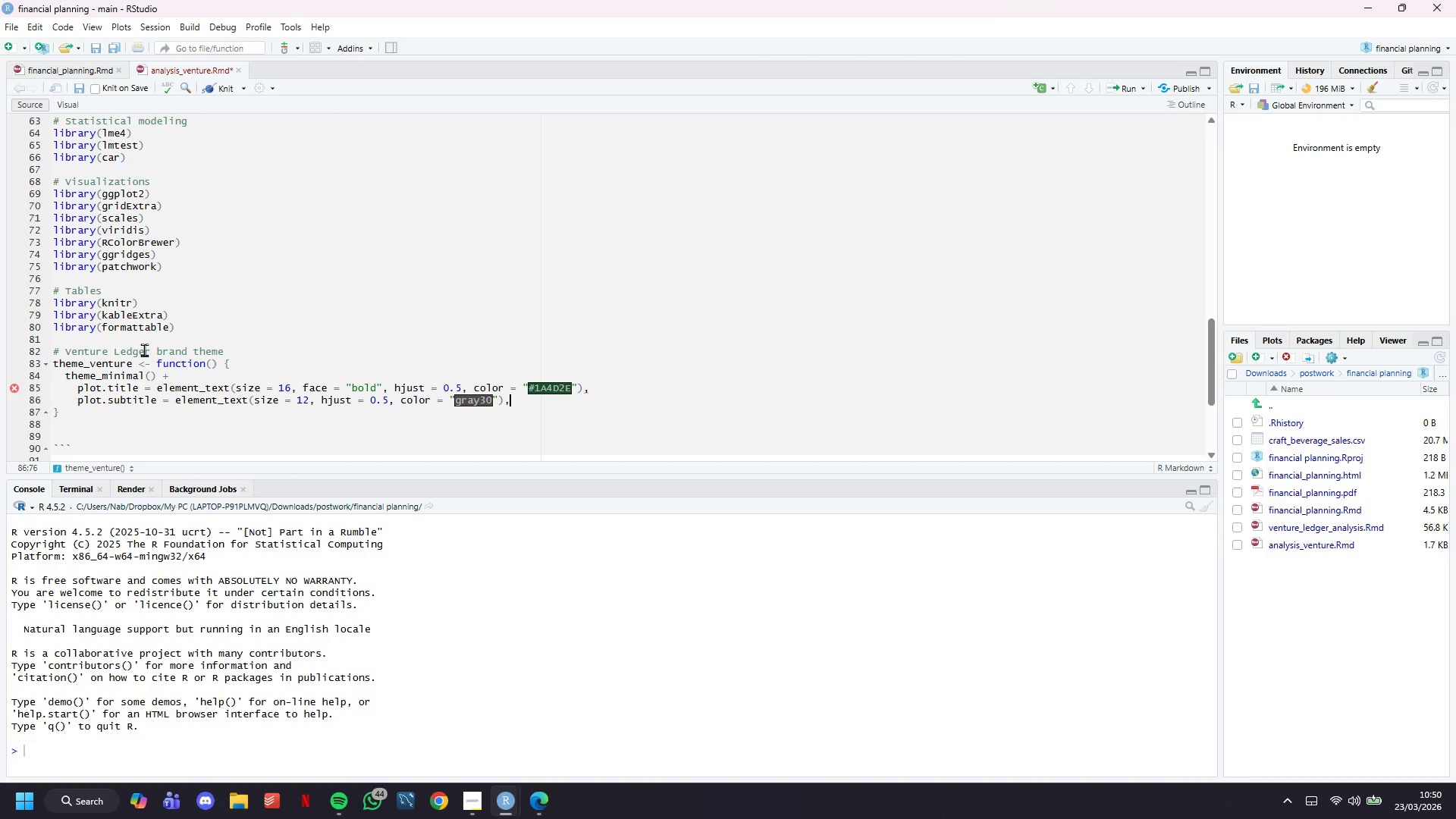 
key(Enter)
 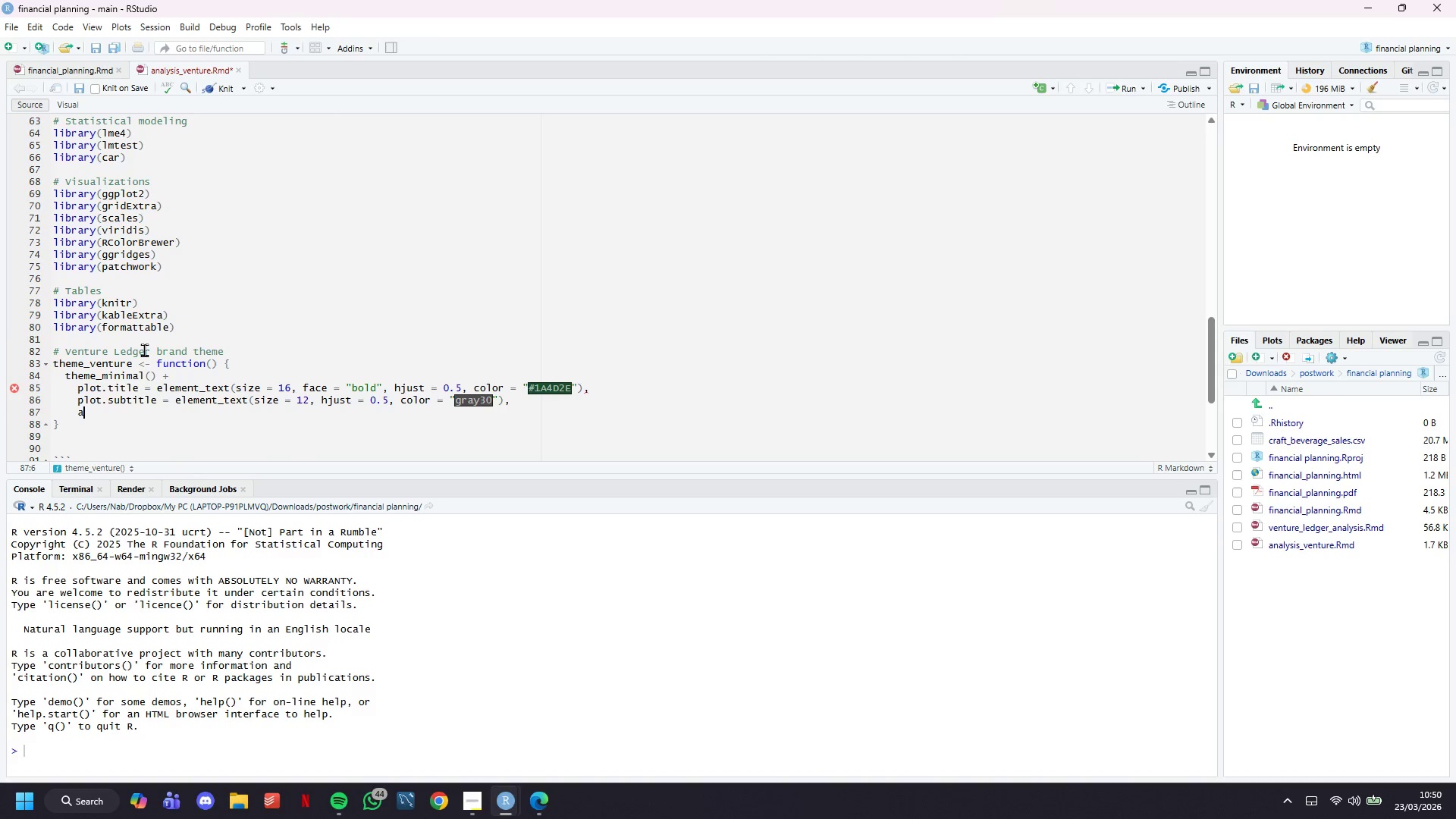 
type(axis.title = element_txt)
key(Backspace)
key(Backspace)
type(ext(size -)
key(Backspace)
type(= 12, face = "bold)
 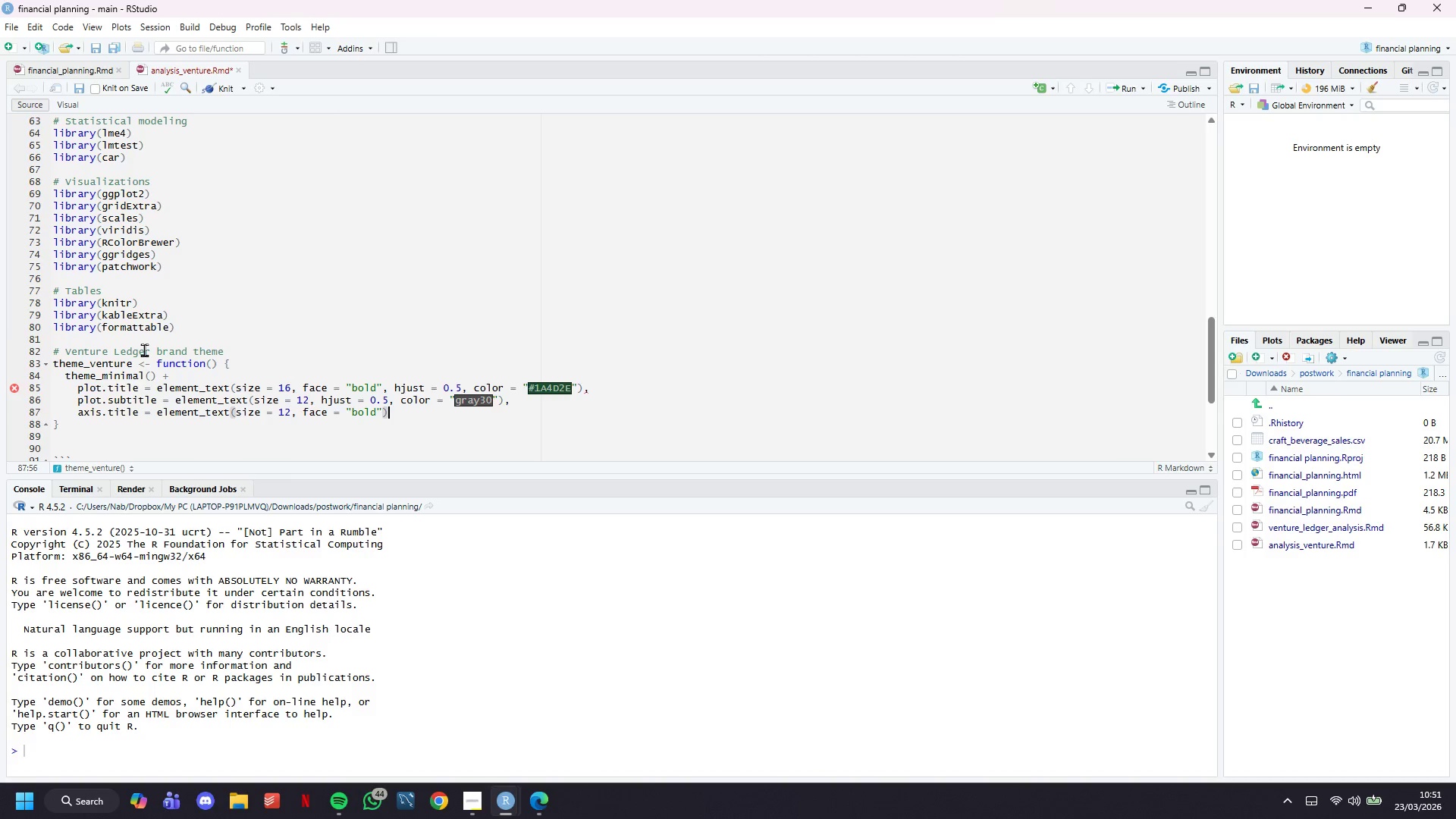 
 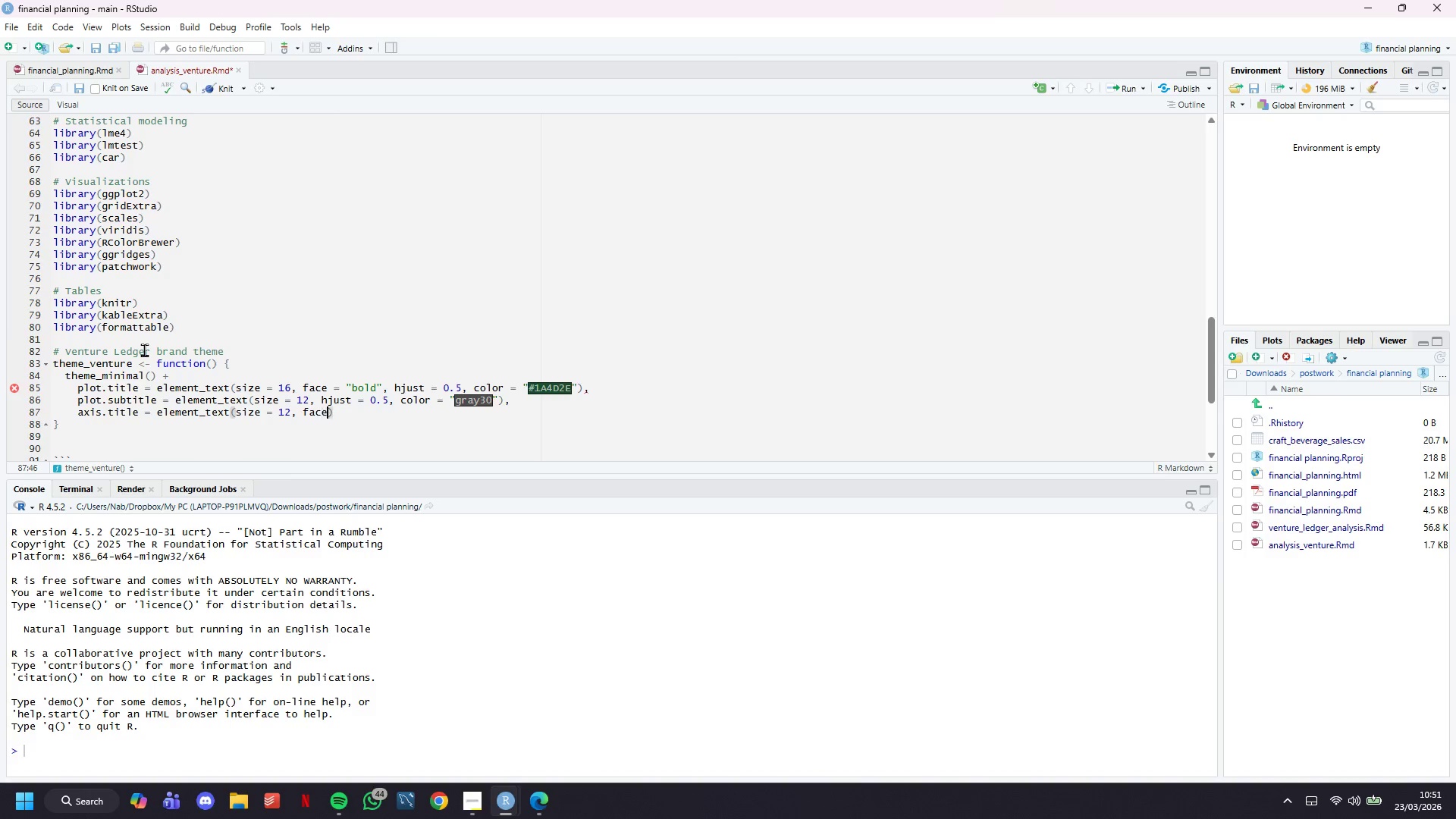 
key(ArrowRight)
 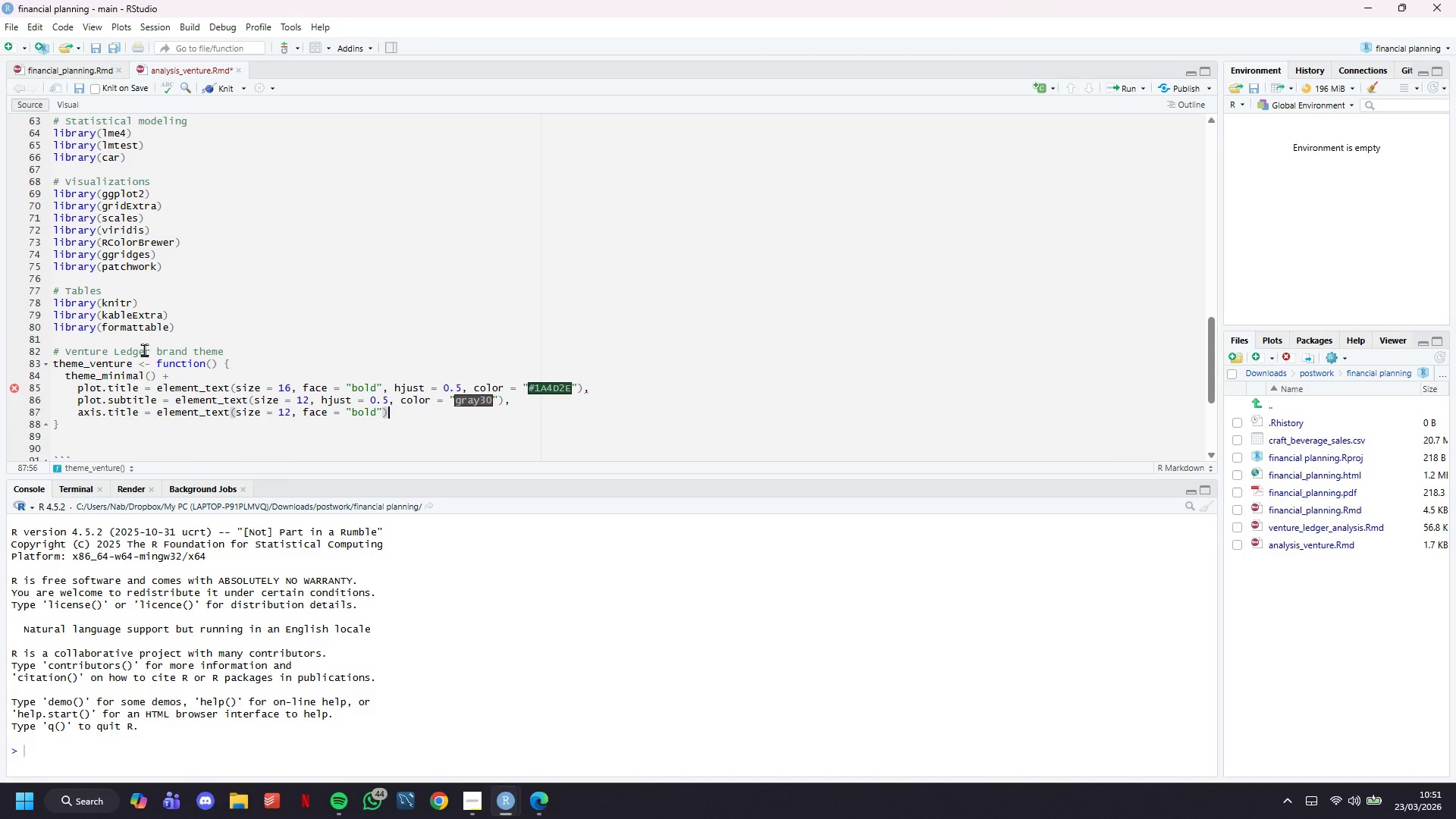 
key(ArrowRight)
 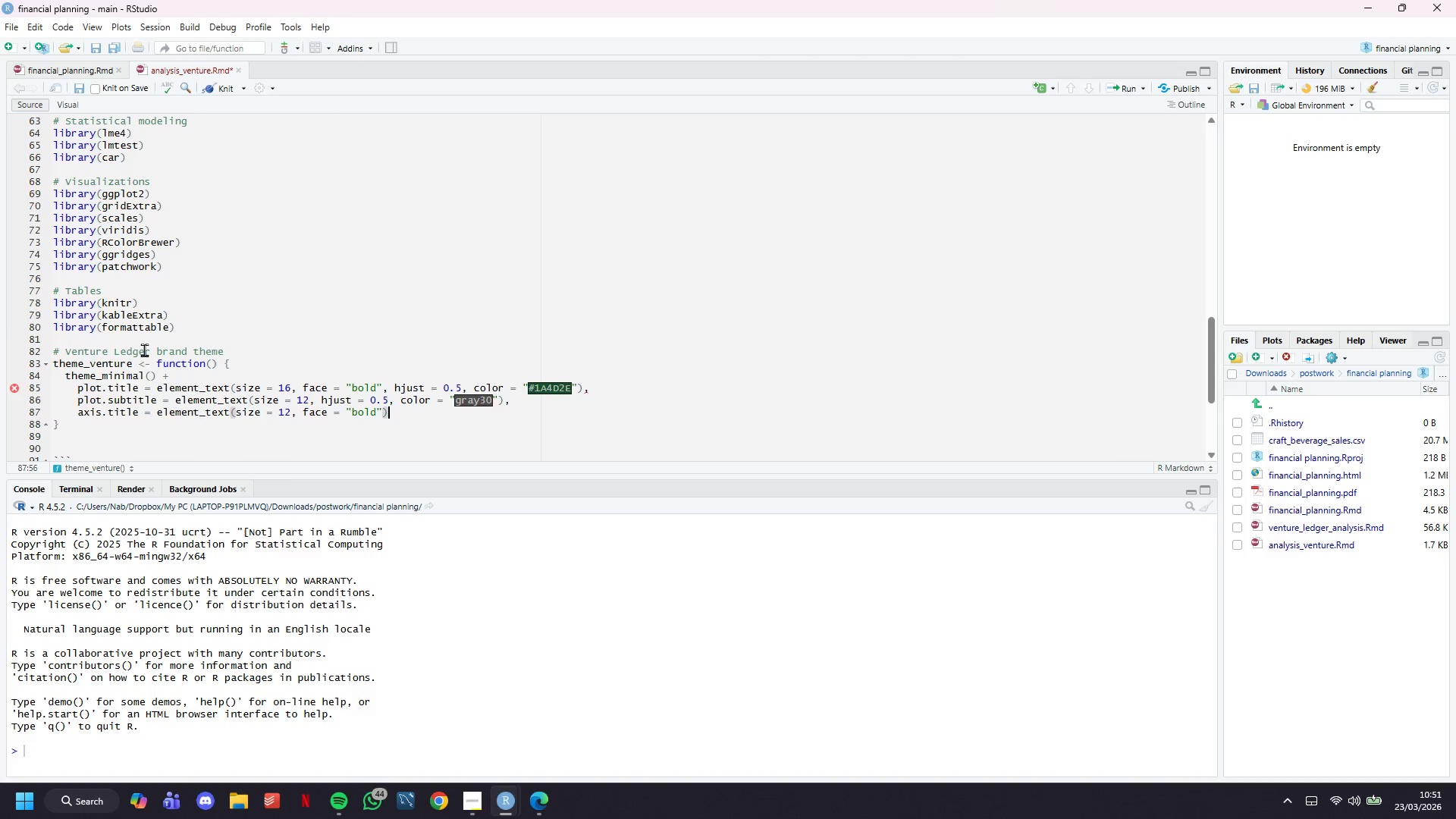 
key(Comma)
 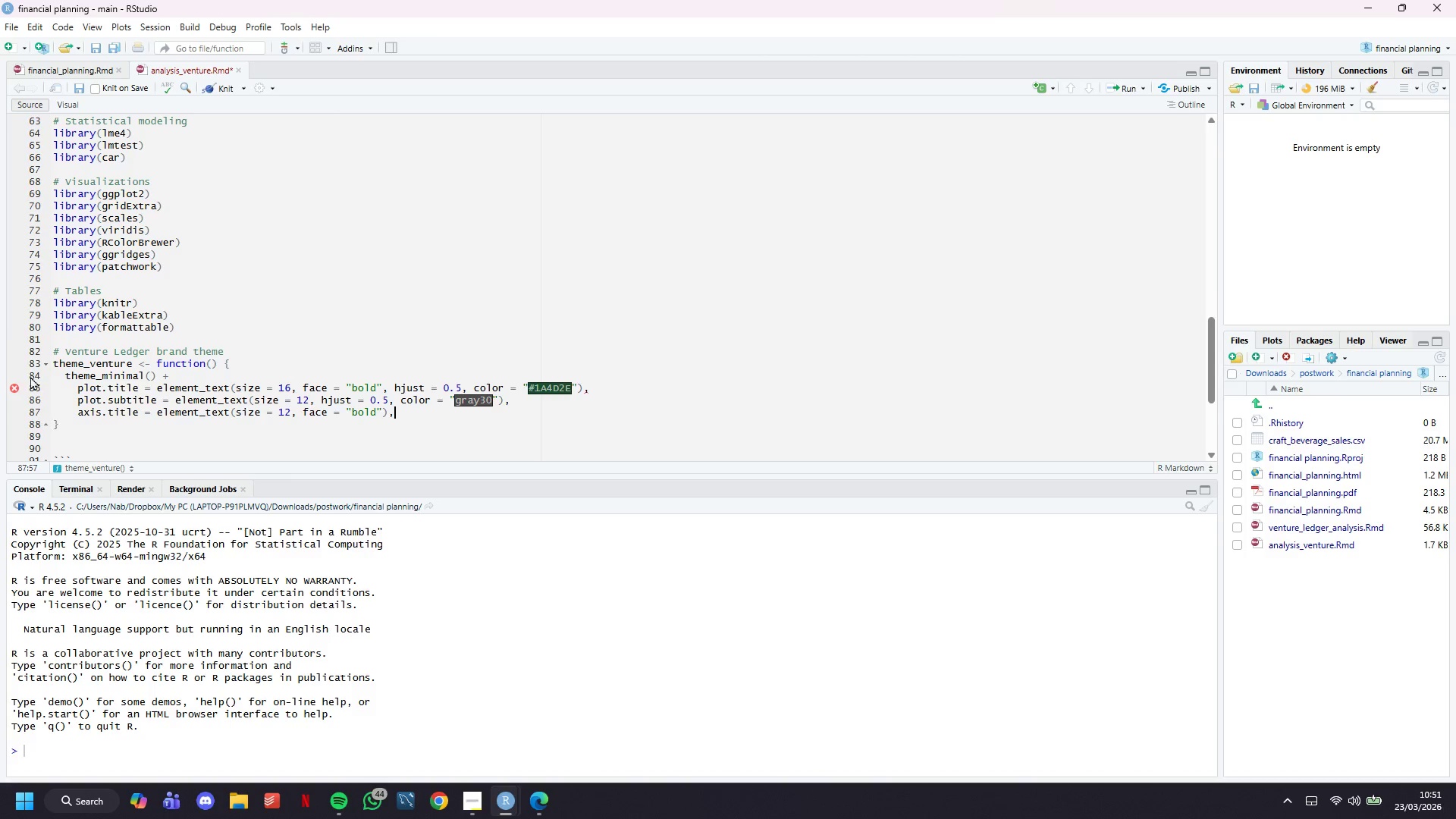 
mouse_move([27, 388])
 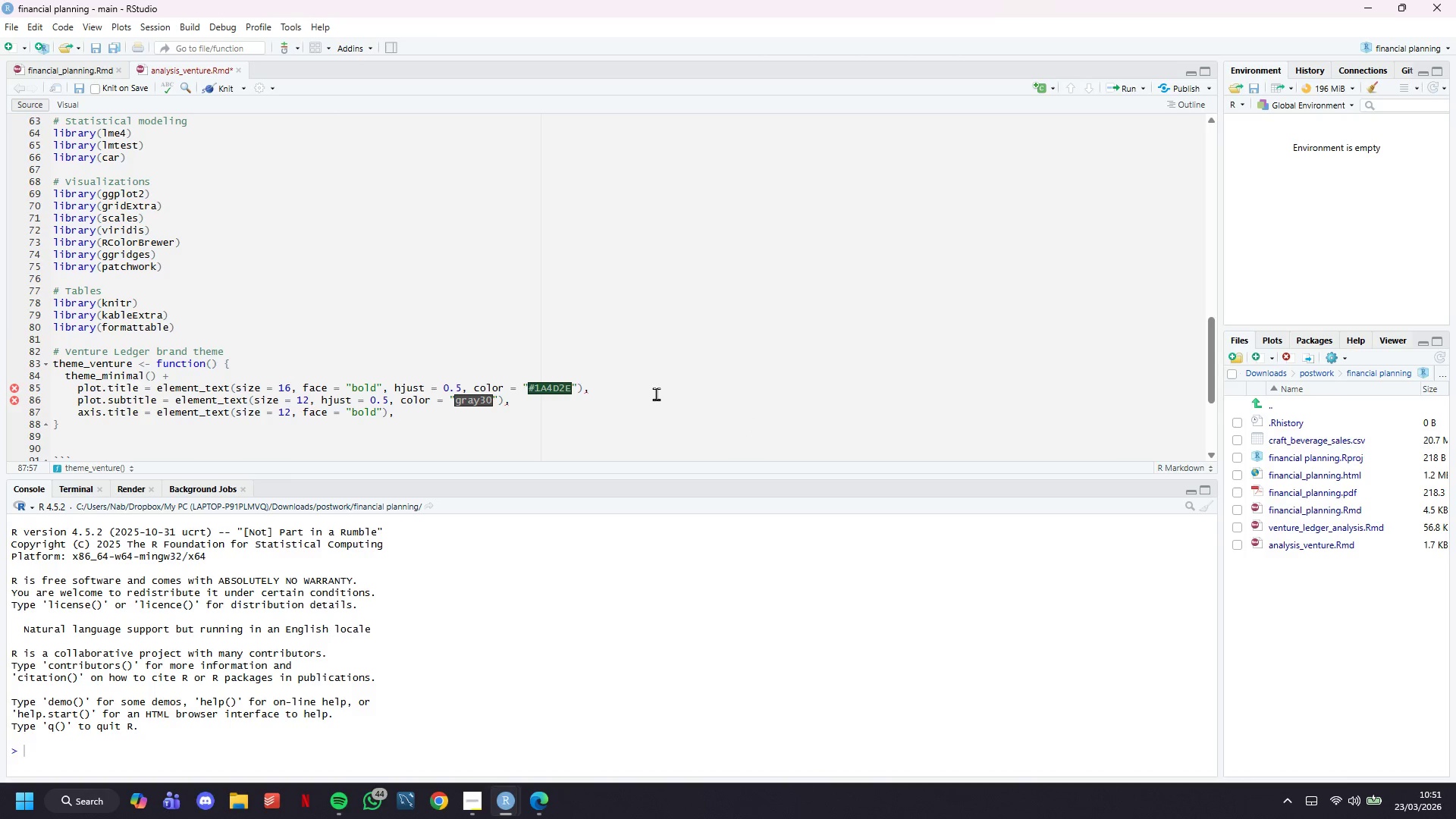 
left_click([656, 392])
 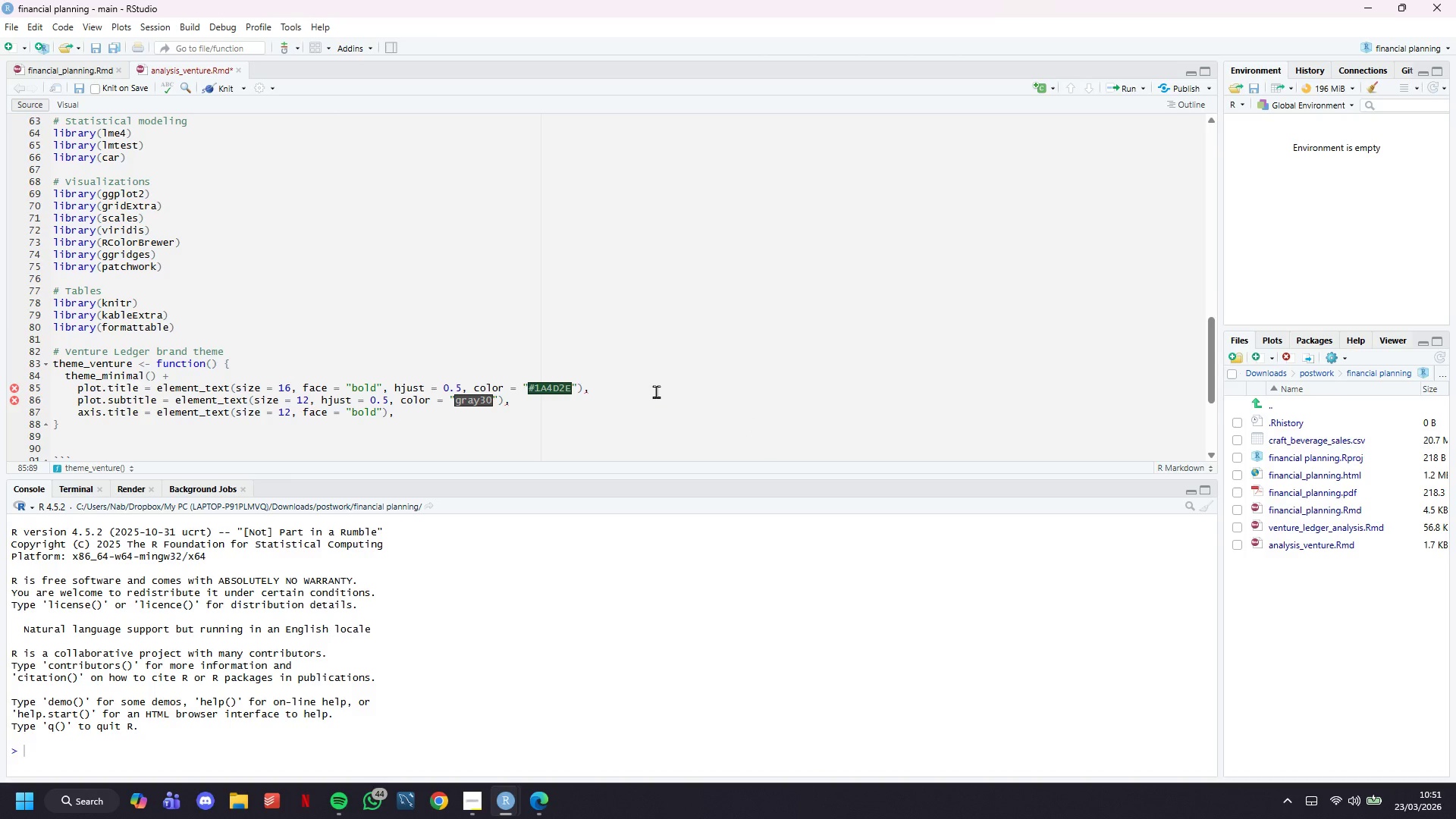 
key(Backspace)
 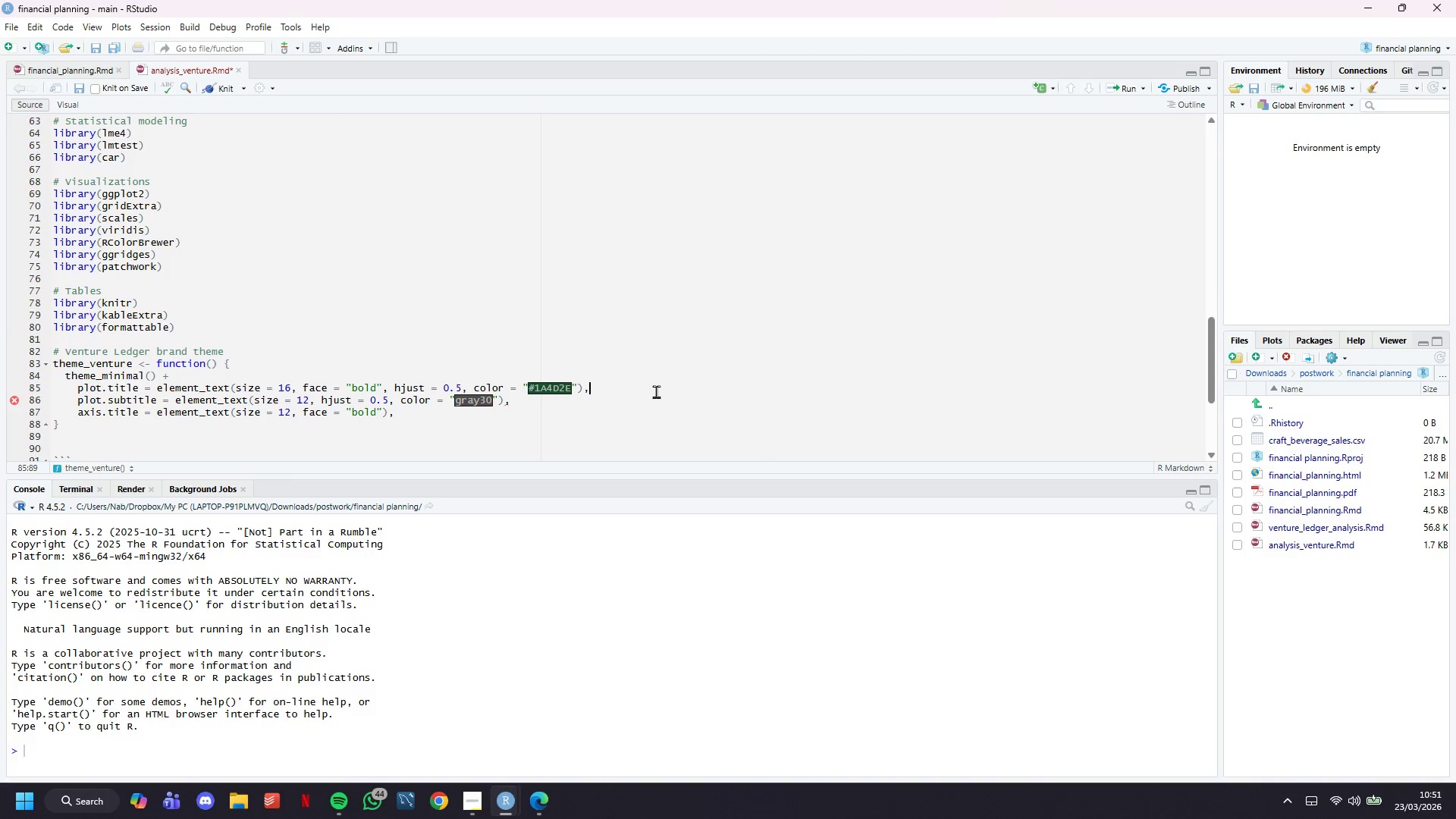 
key(Comma)
 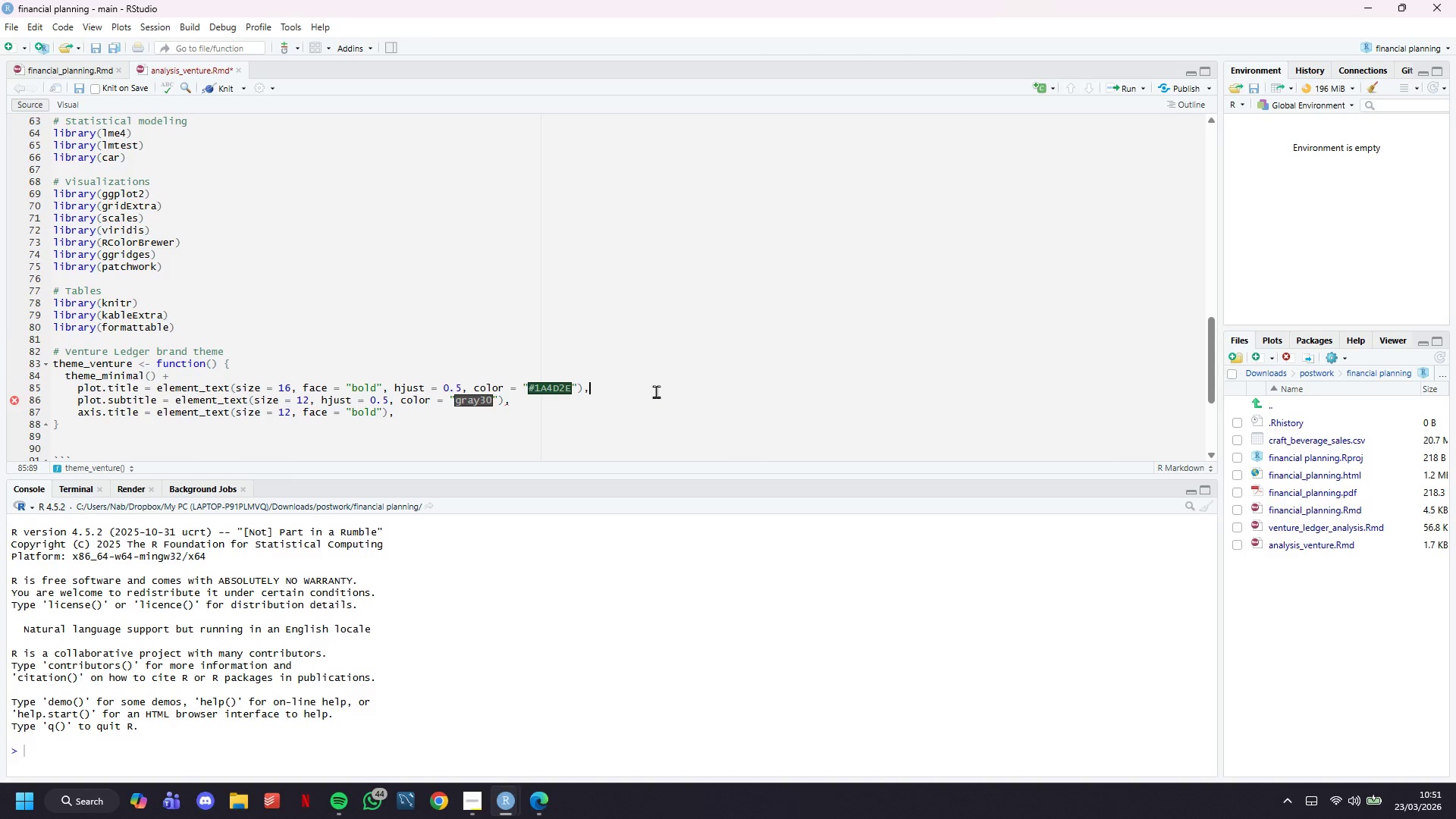 
key(ArrowDown)
 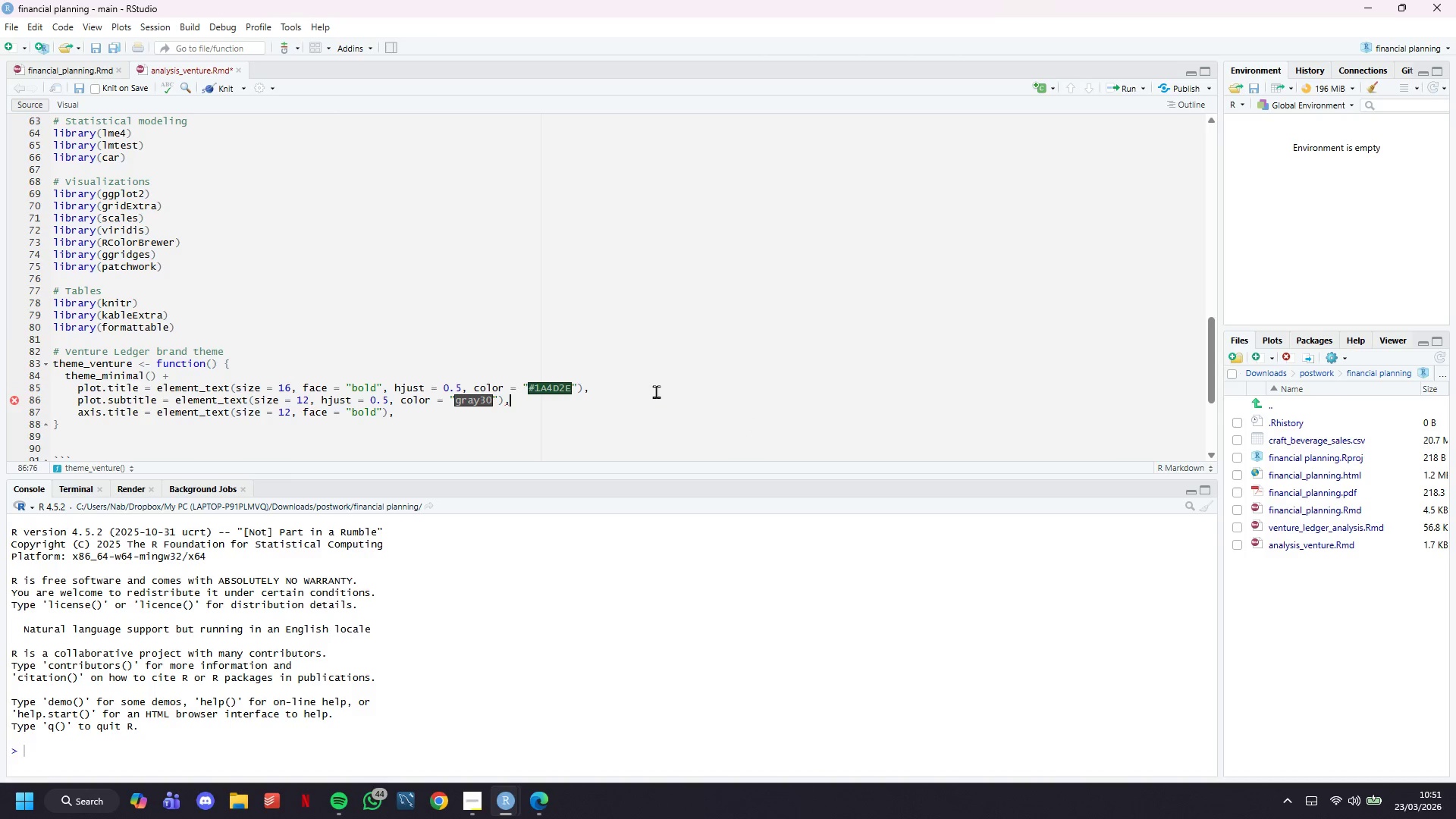 
key(ArrowDown)
 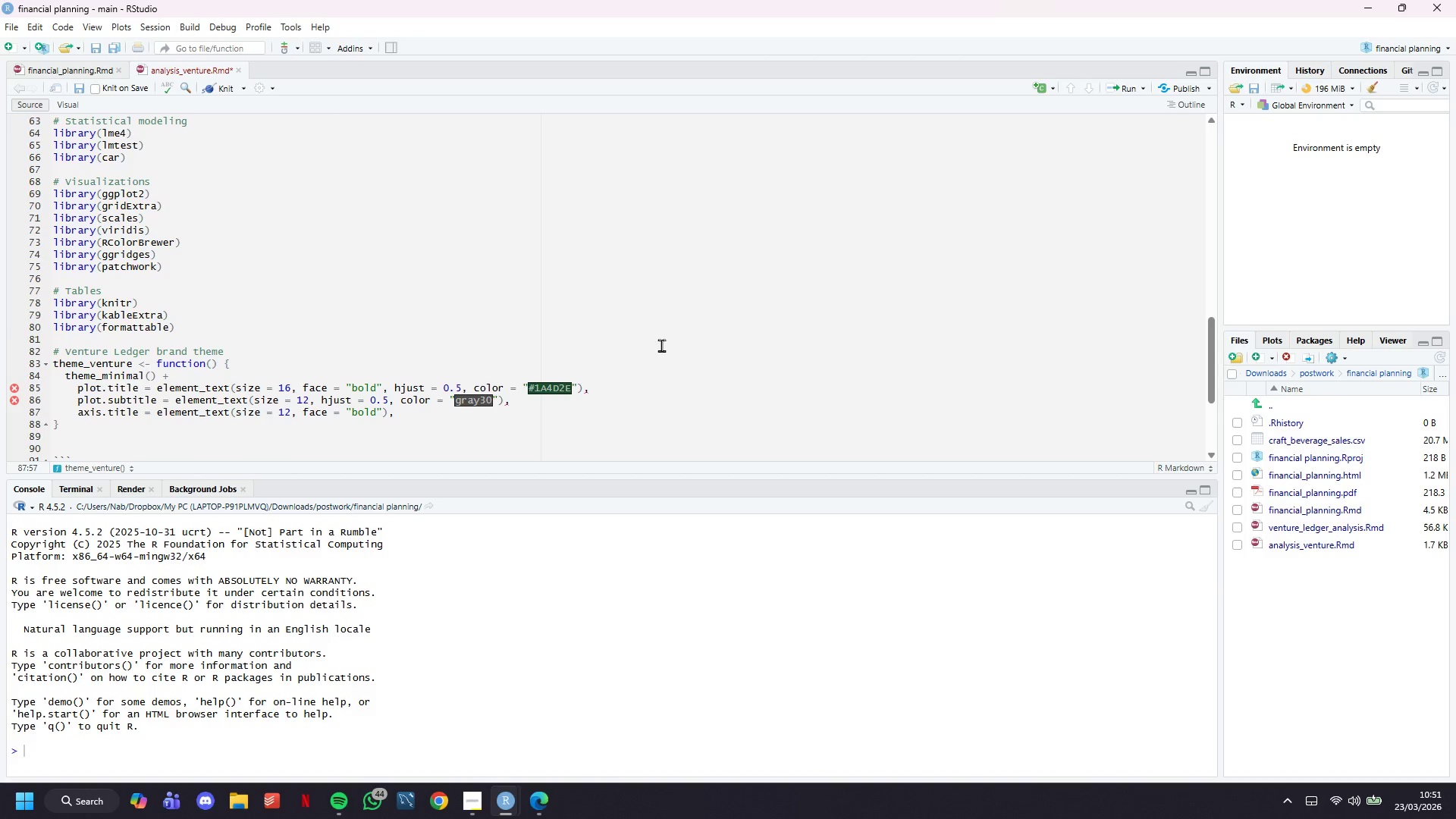 
mouse_move([21, 389])
 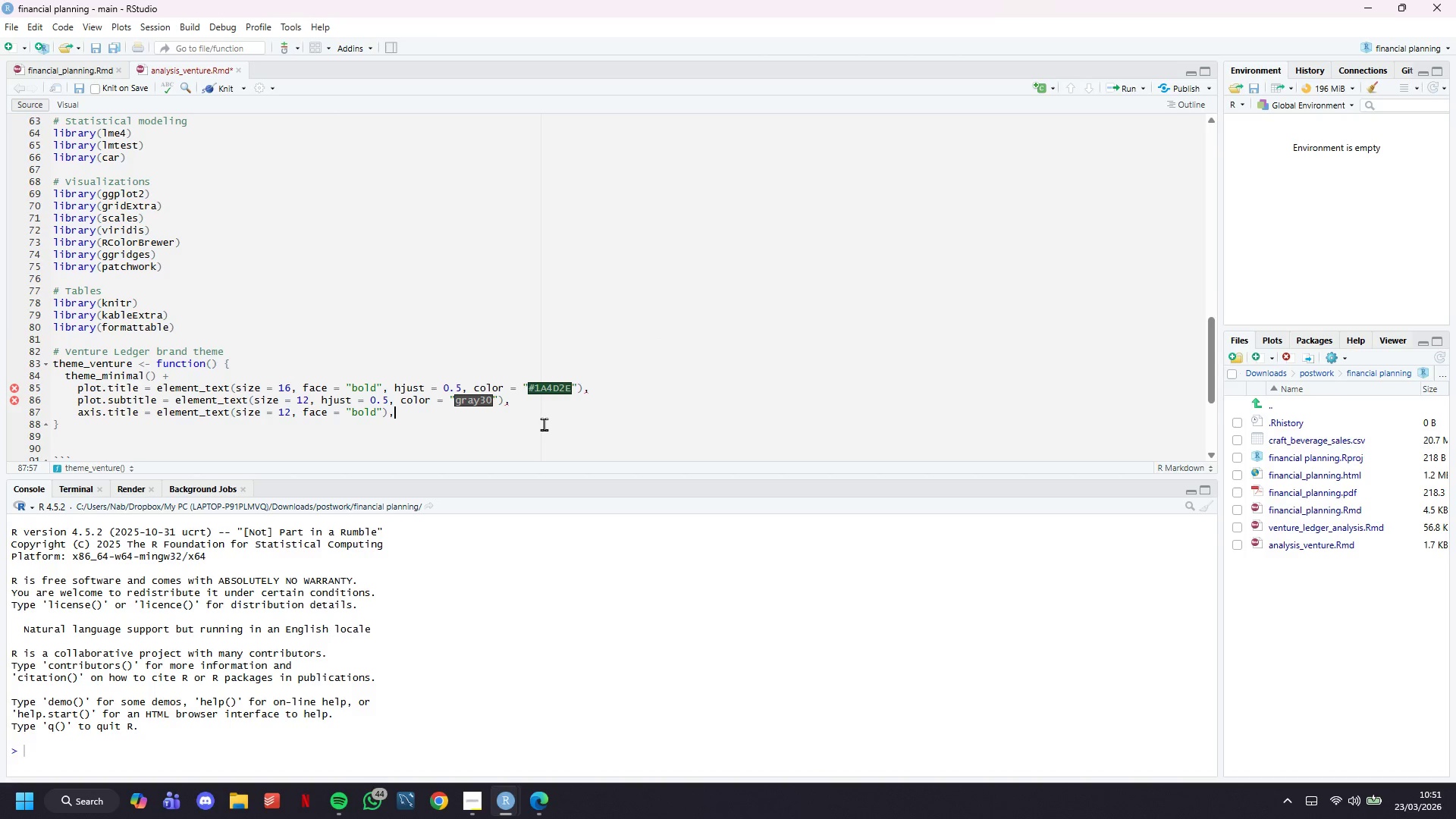 
left_click([530, 418])
 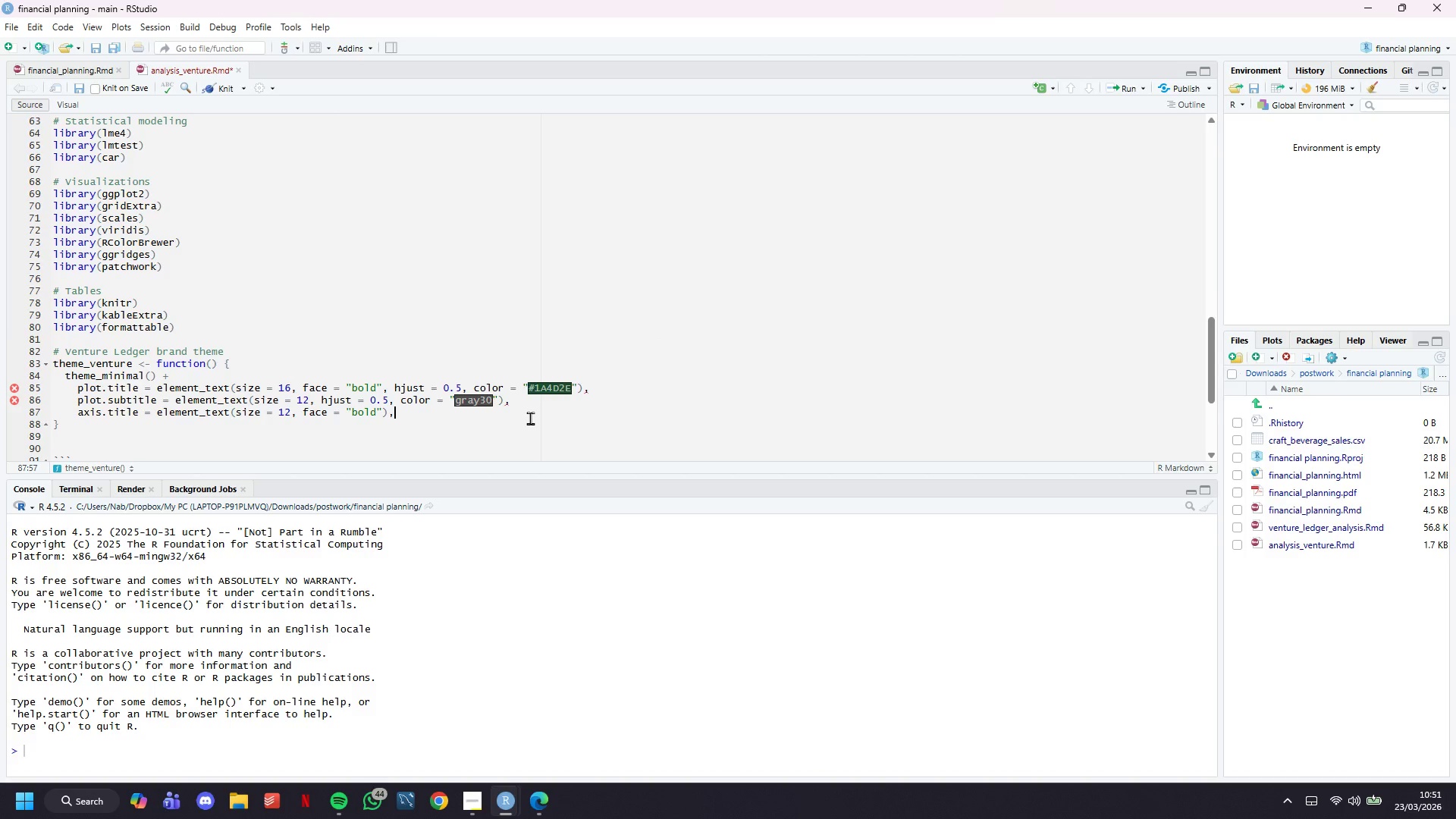 
key(Enter)
 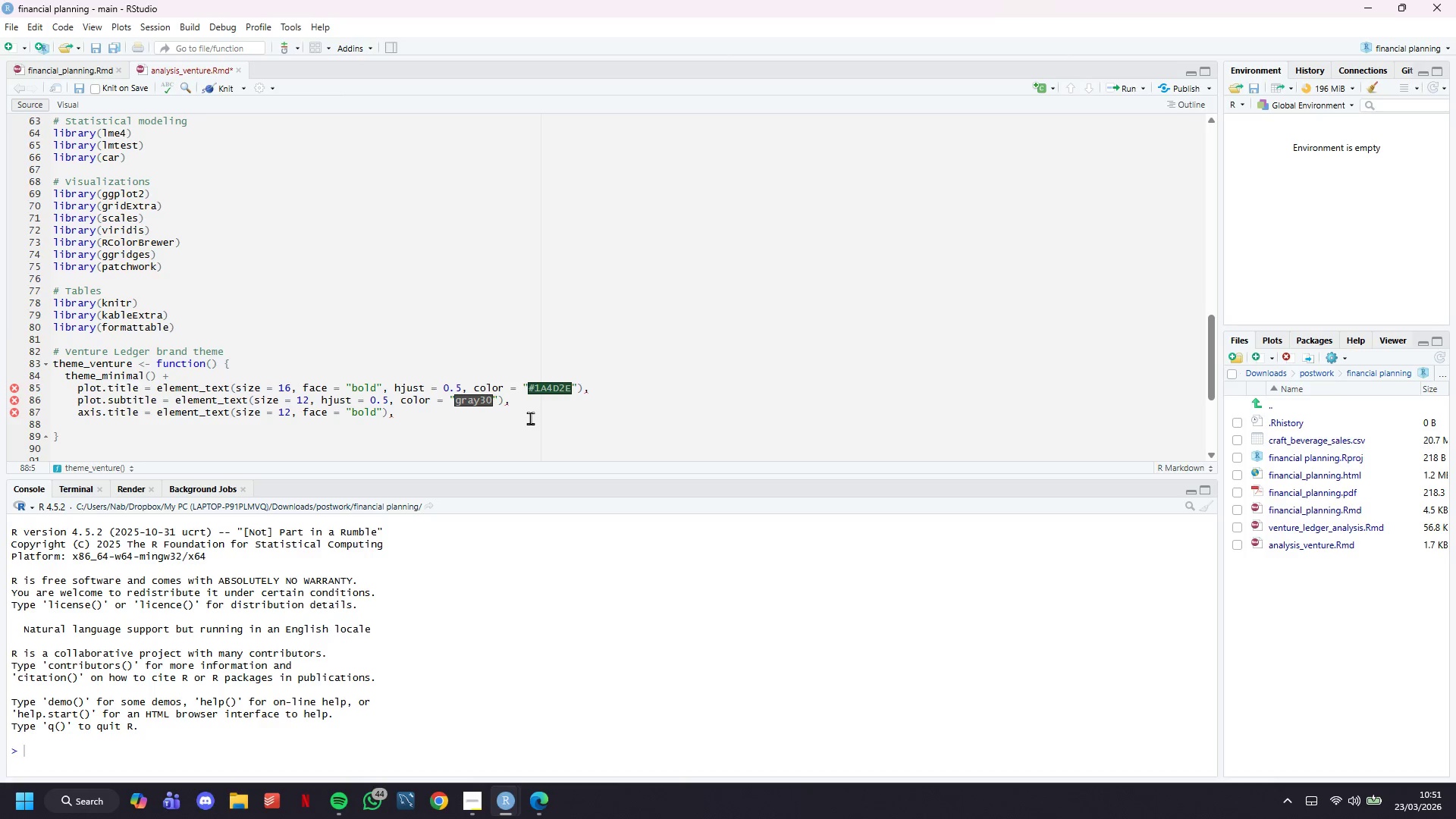 
type(axis.text(elemen)
key(Backspace)
key(Backspace)
key(Backspace)
key(Backspace)
key(Backspace)
key(Backspace)
key(Backspace)
type( = element_text(size = 10)
 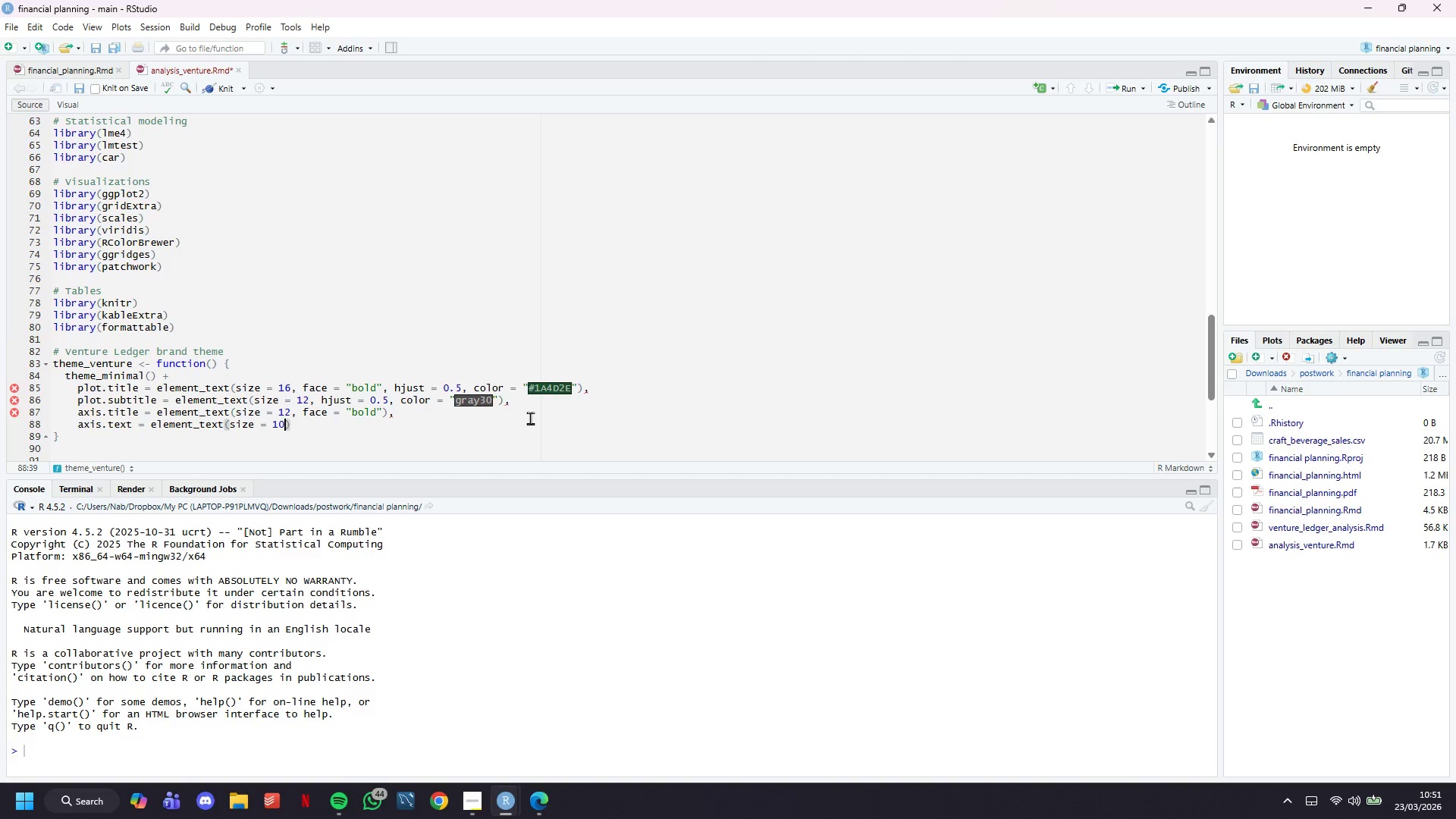 
left_click([598, 389])
 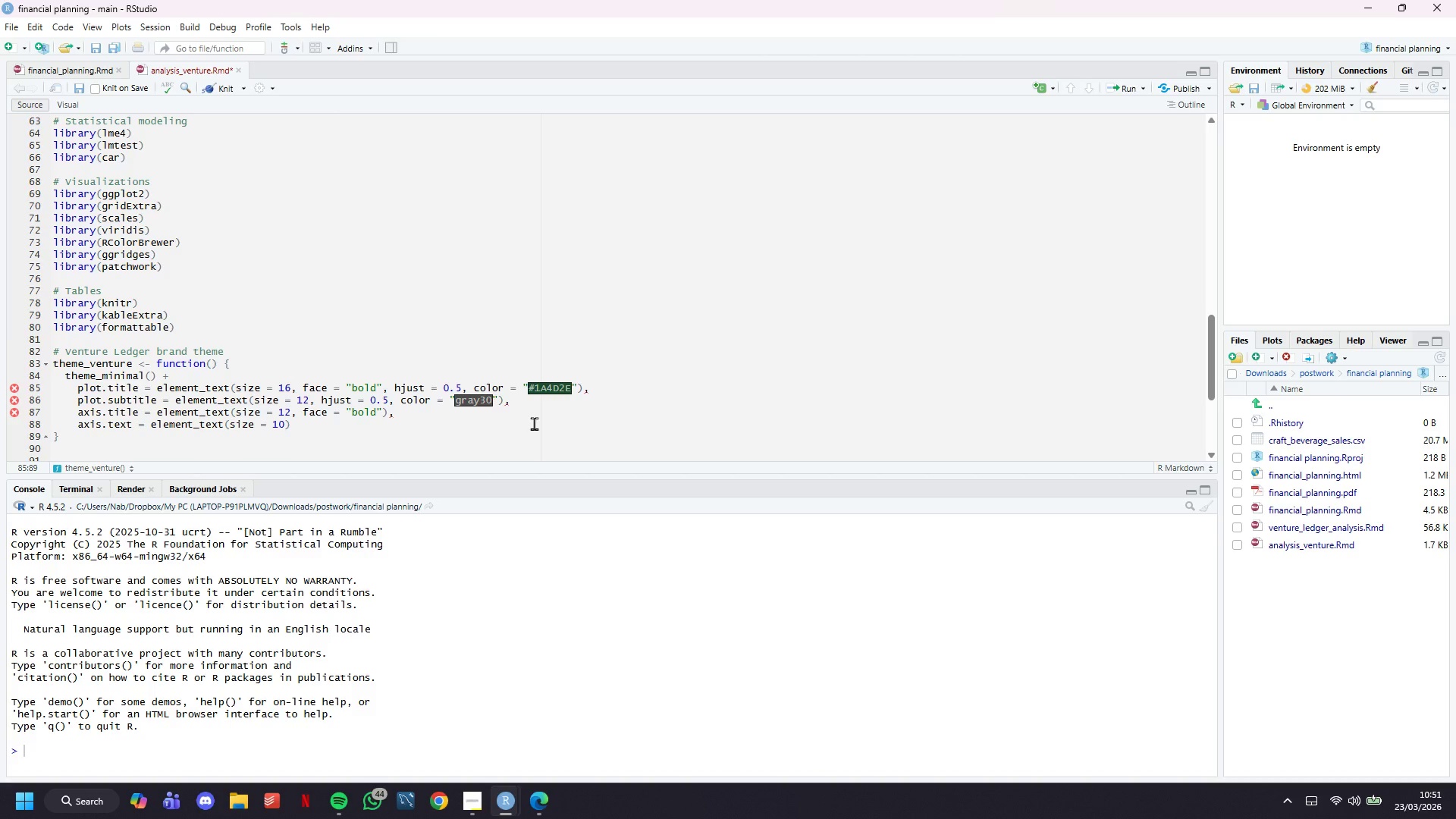 
left_click([453, 438])
 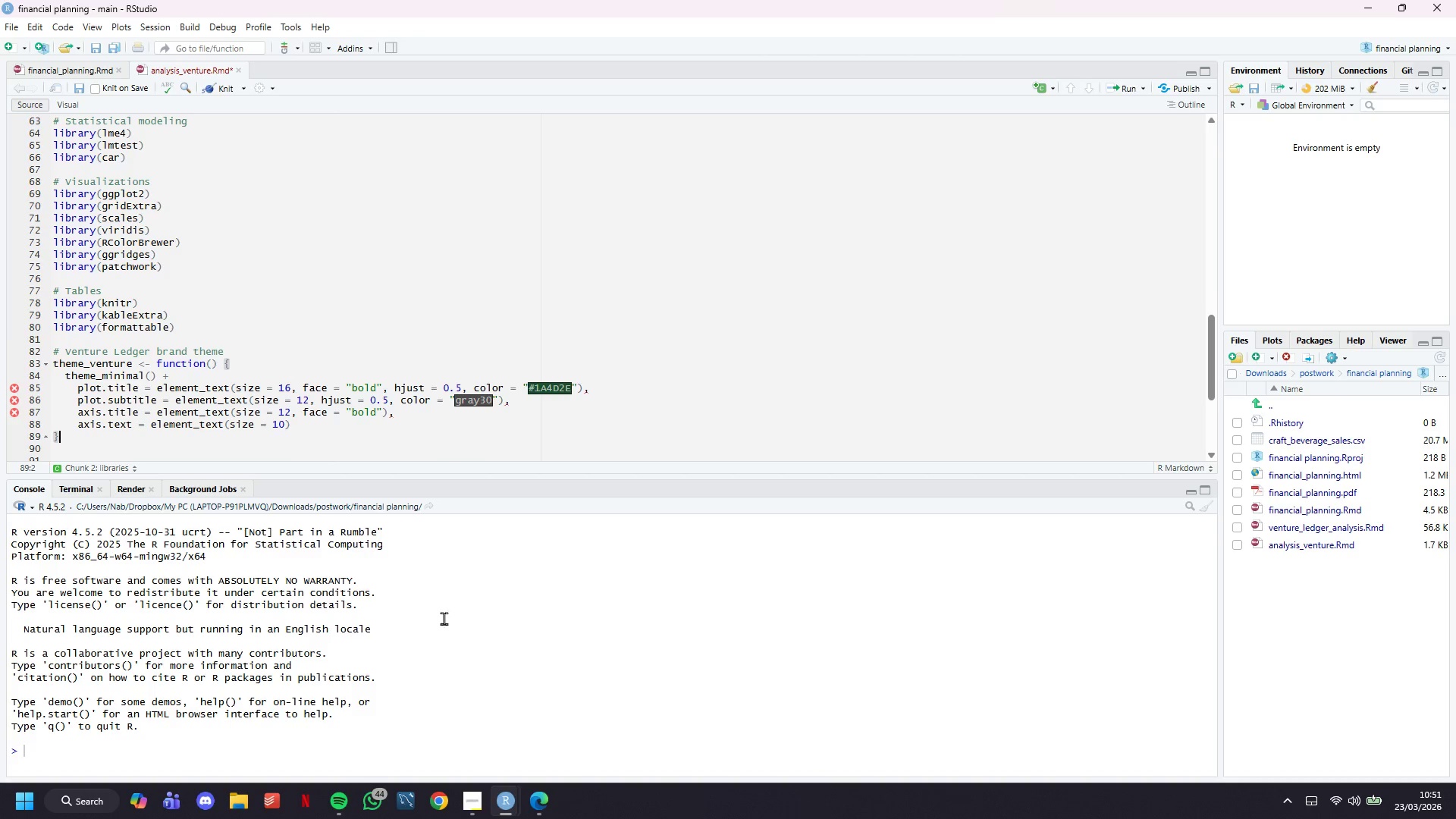 
wait(5.48)
 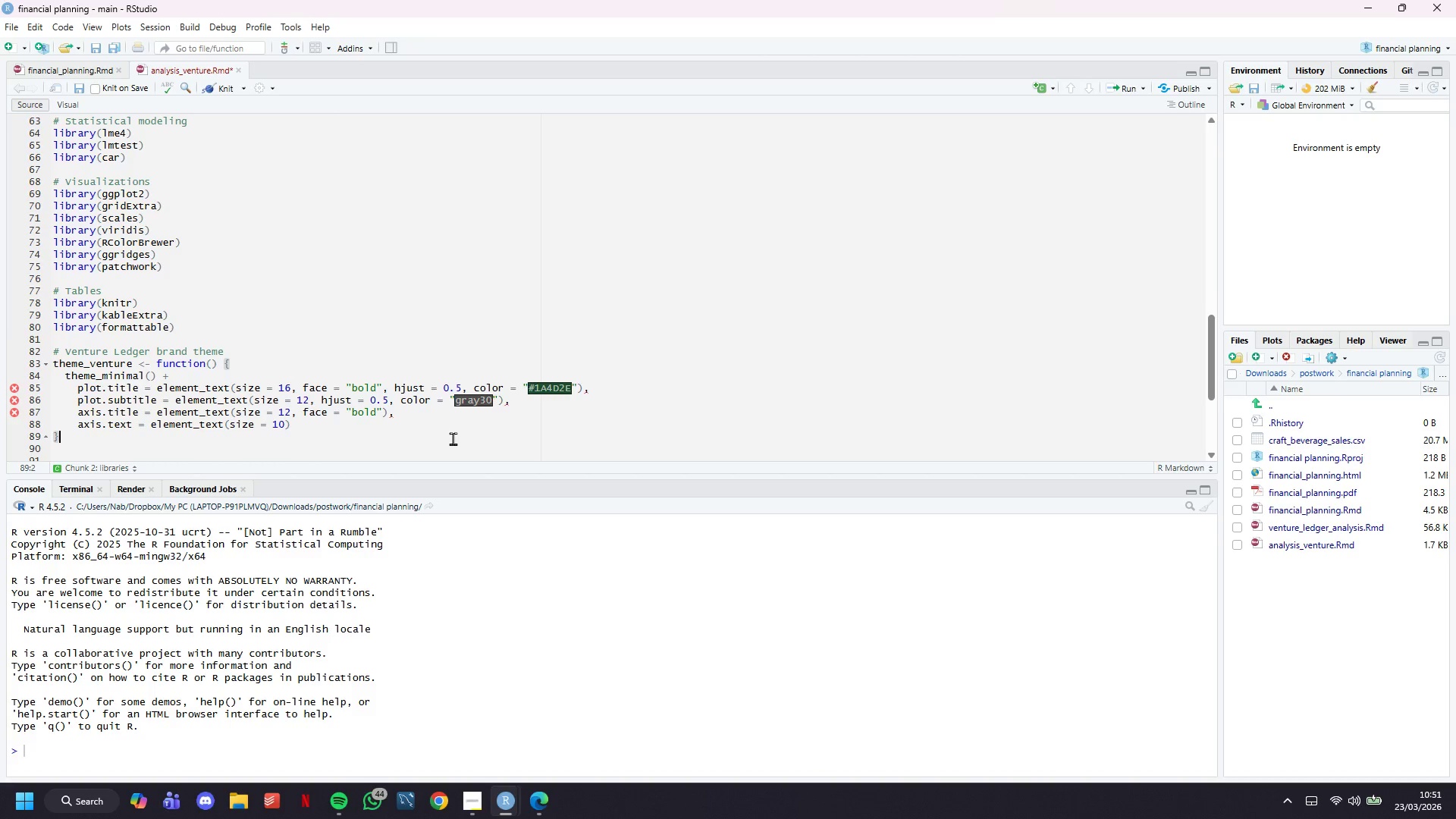 
left_click([331, 435])
 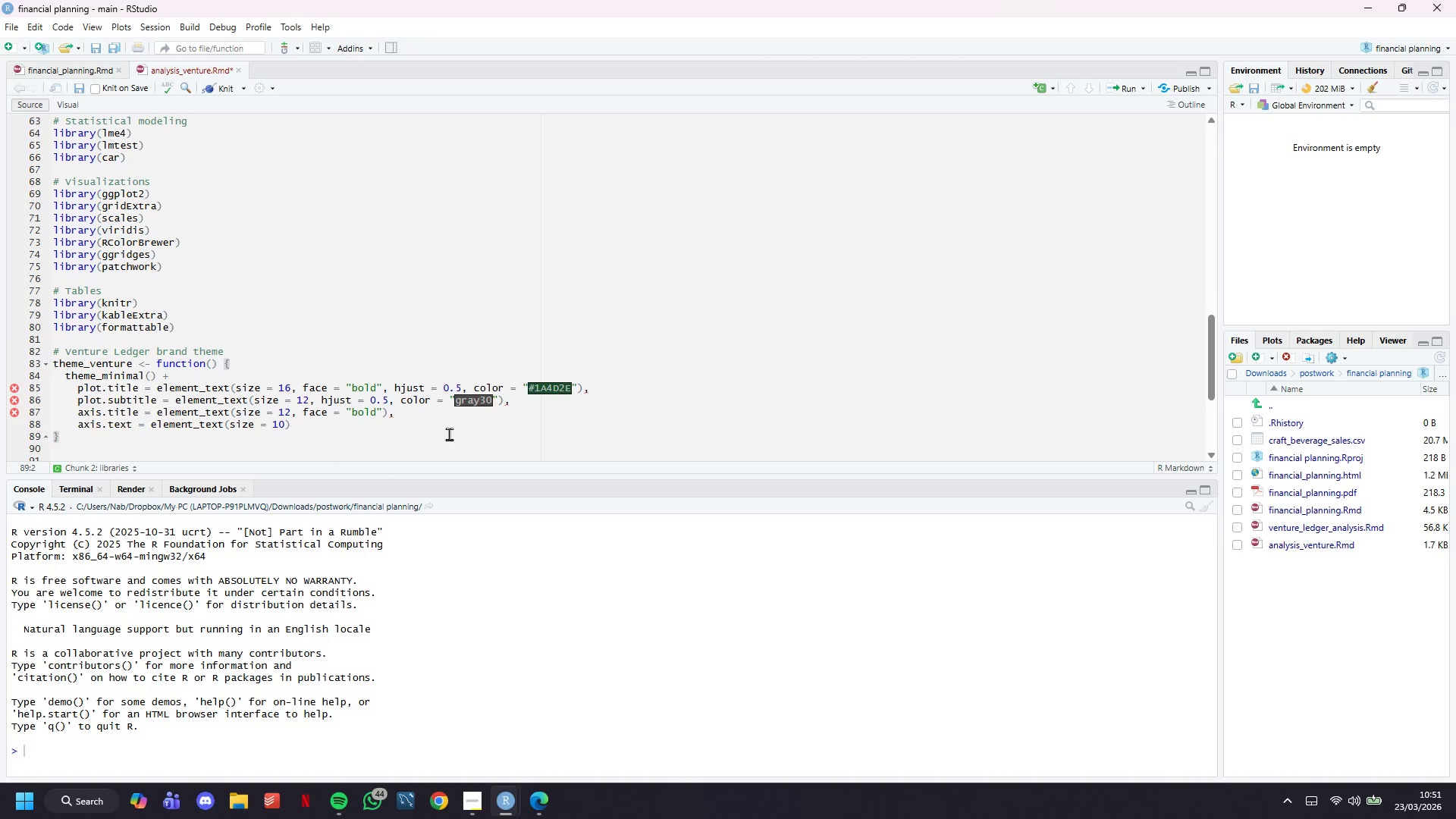 
wait(10.06)
 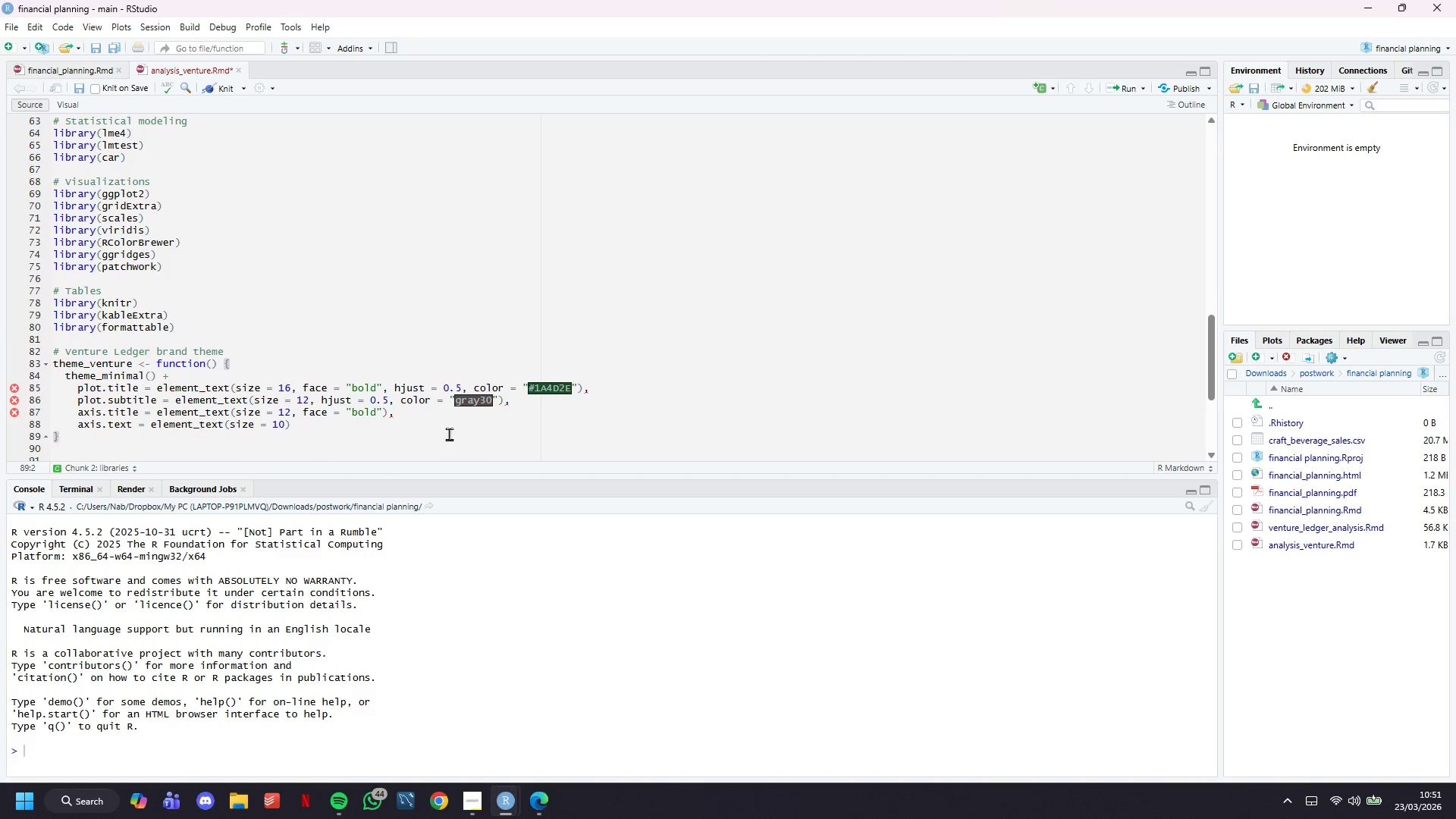 
mouse_move([585, 388])
 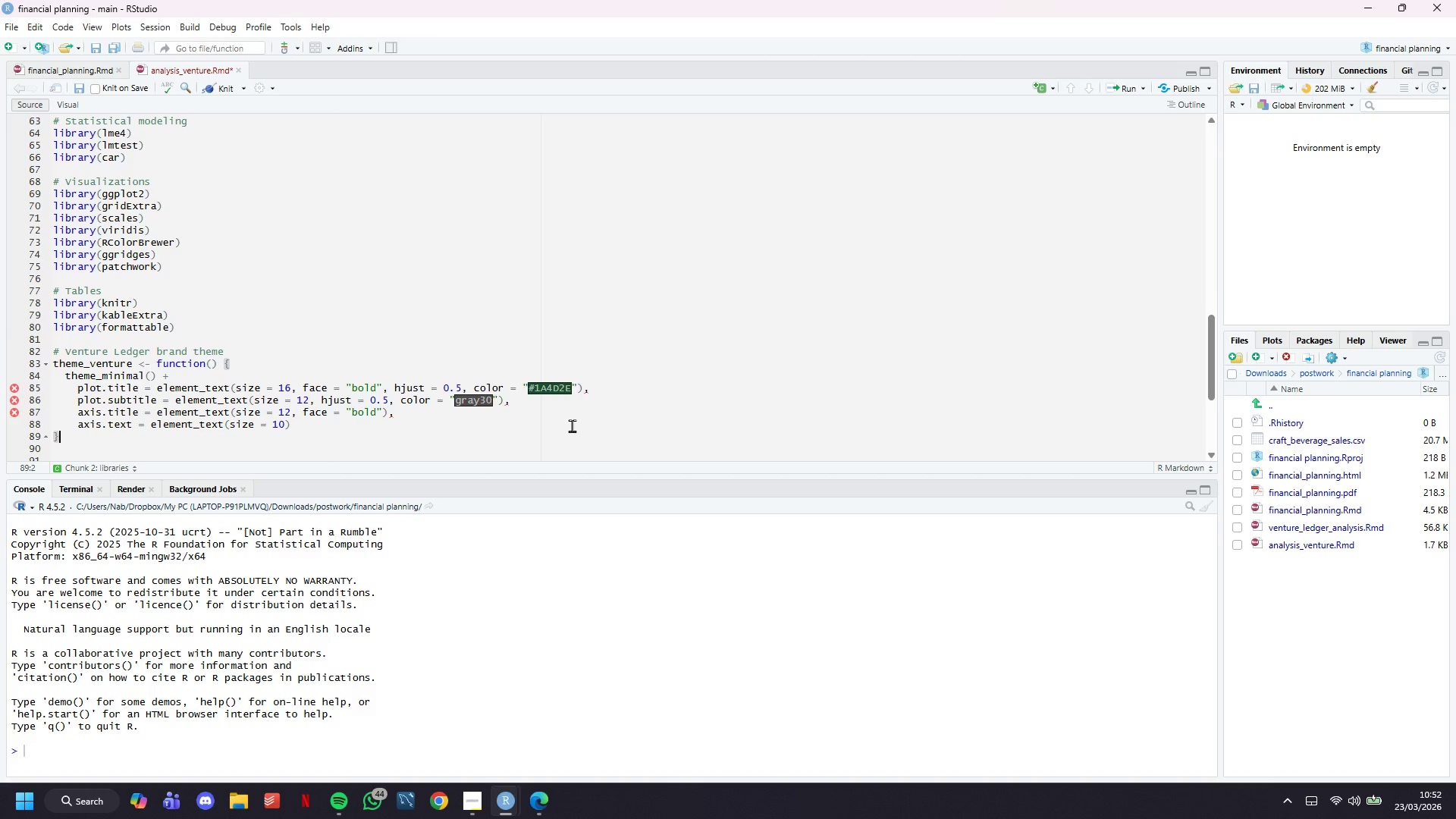 
left_click([572, 425])
 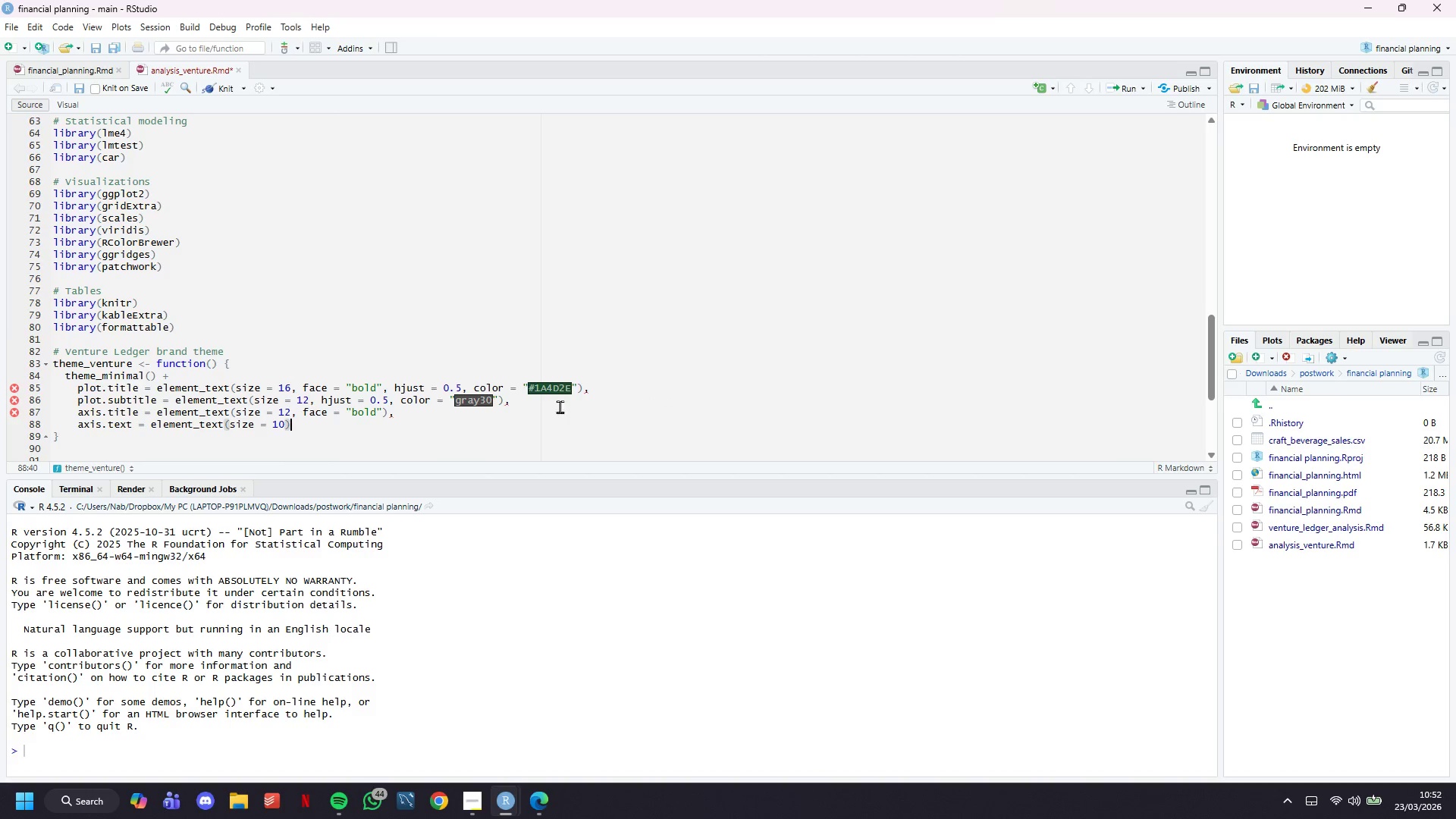 
left_click([553, 397])
 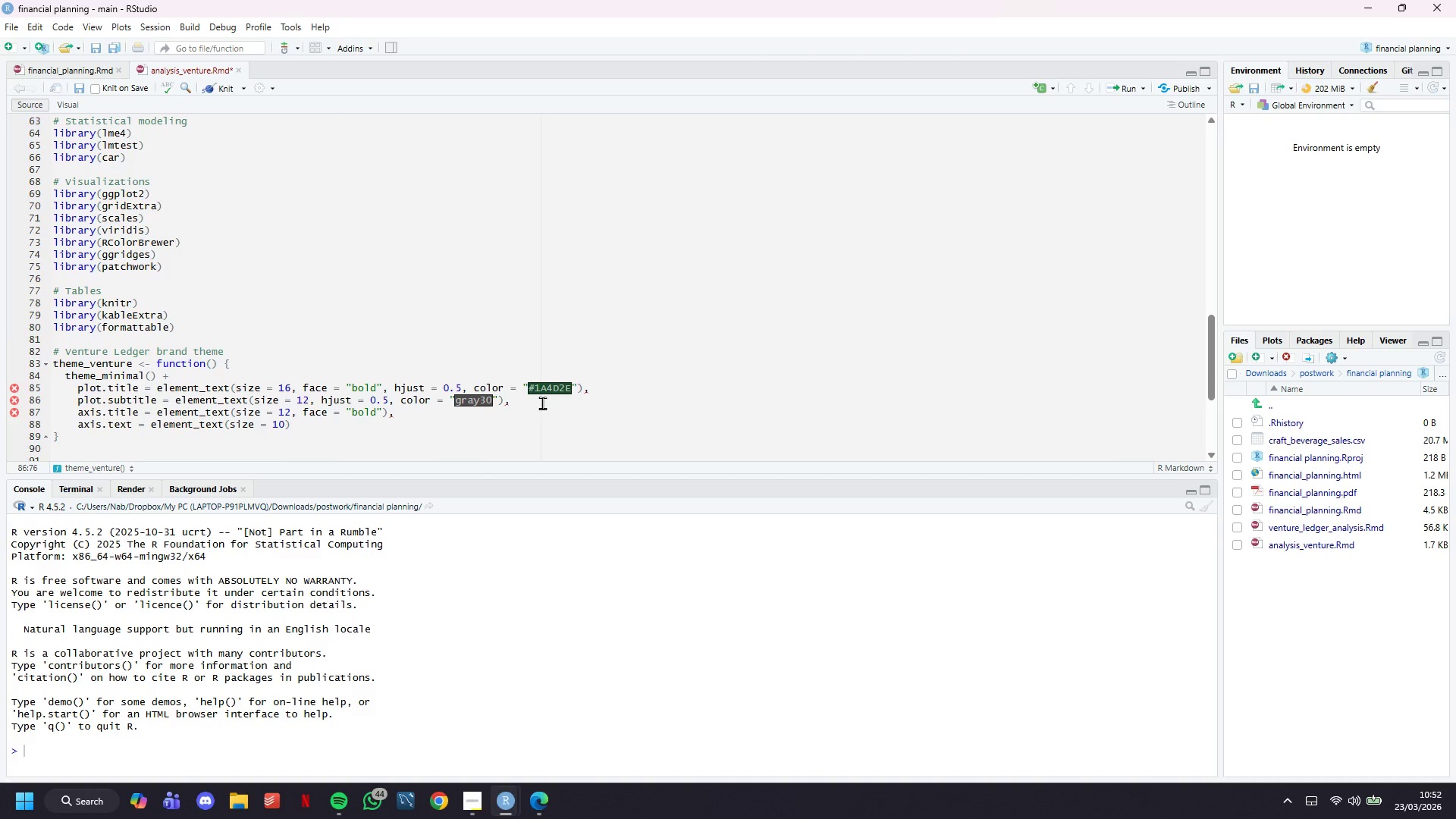 
key(ArrowLeft)
 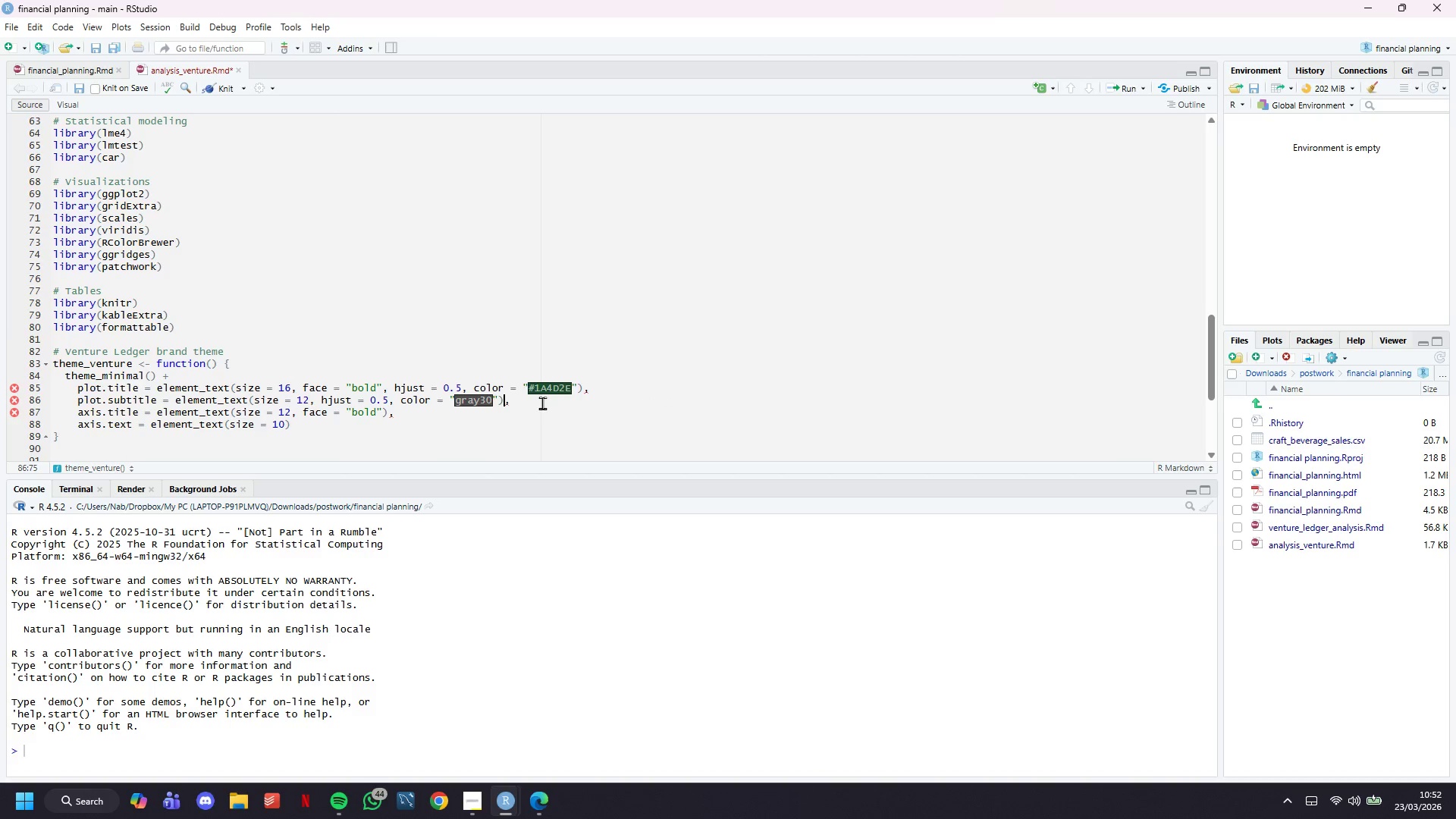 
key(ArrowRight)
 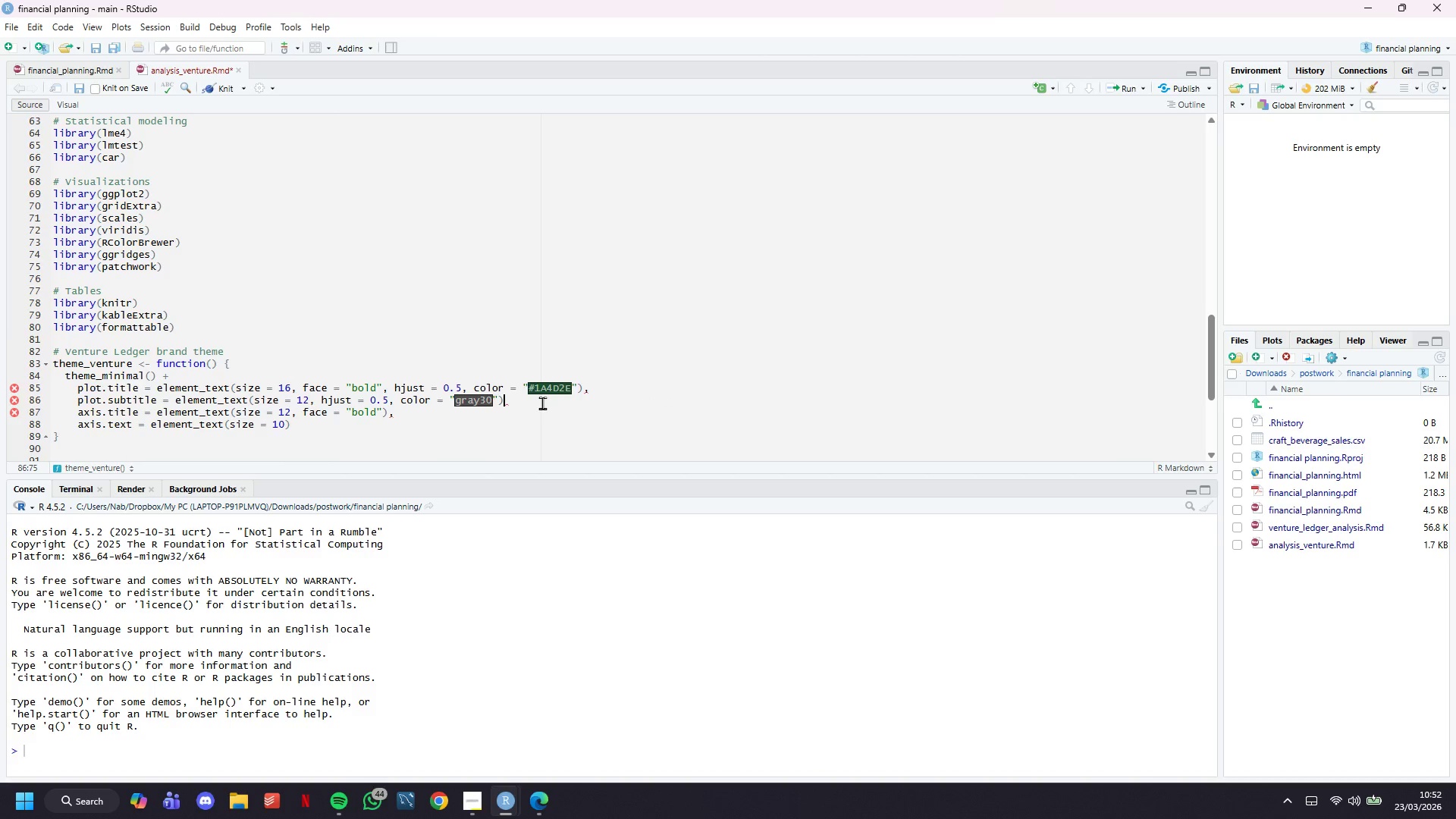 
key(Backspace)
 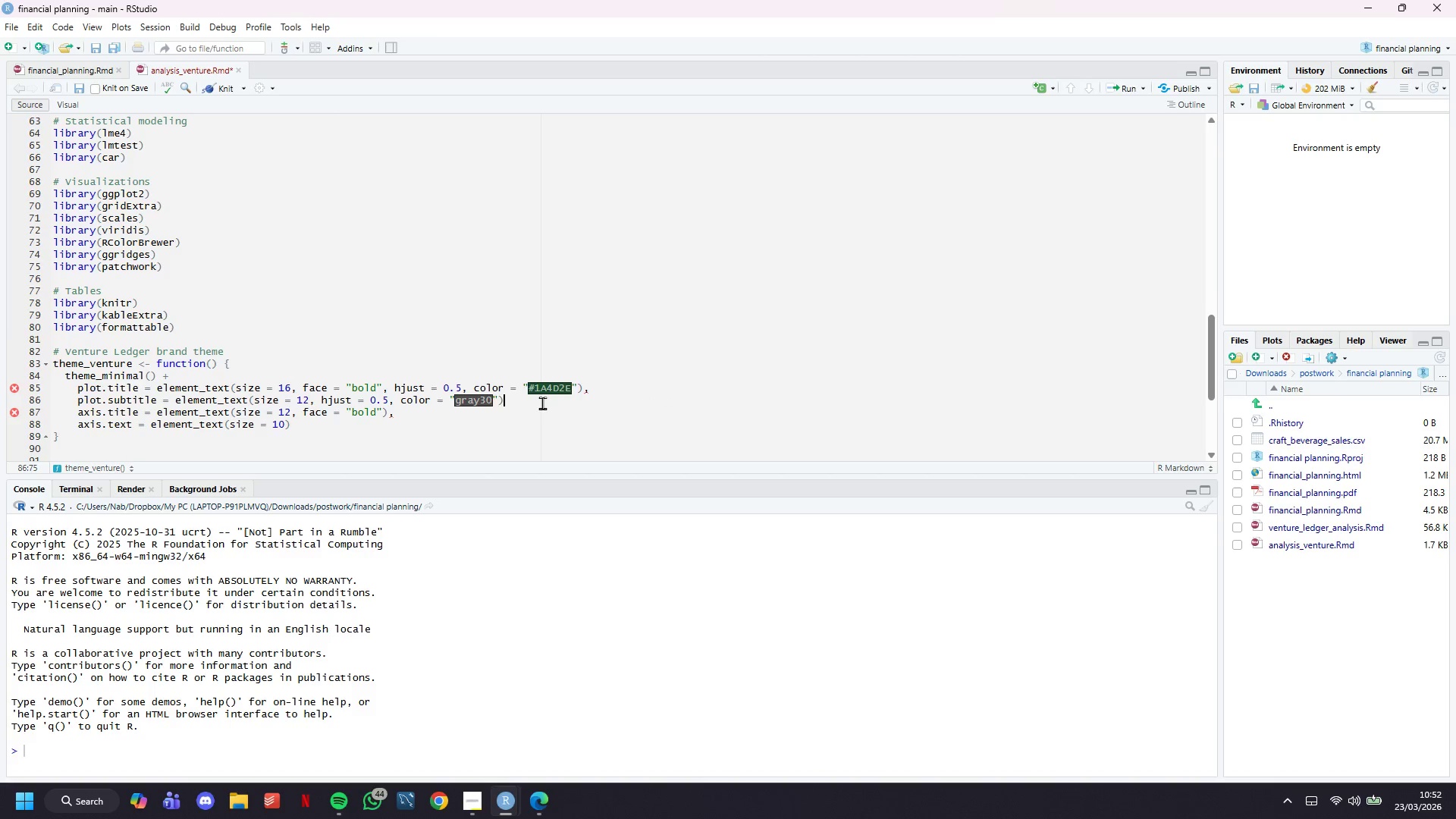 
key(Comma)
 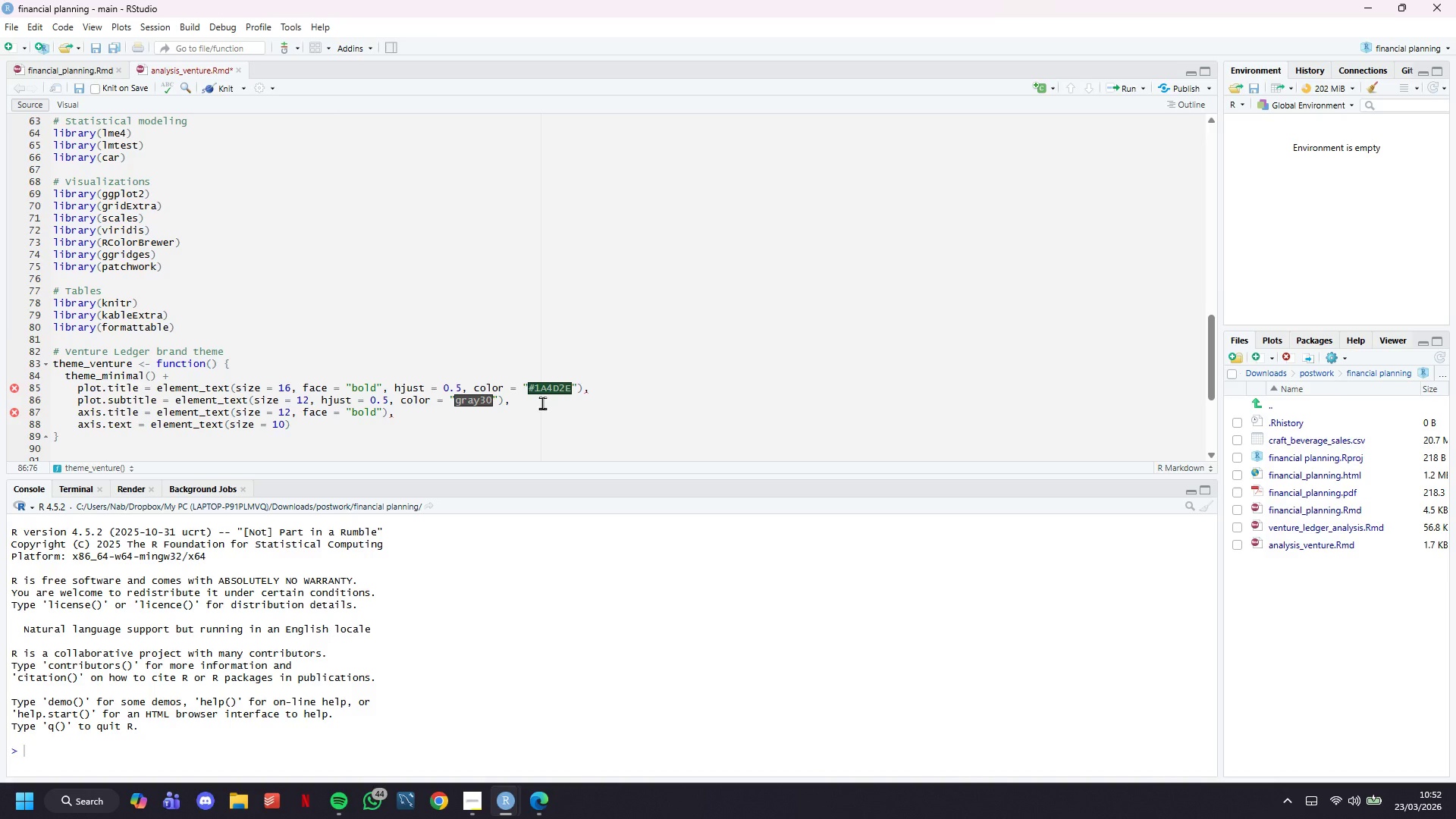 
key(ArrowUp)
 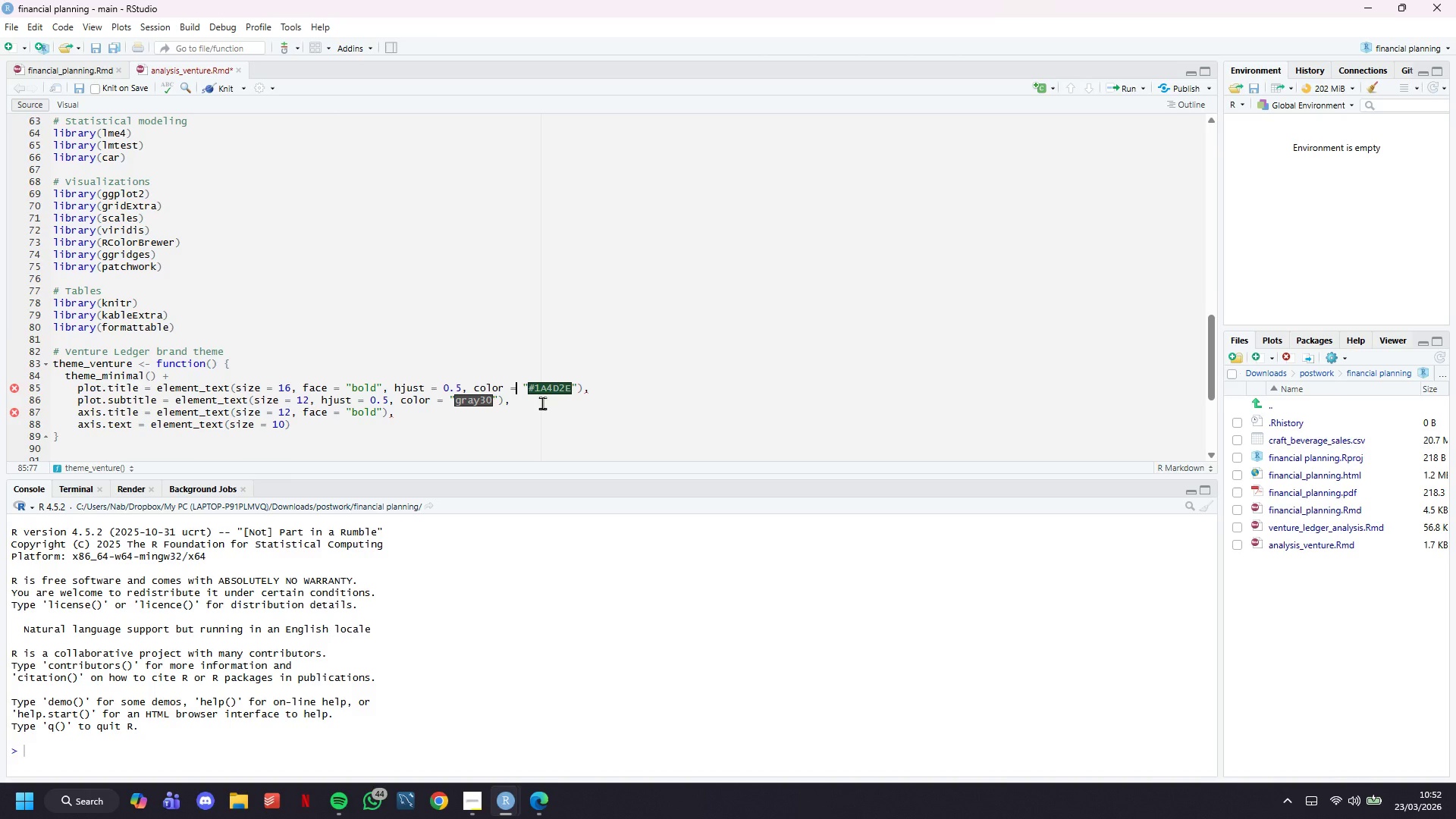 
hold_key(key=ArrowRight, duration=0.75)
 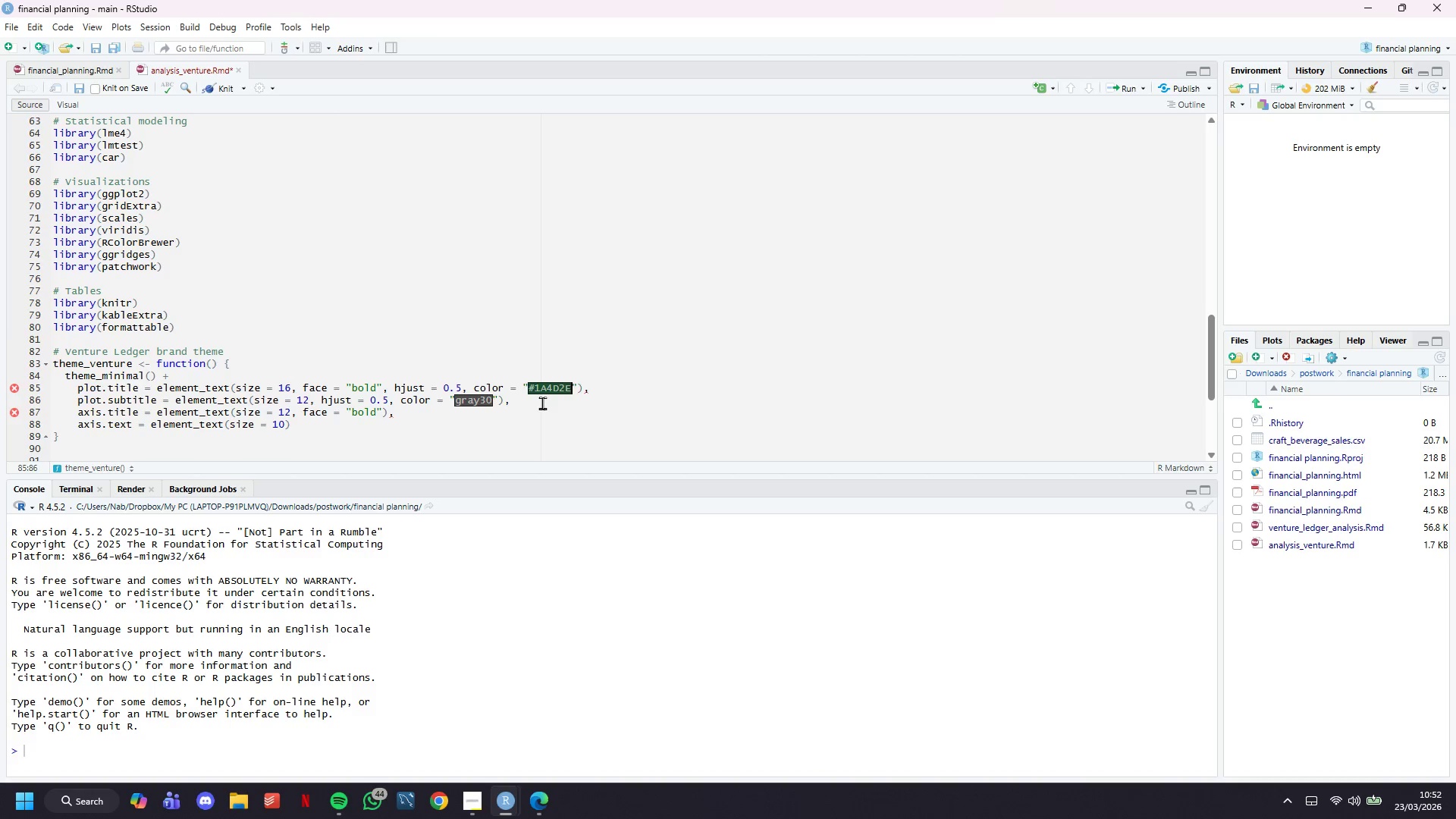 
key(ArrowRight)
 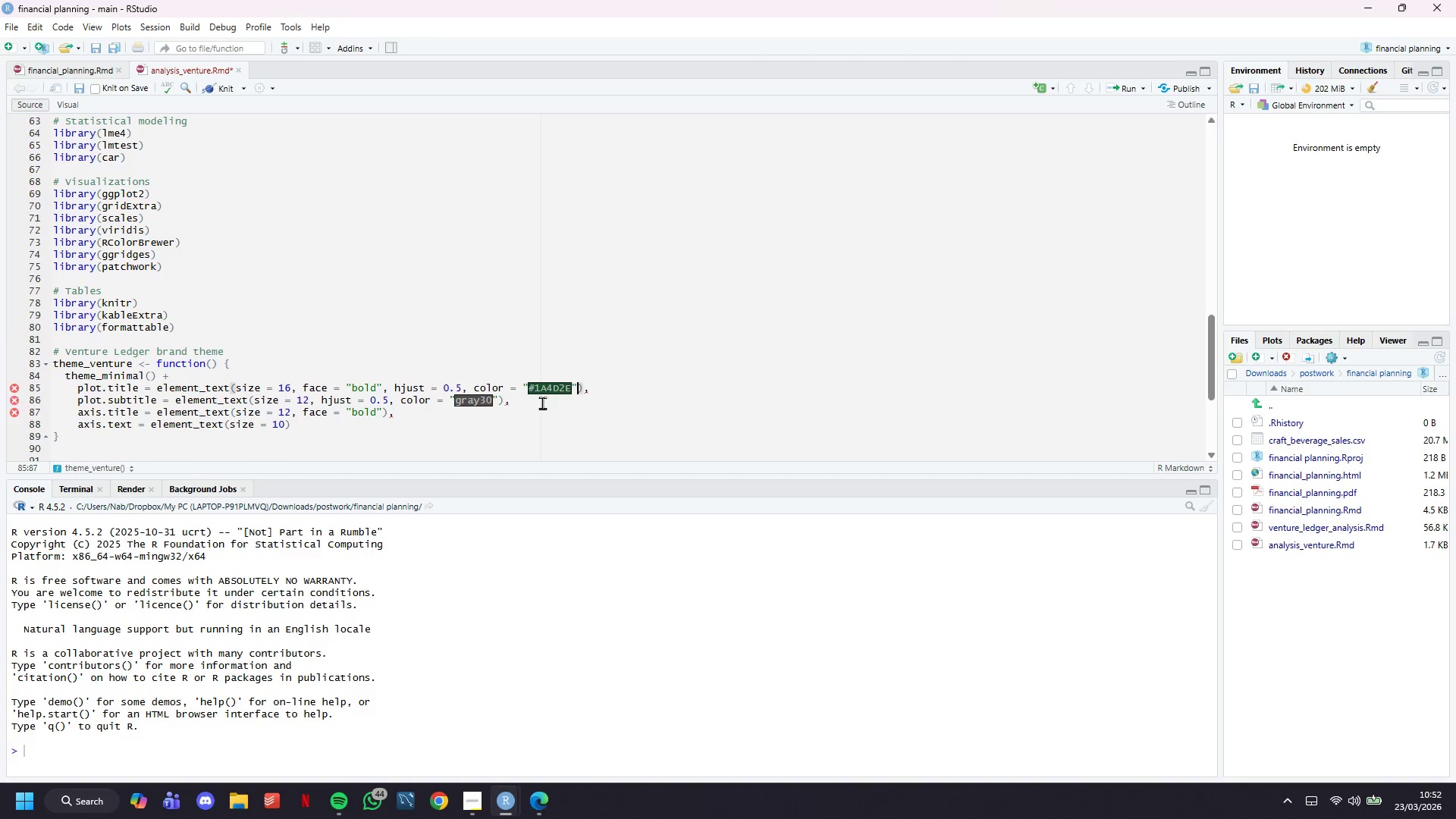 
key(ArrowRight)
 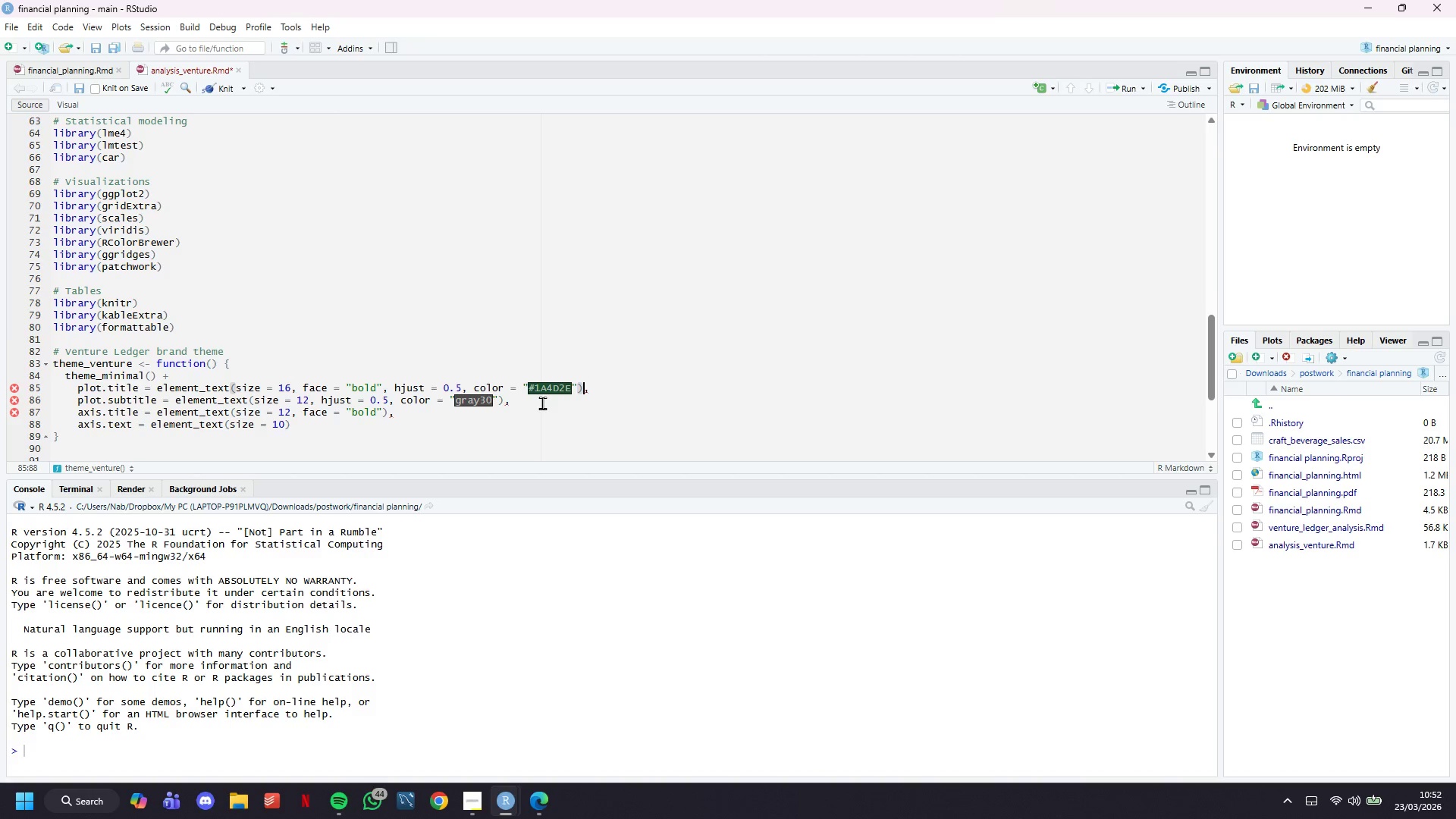 
key(ArrowRight)
 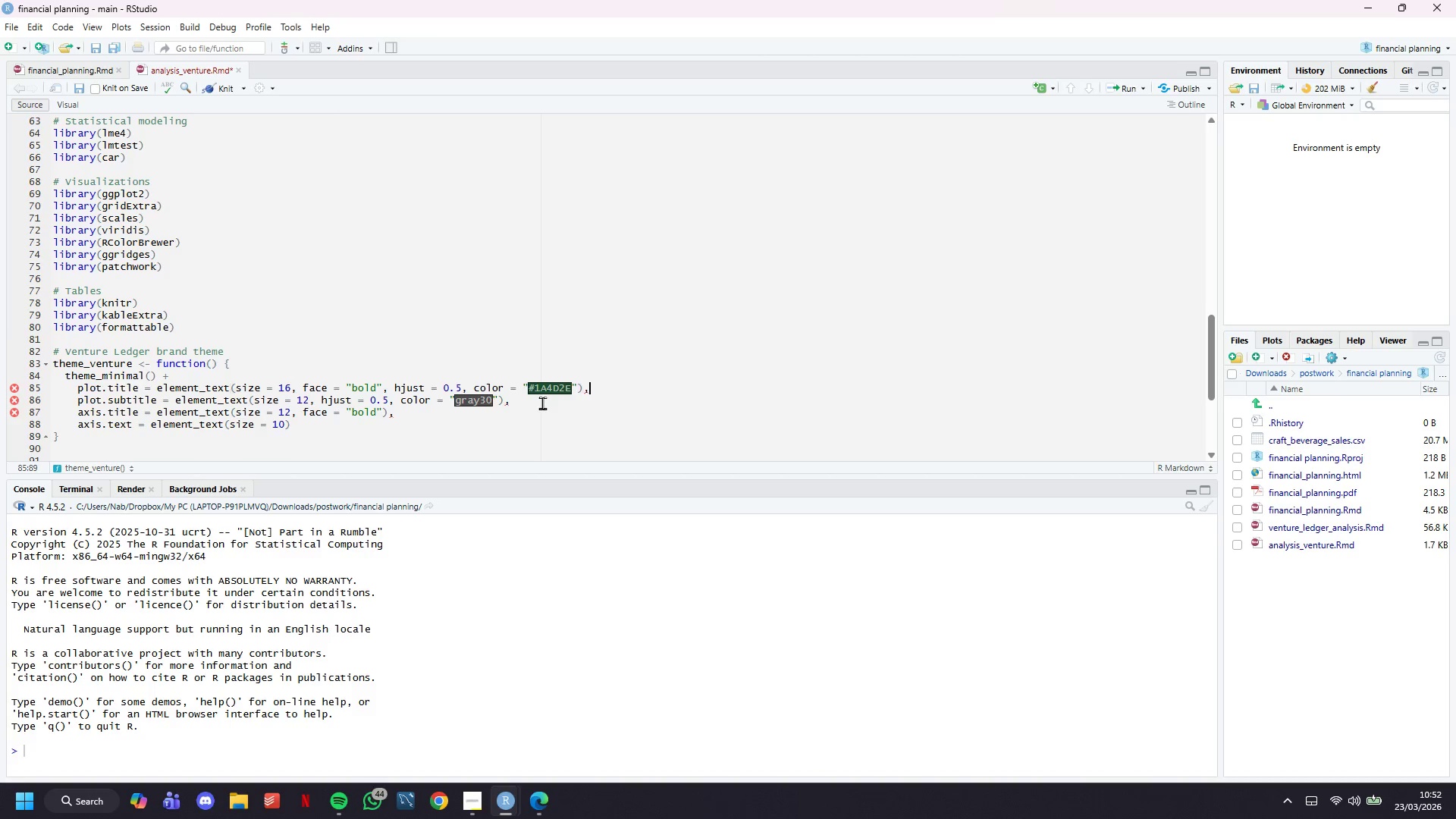 
key(ArrowDown)
 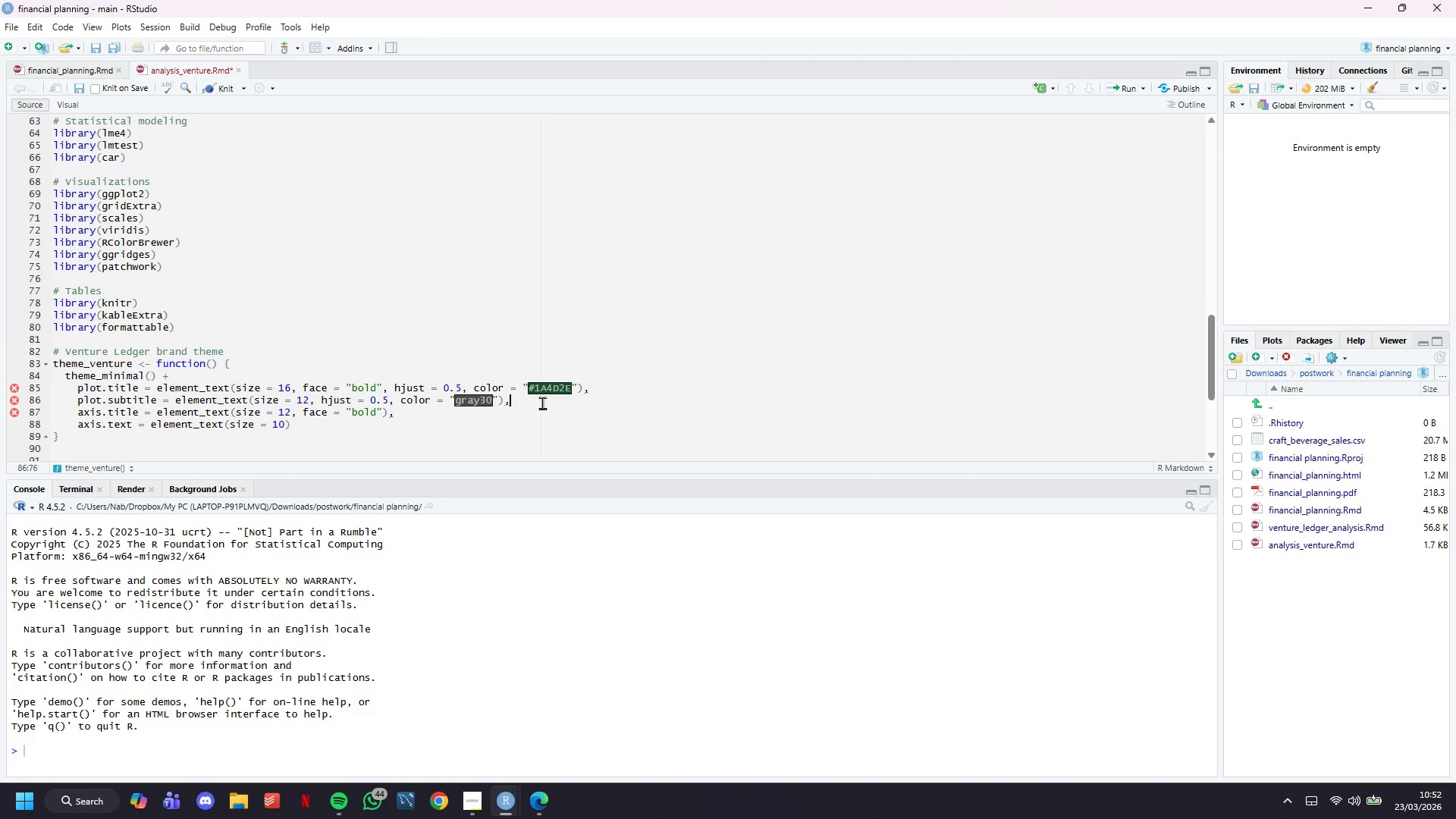 
key(ArrowDown)
 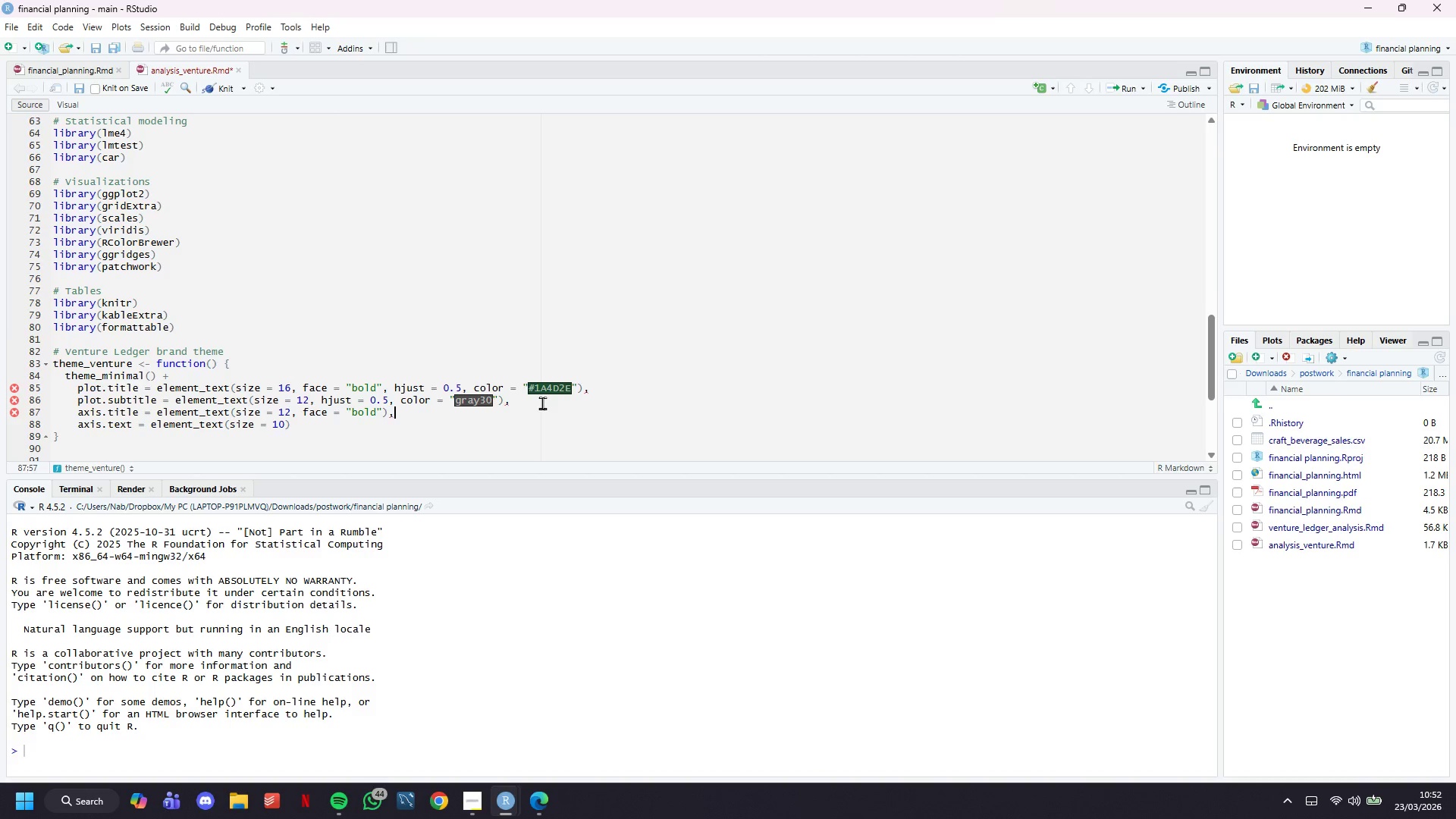 
key(ArrowDown)
 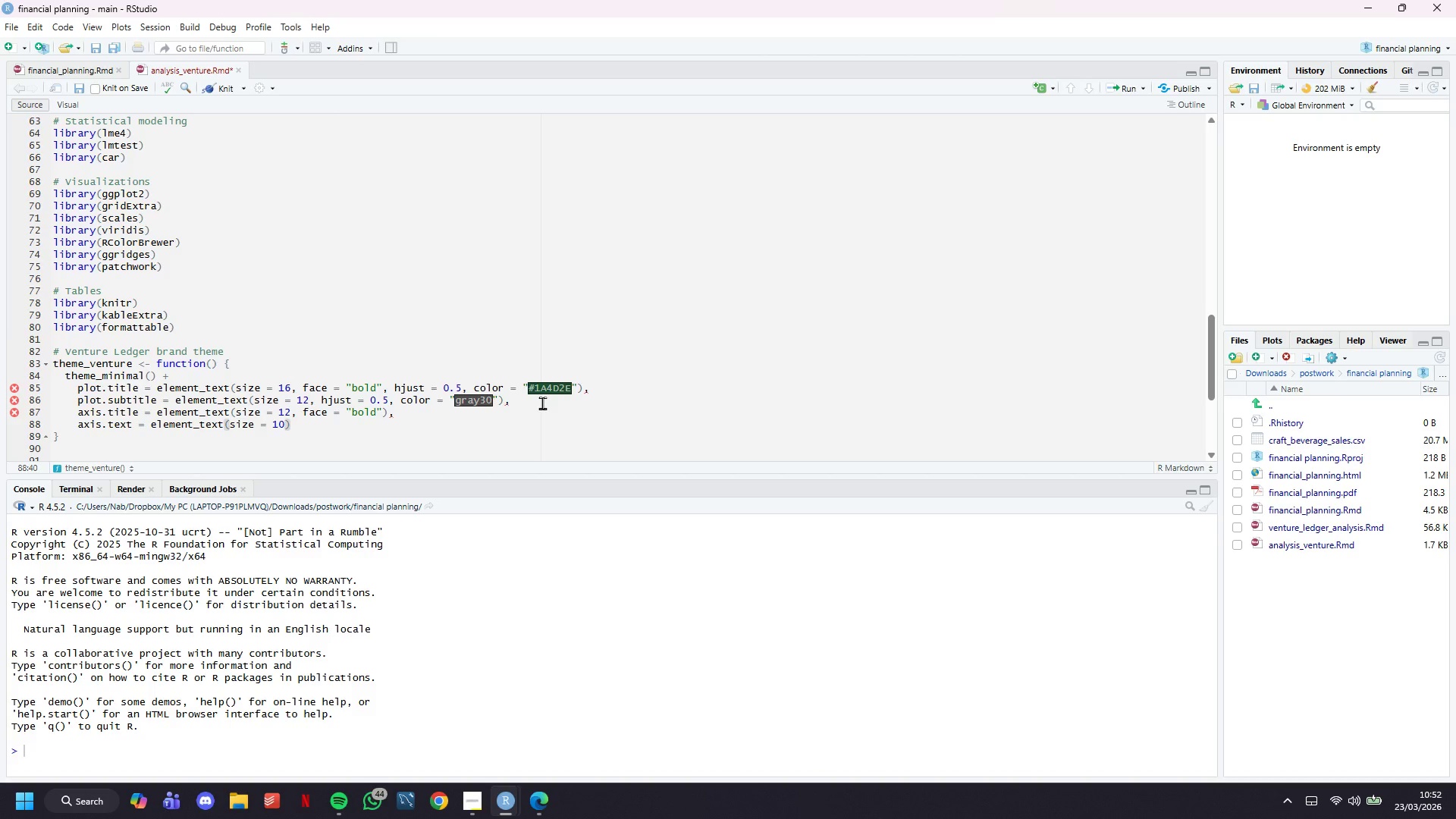 
key(ArrowUp)
 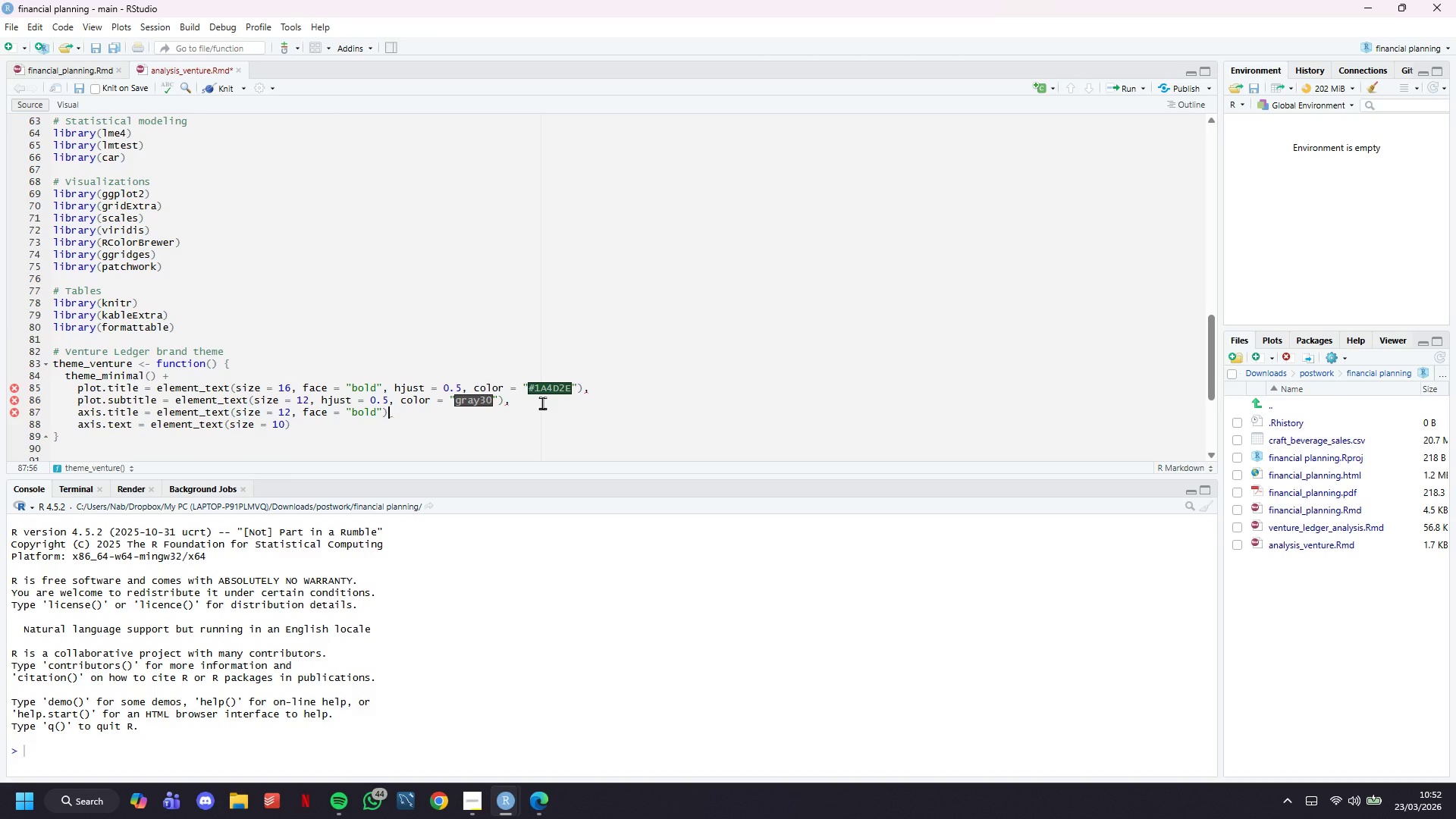 
key(Backspace)
 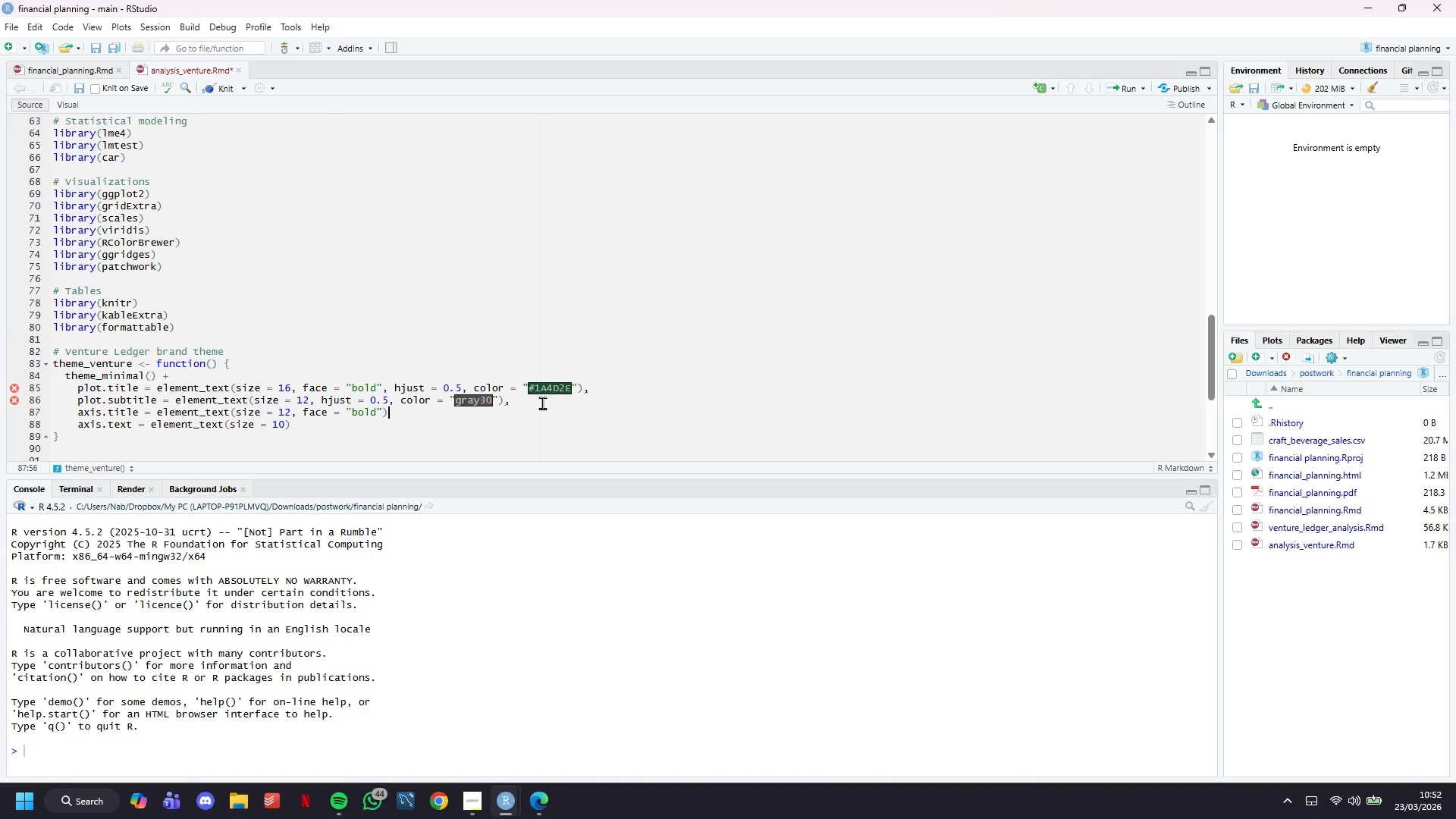 
key(Comma)
 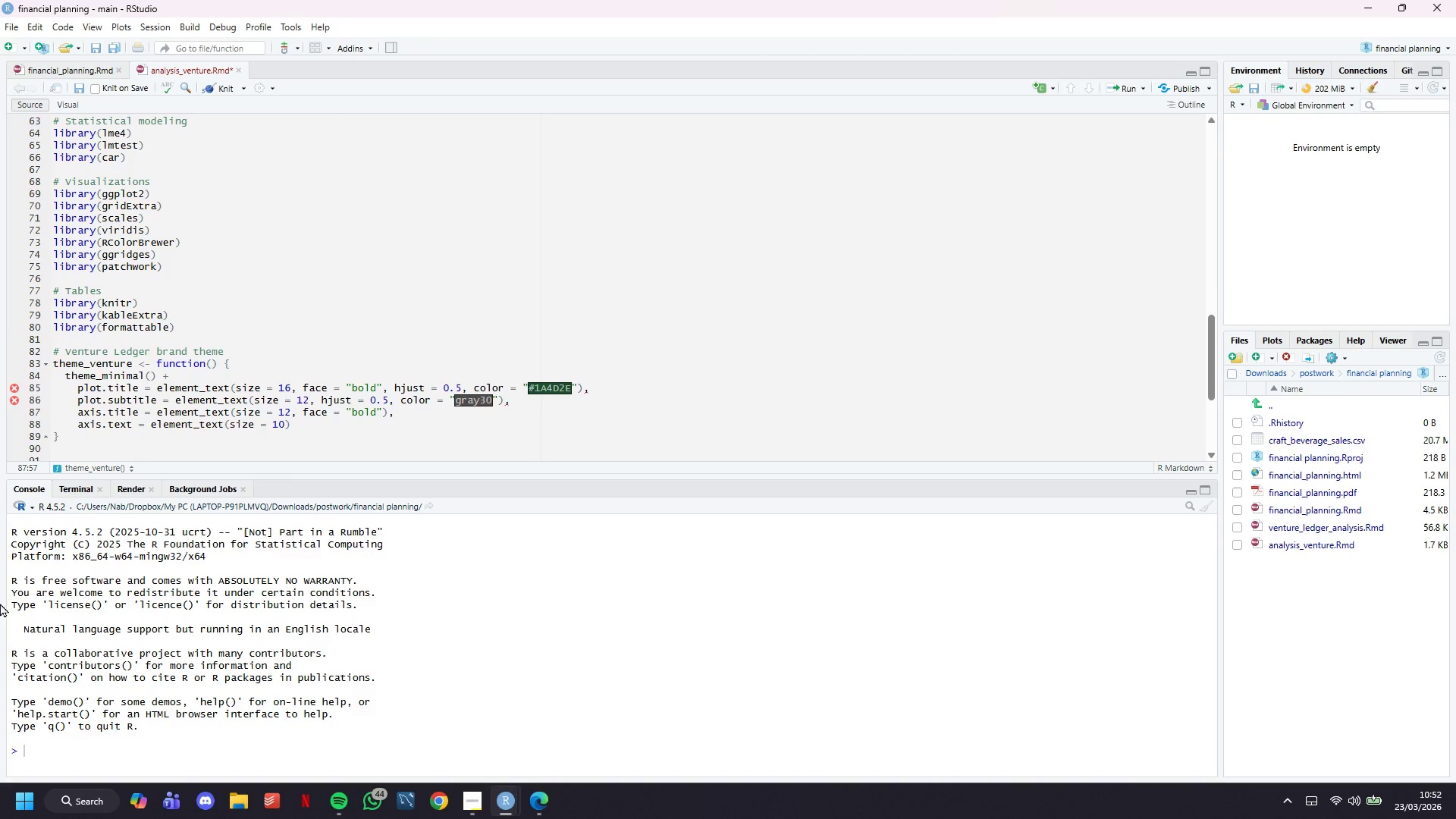 
mouse_move([33, 391])
 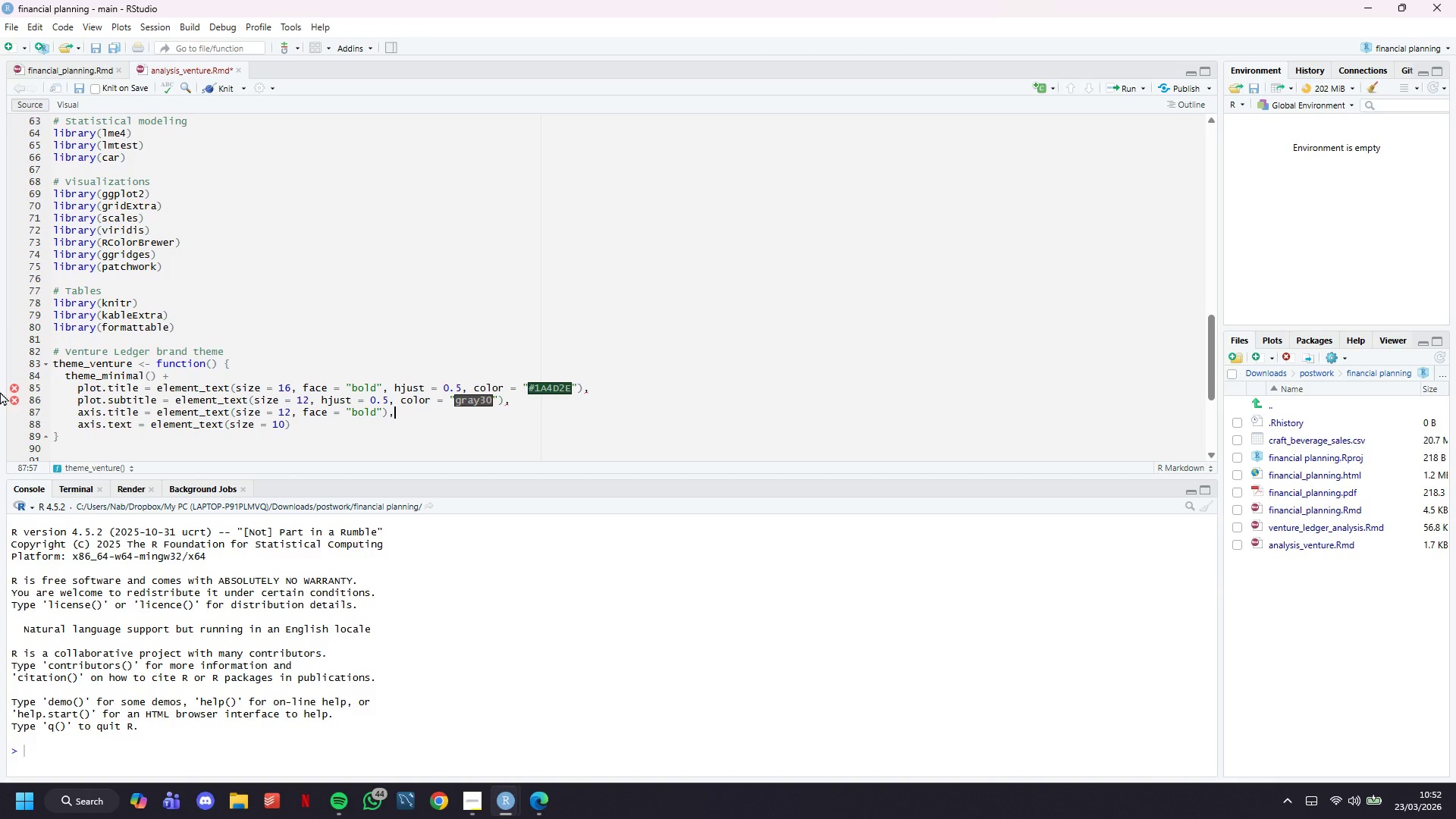 
left_click([234, 94])
 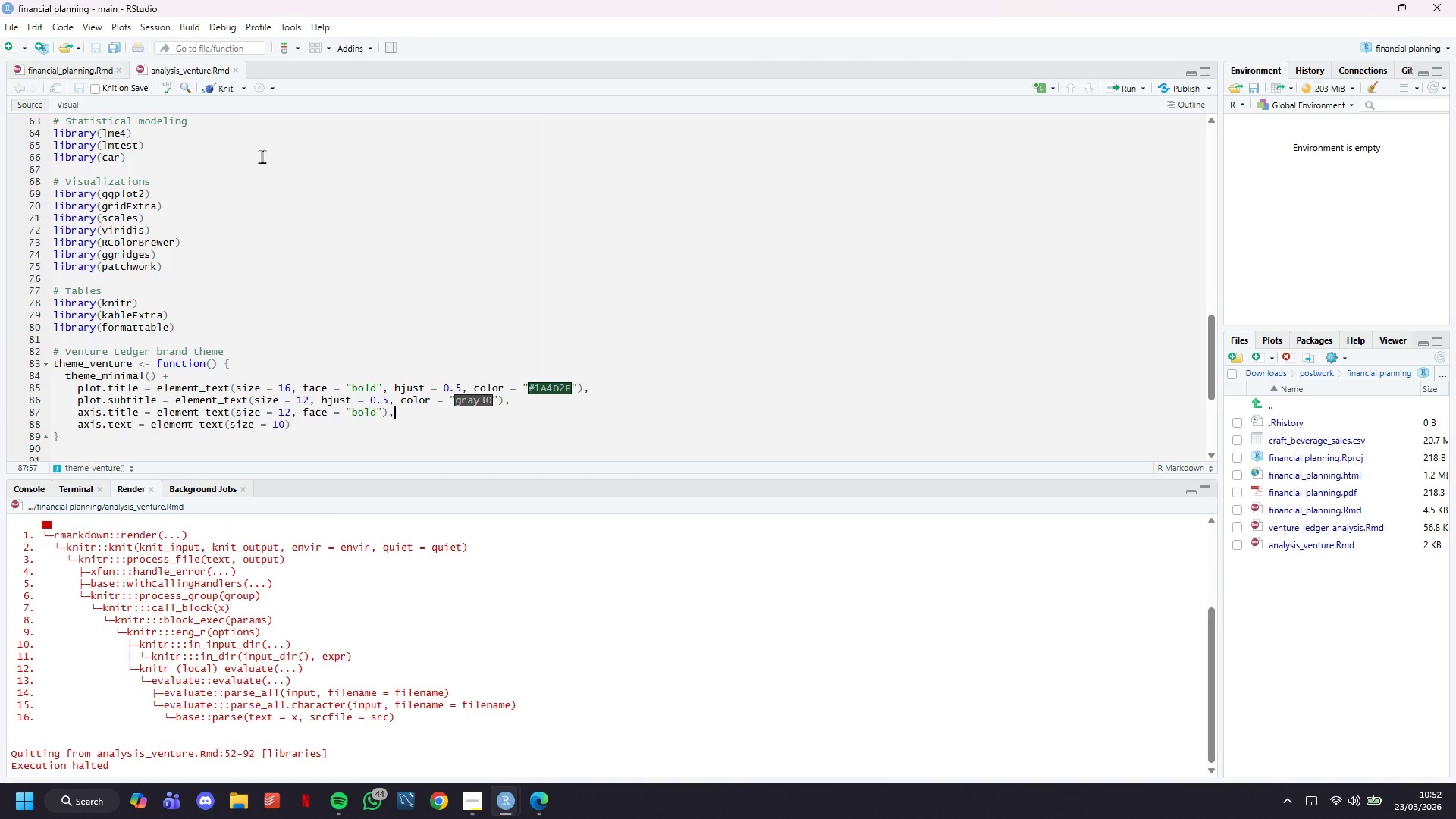 
scroll: coordinate [403, 643], scroll_direction: up, amount: 4.0
 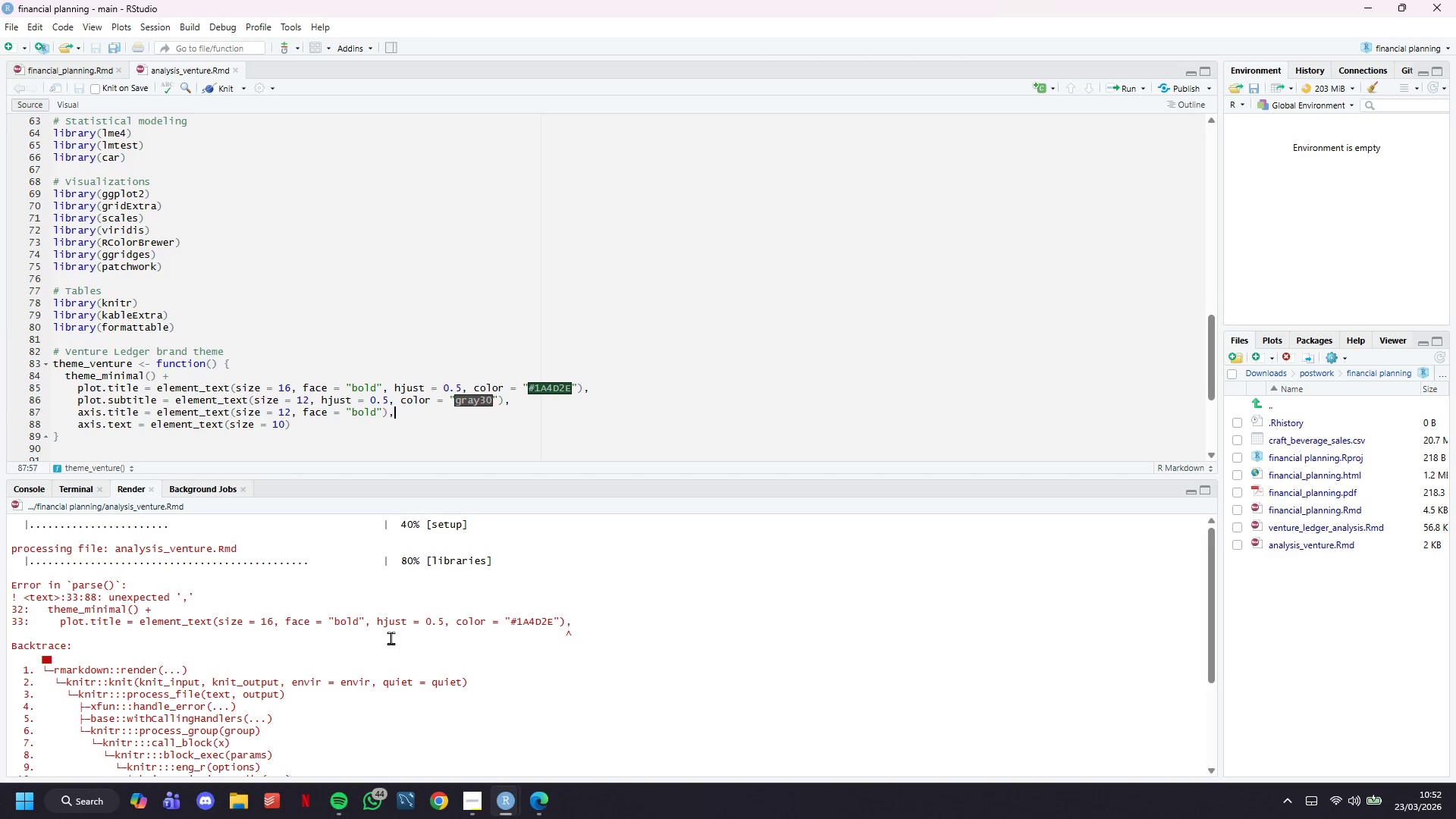 
wait(12.35)
 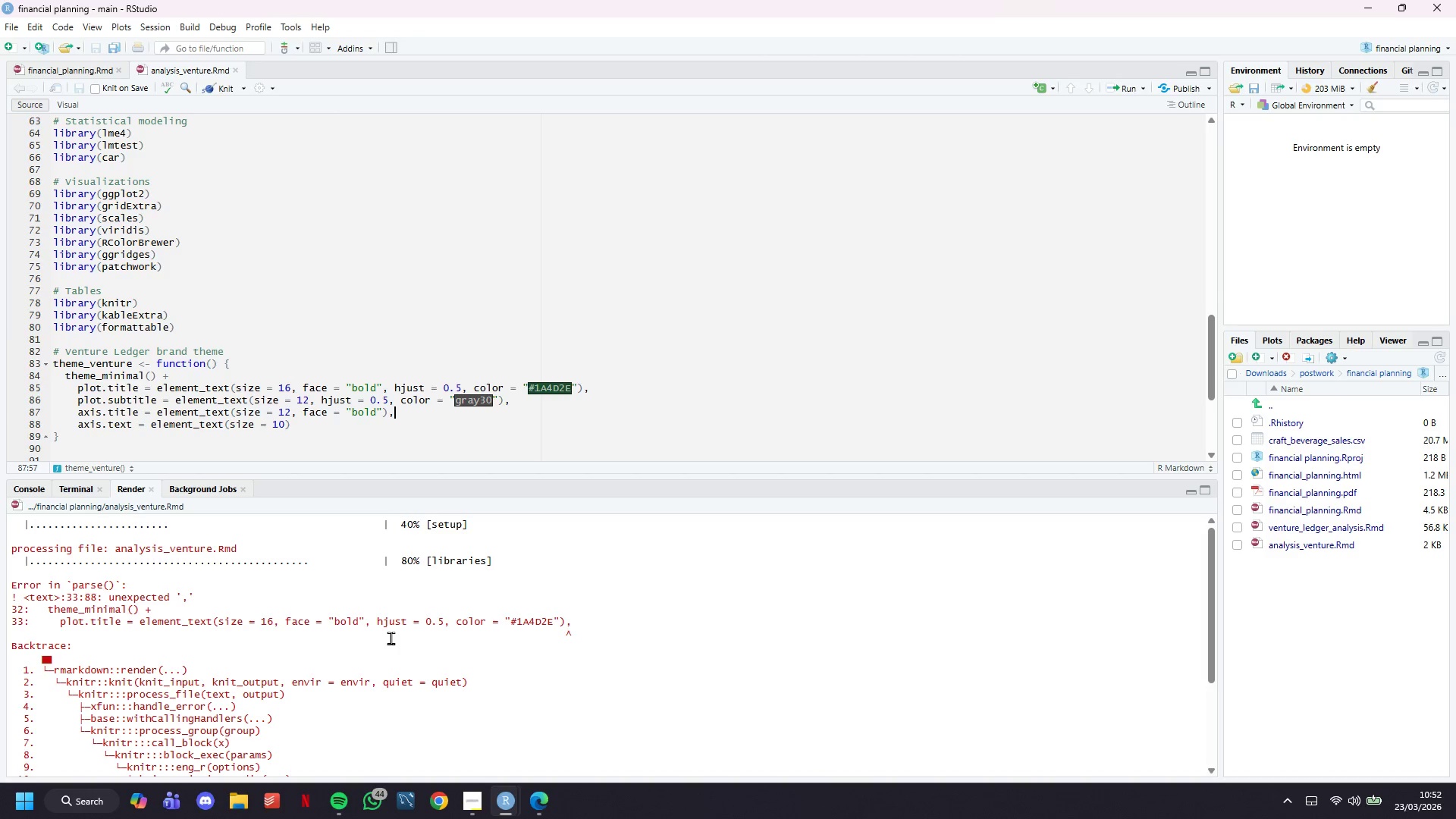 
left_click([228, 383])
 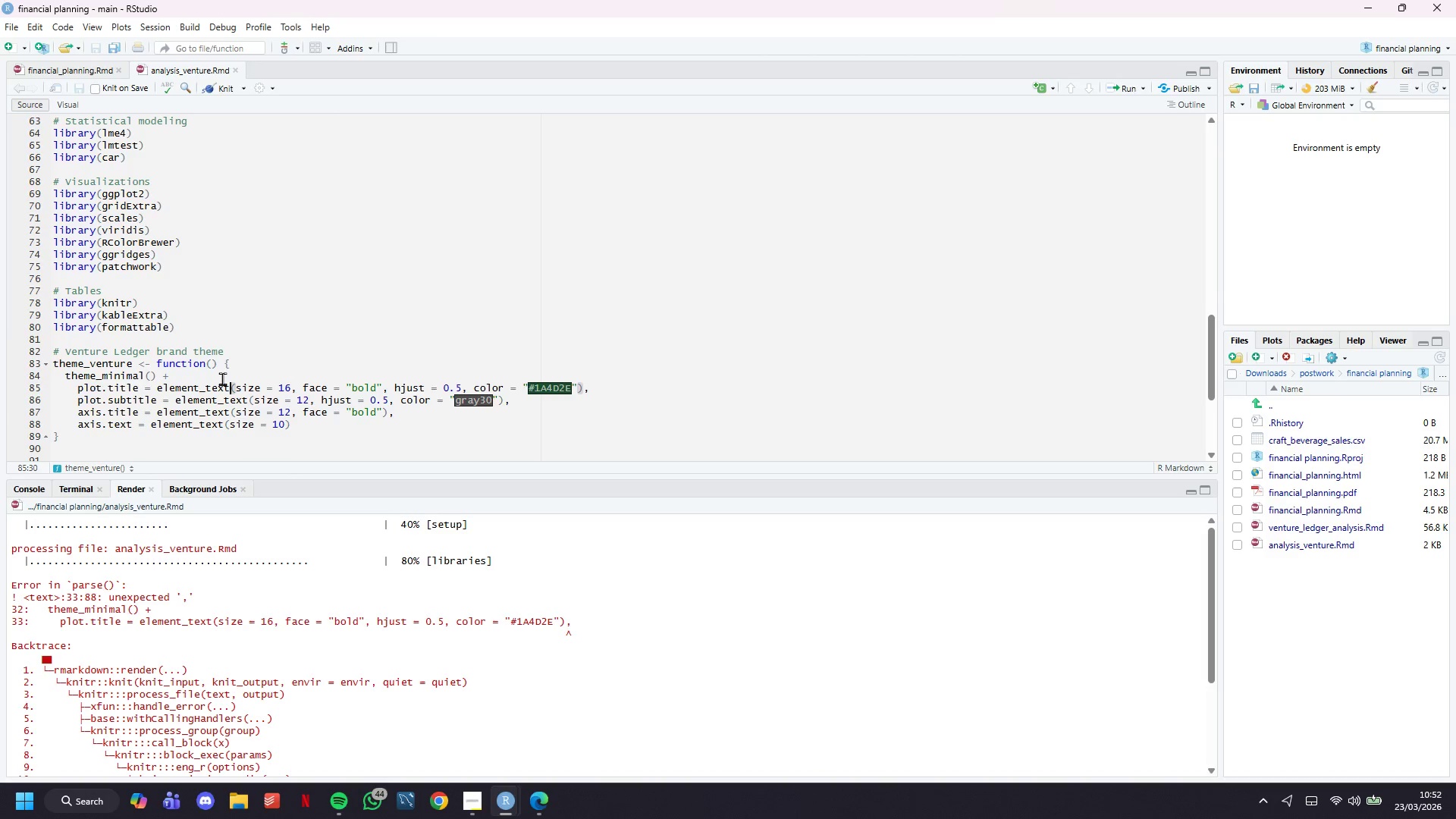 
left_click([220, 378])
 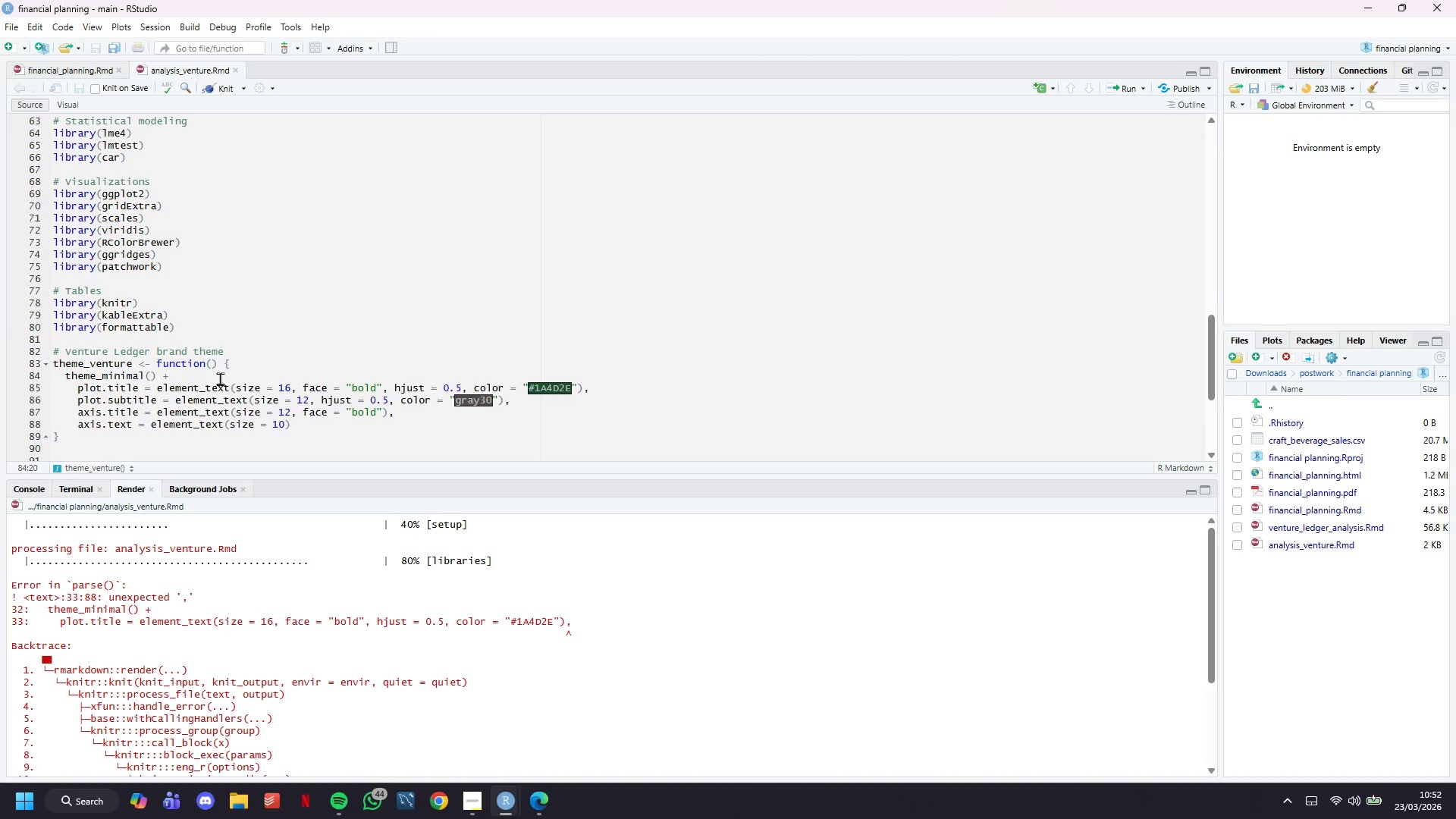 
key(Enter)
 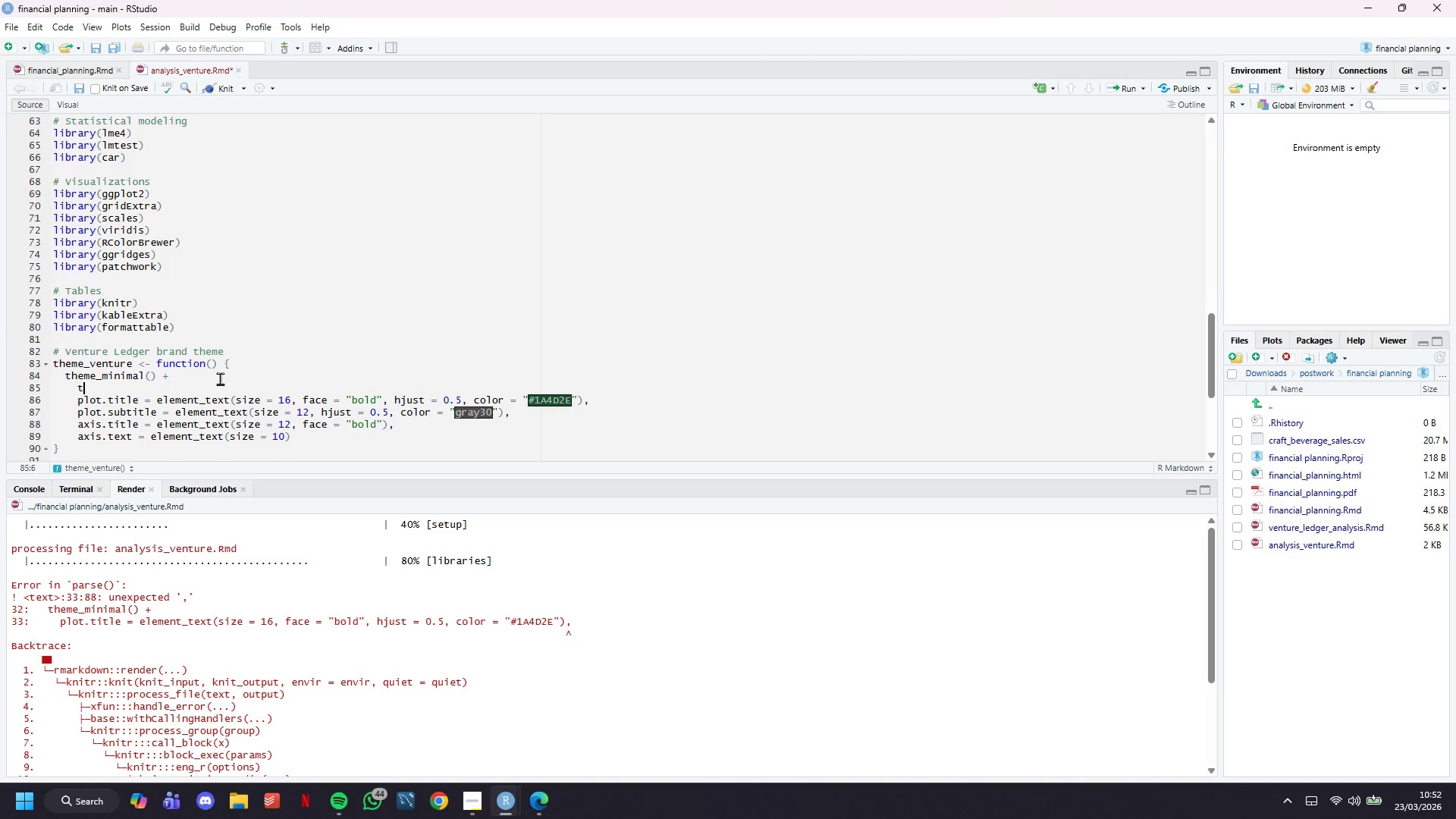 
type(theme()
 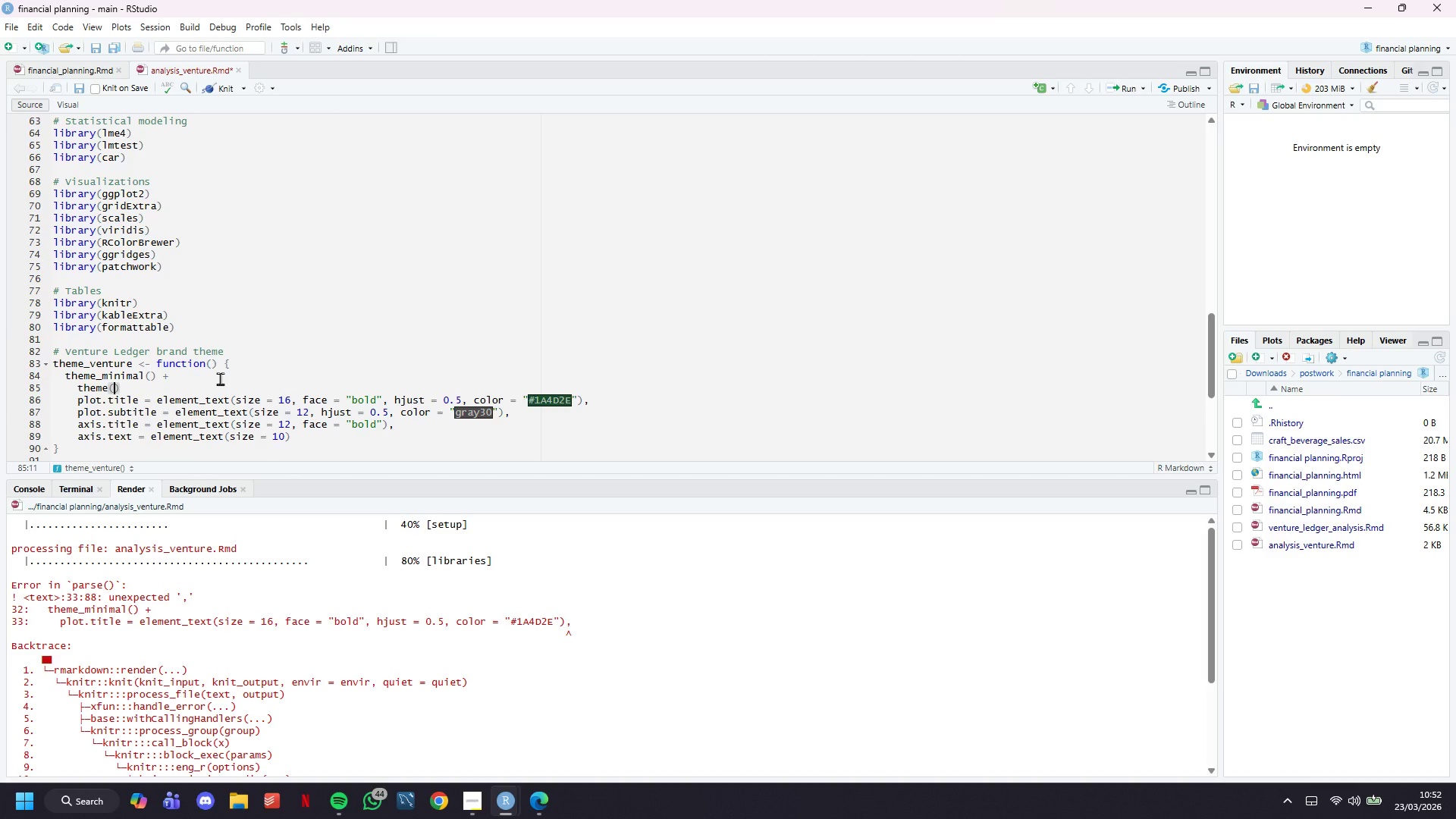 
key(ArrowRight)
 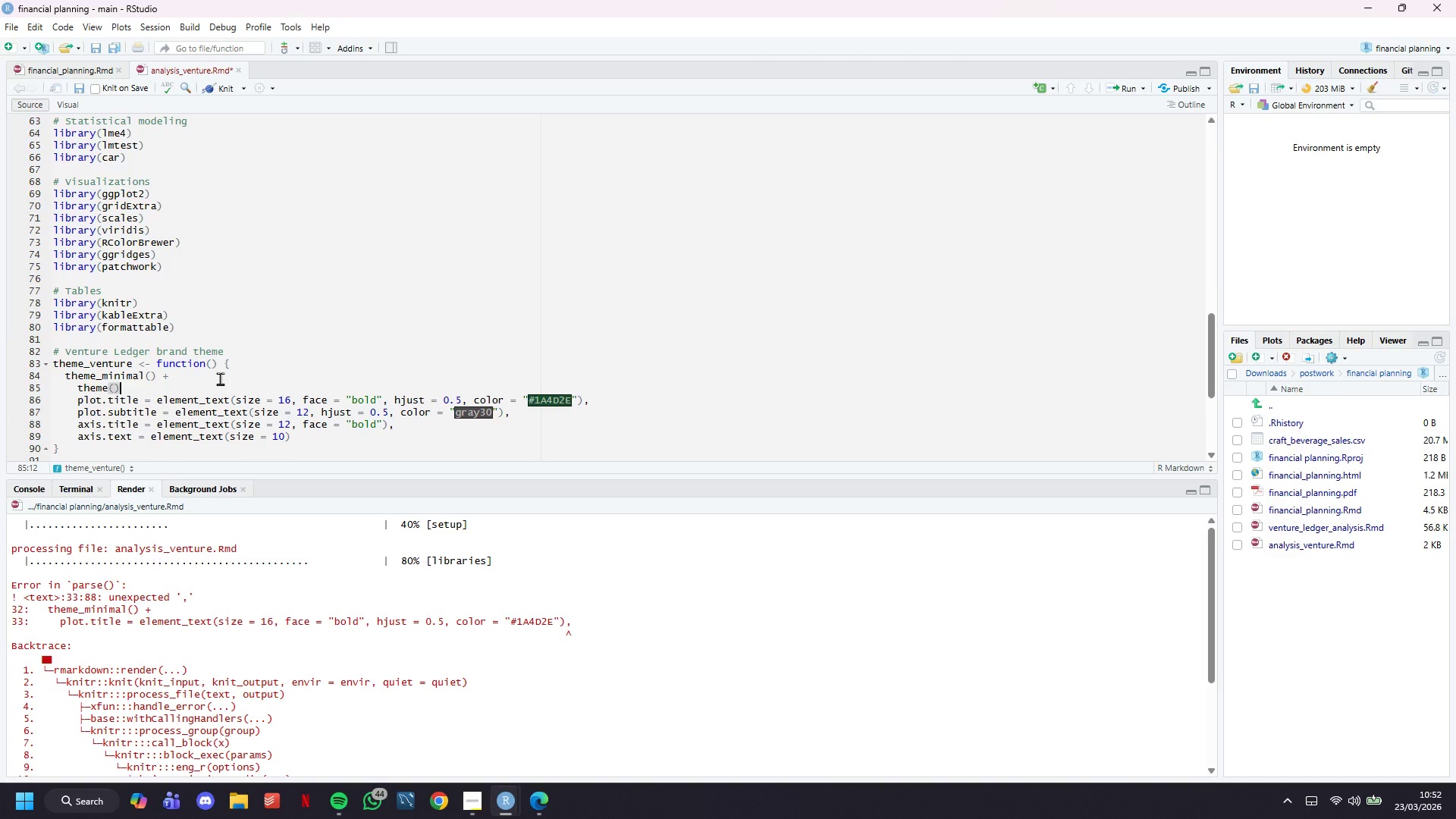 
key(Backspace)
 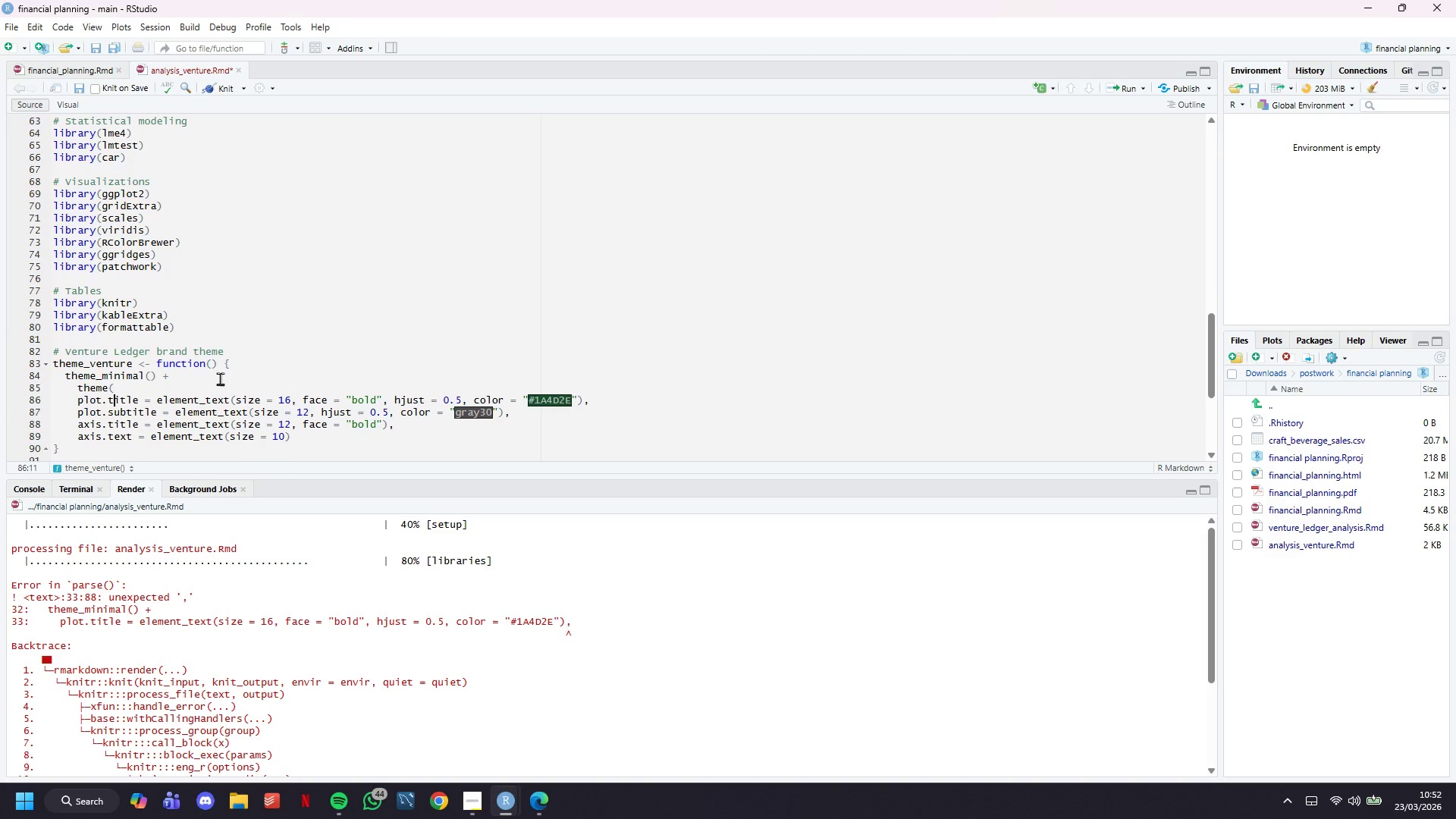 
key(ArrowDown)
 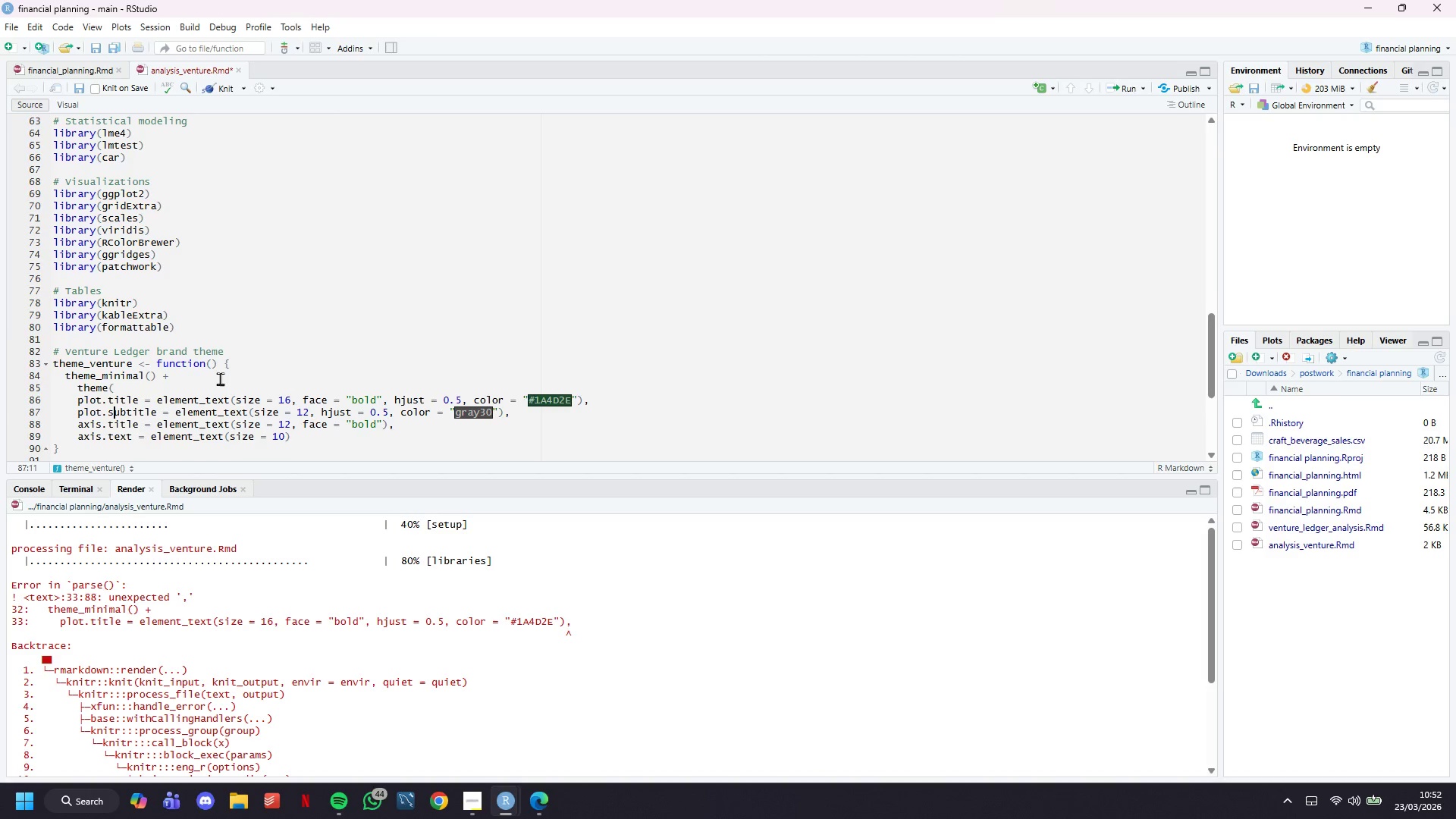 
key(ArrowDown)
 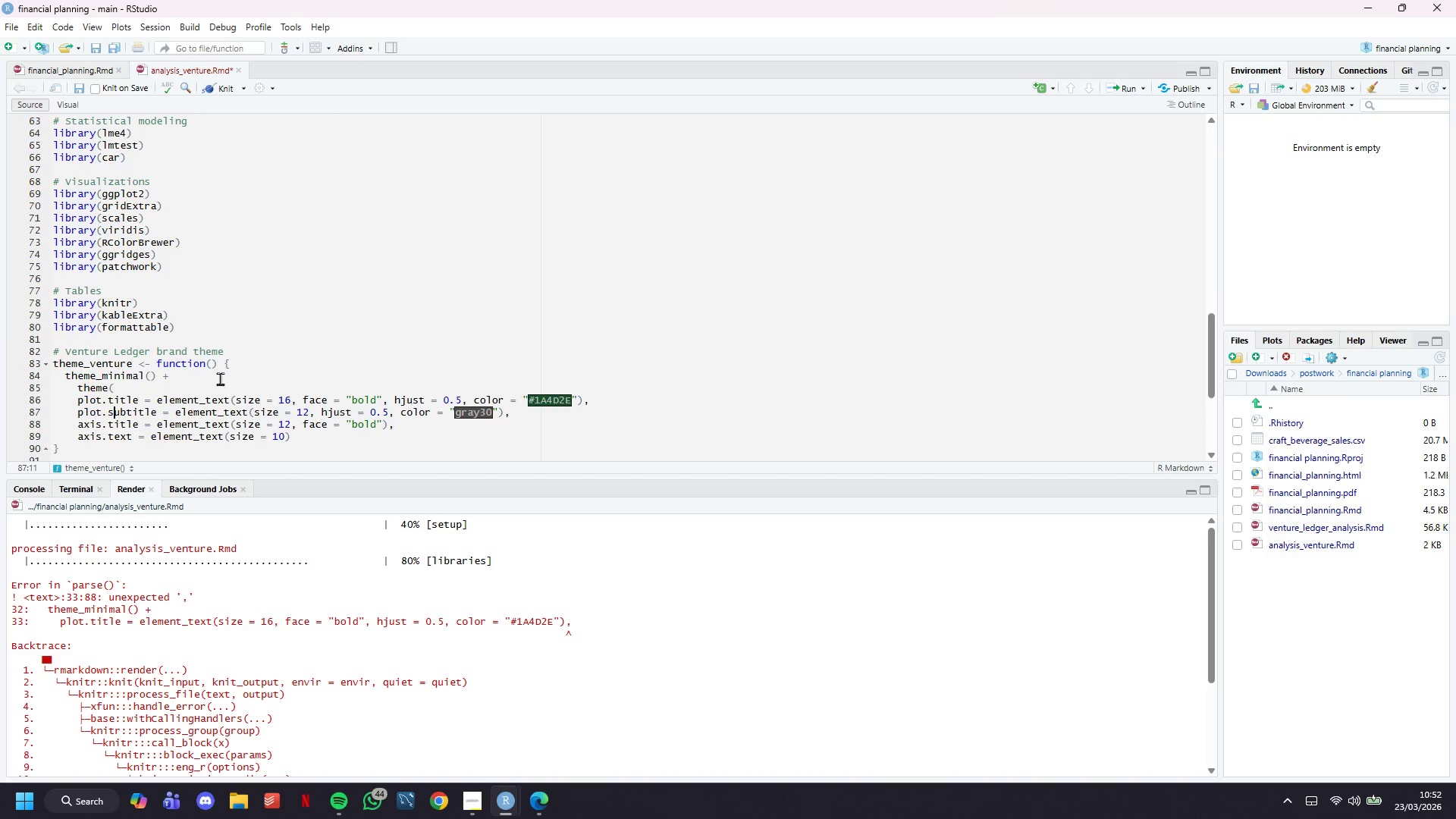 
key(ArrowDown)
 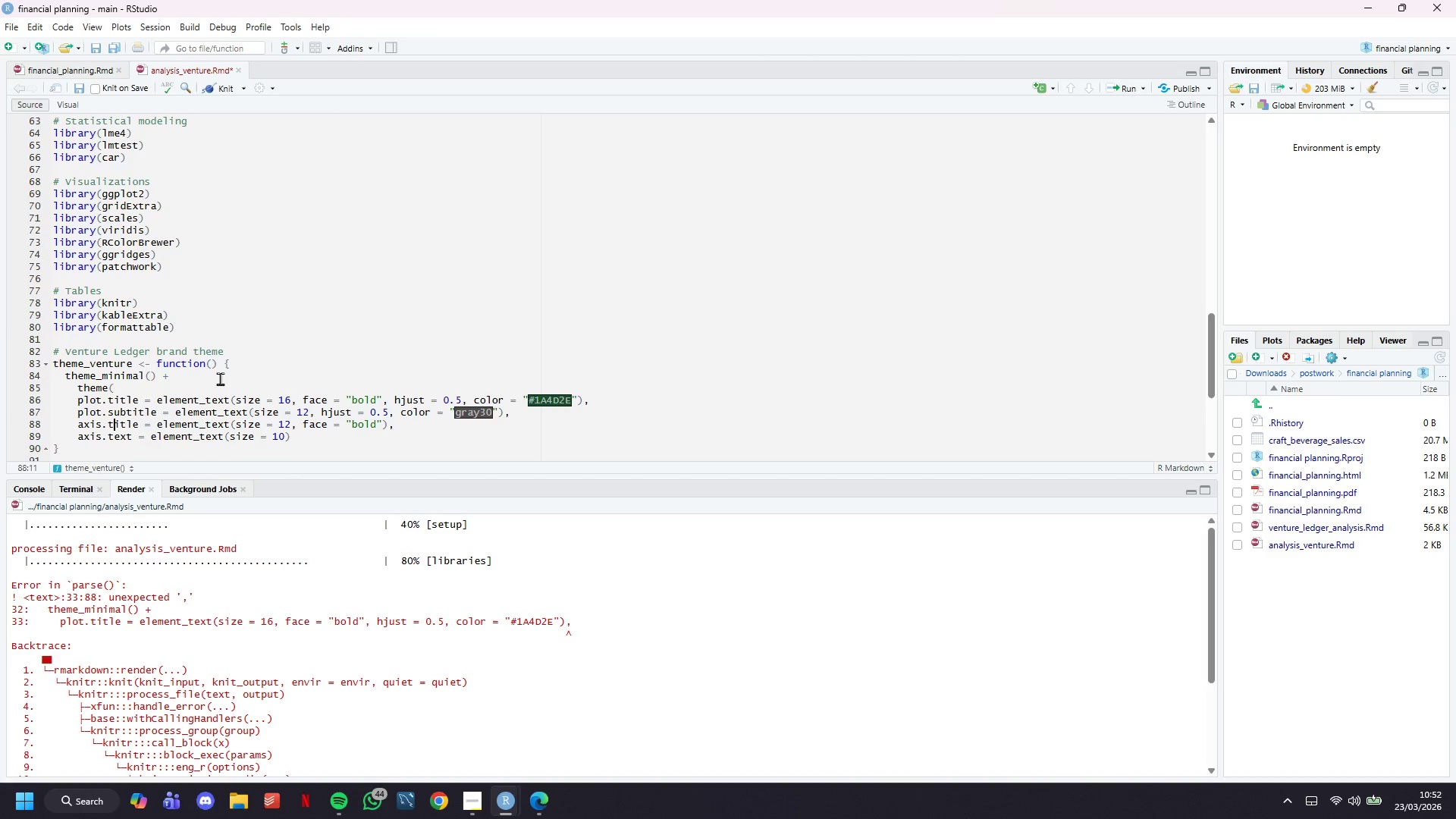 
key(ArrowDown)
 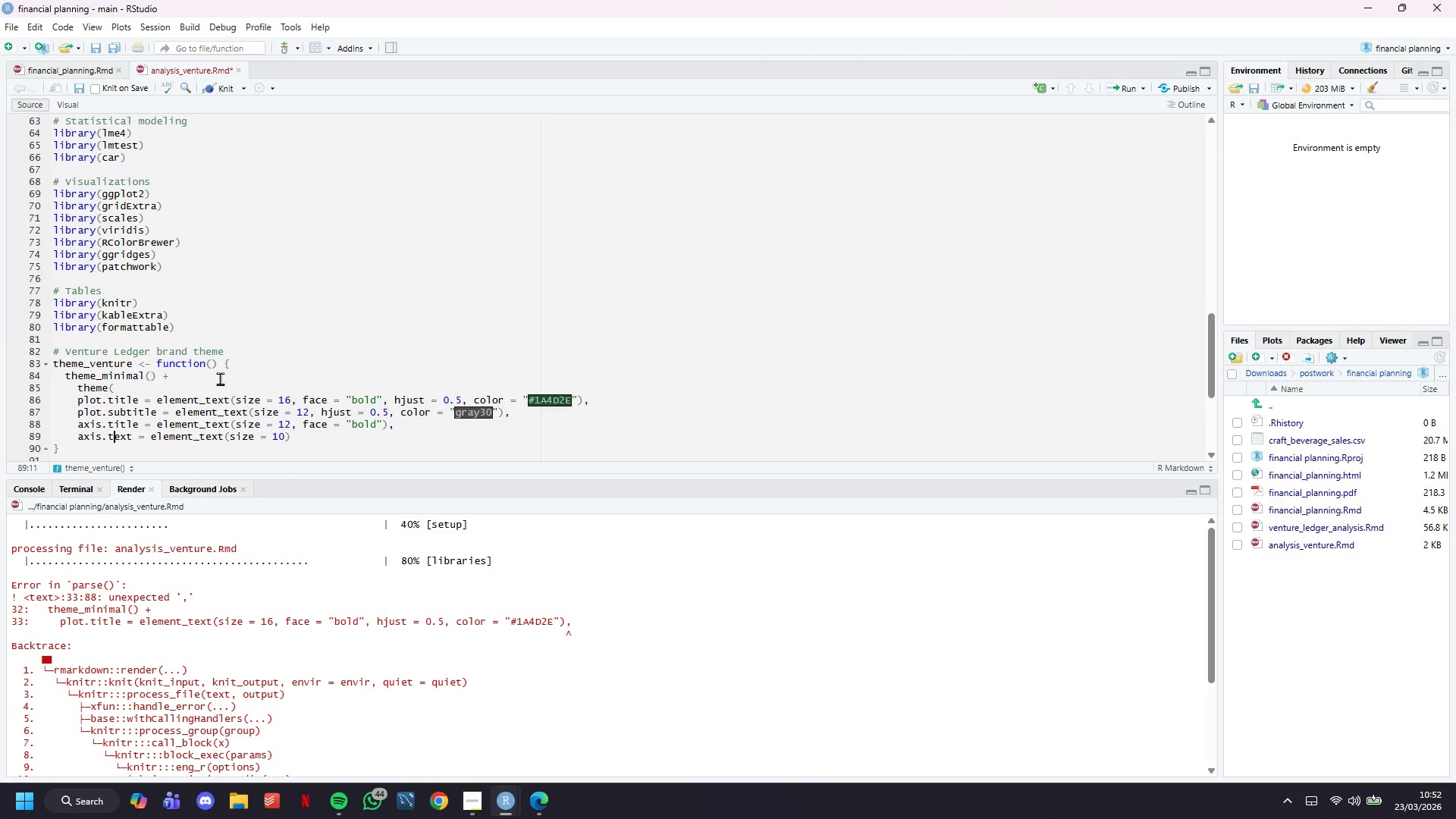 
key(ArrowLeft)
 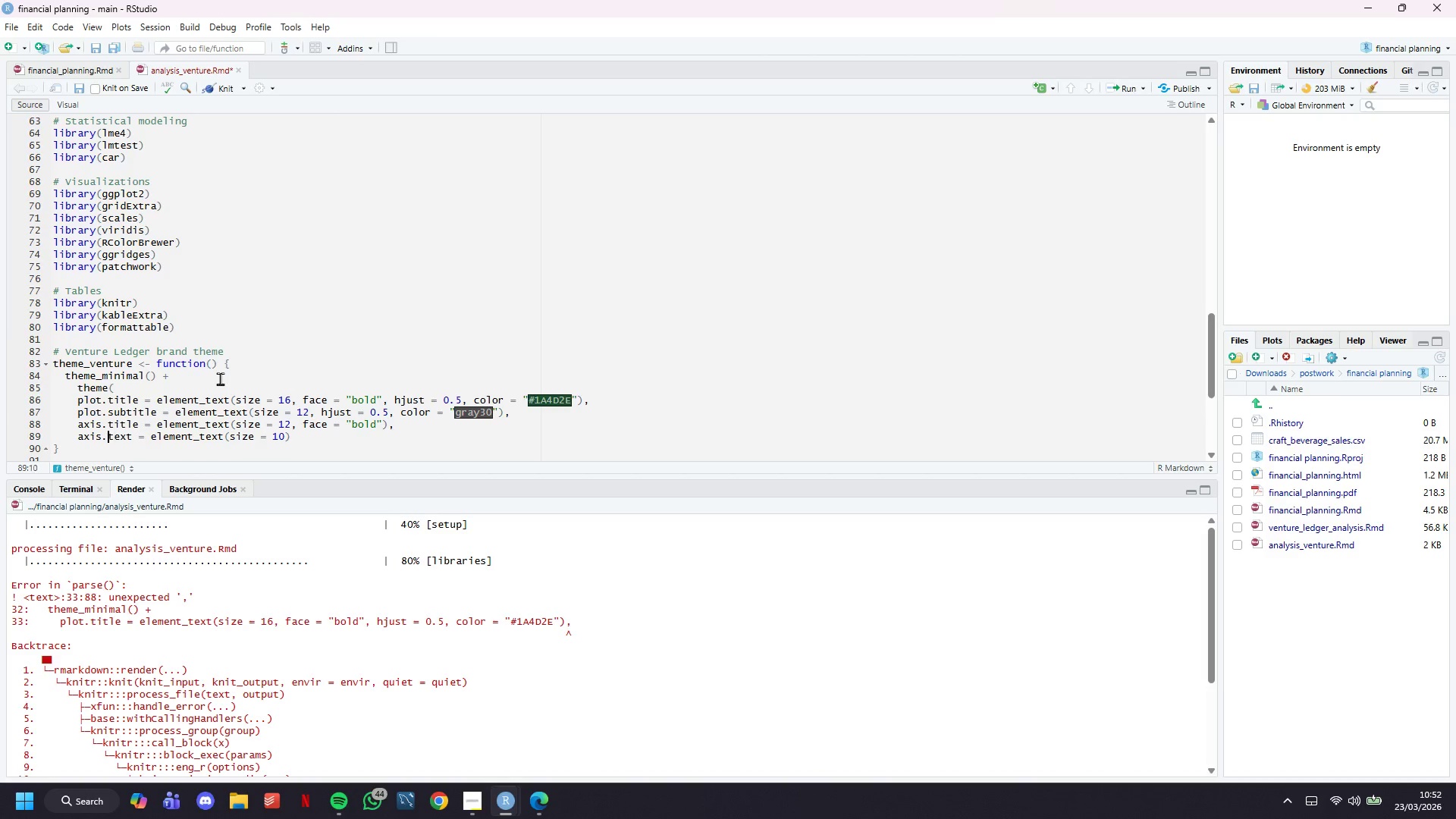 
key(ArrowLeft)
 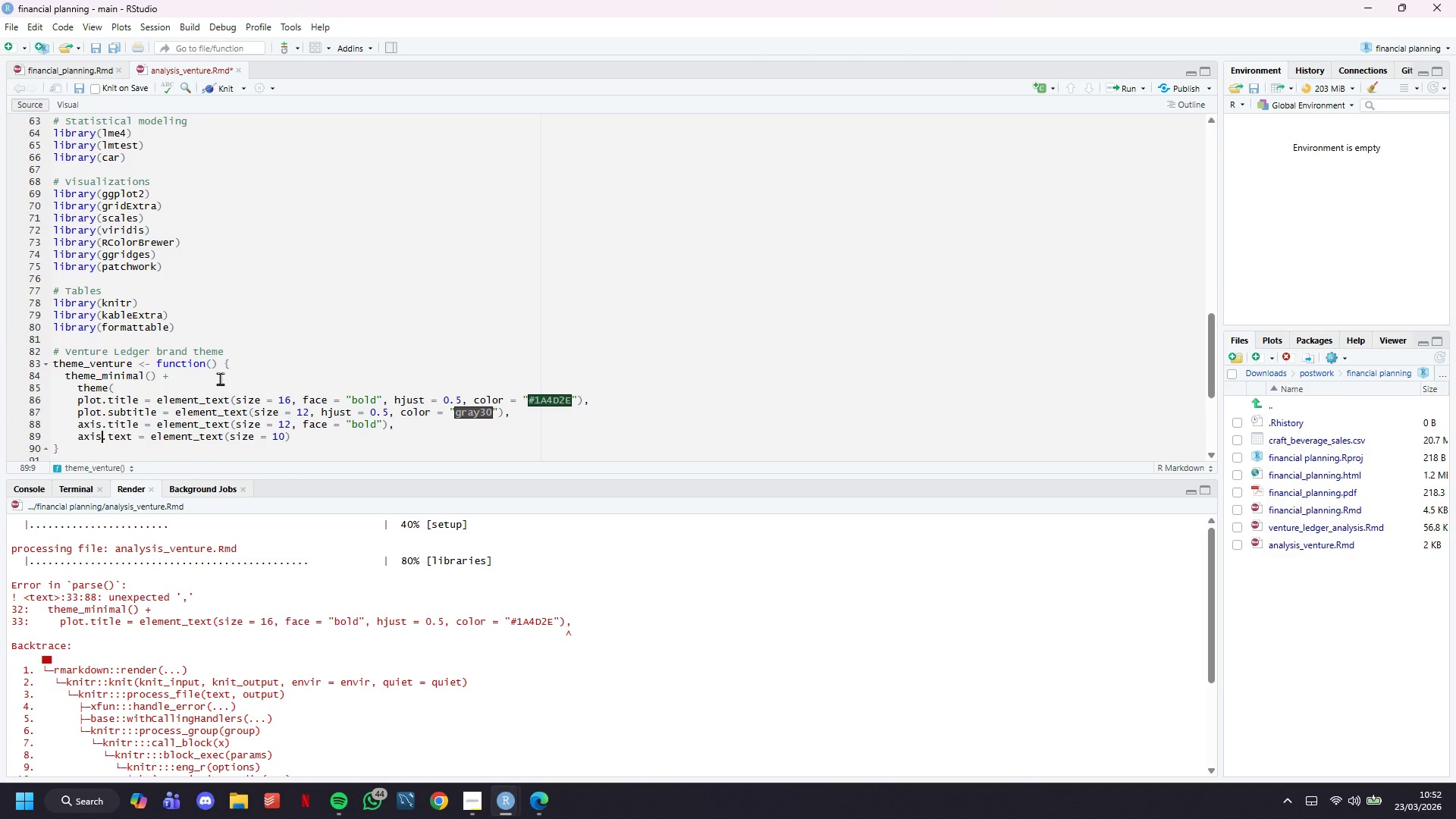 
key(ArrowLeft)
 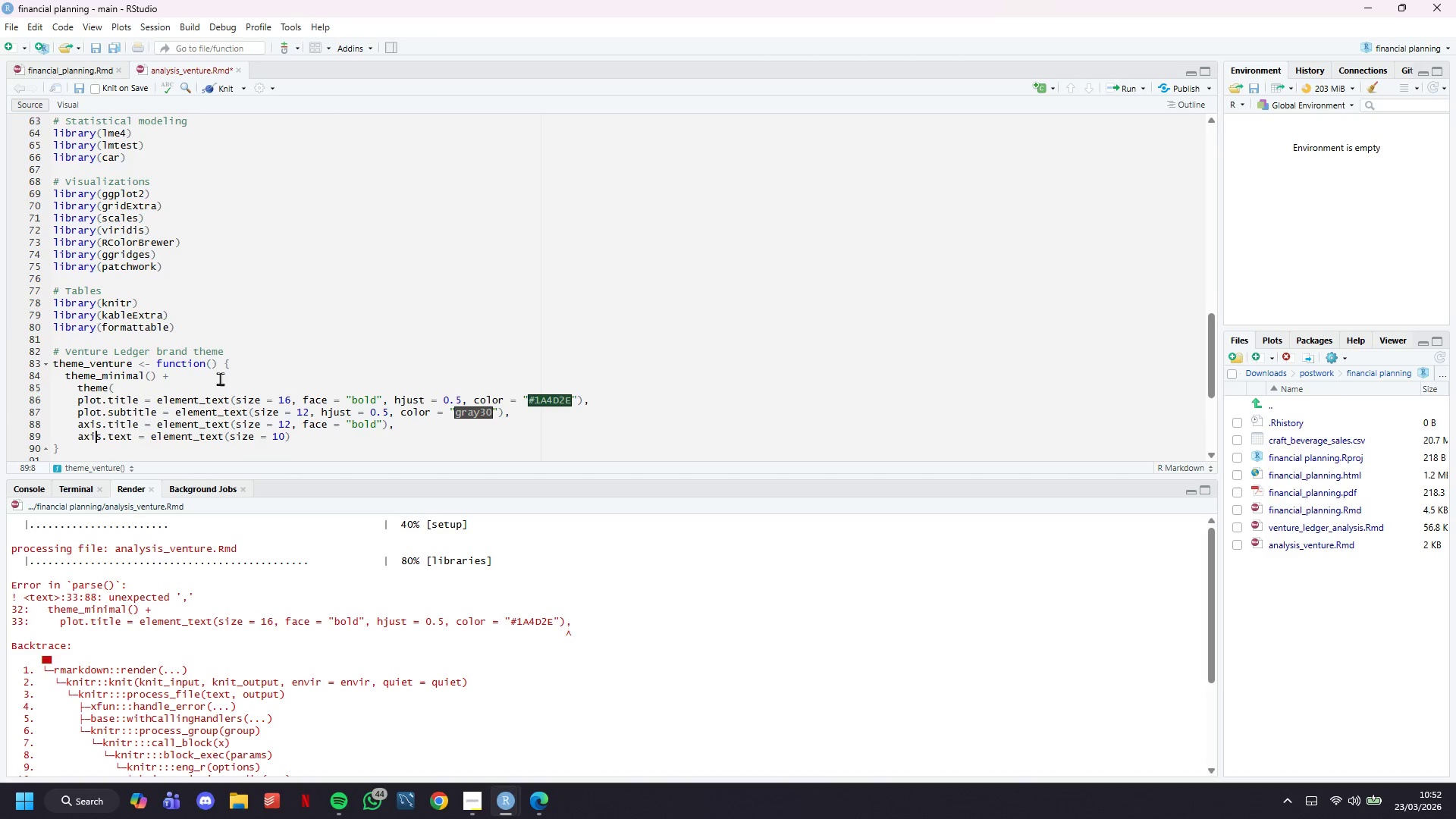 
key(ArrowDown)
 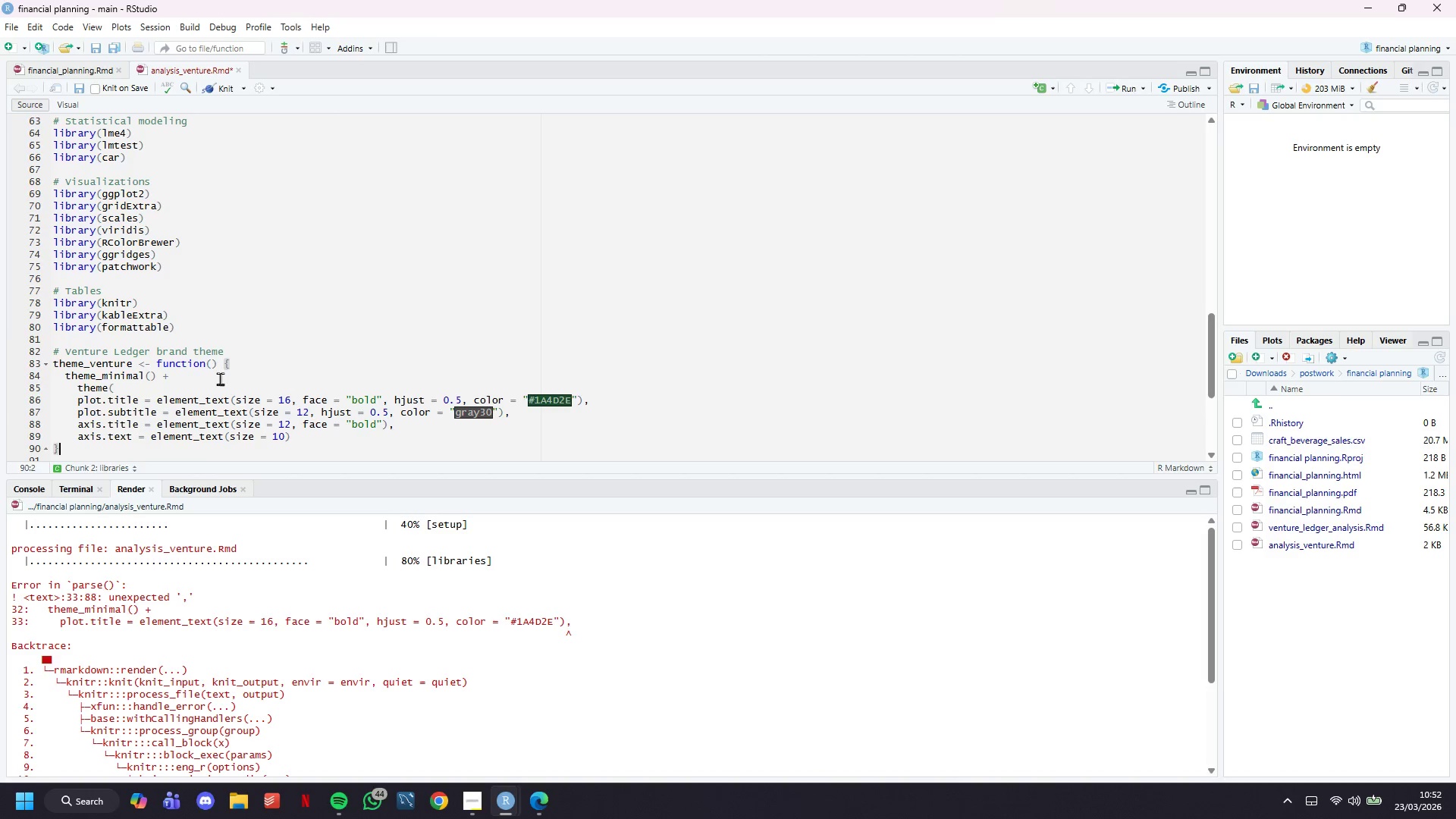 
key(ArrowLeft)
 